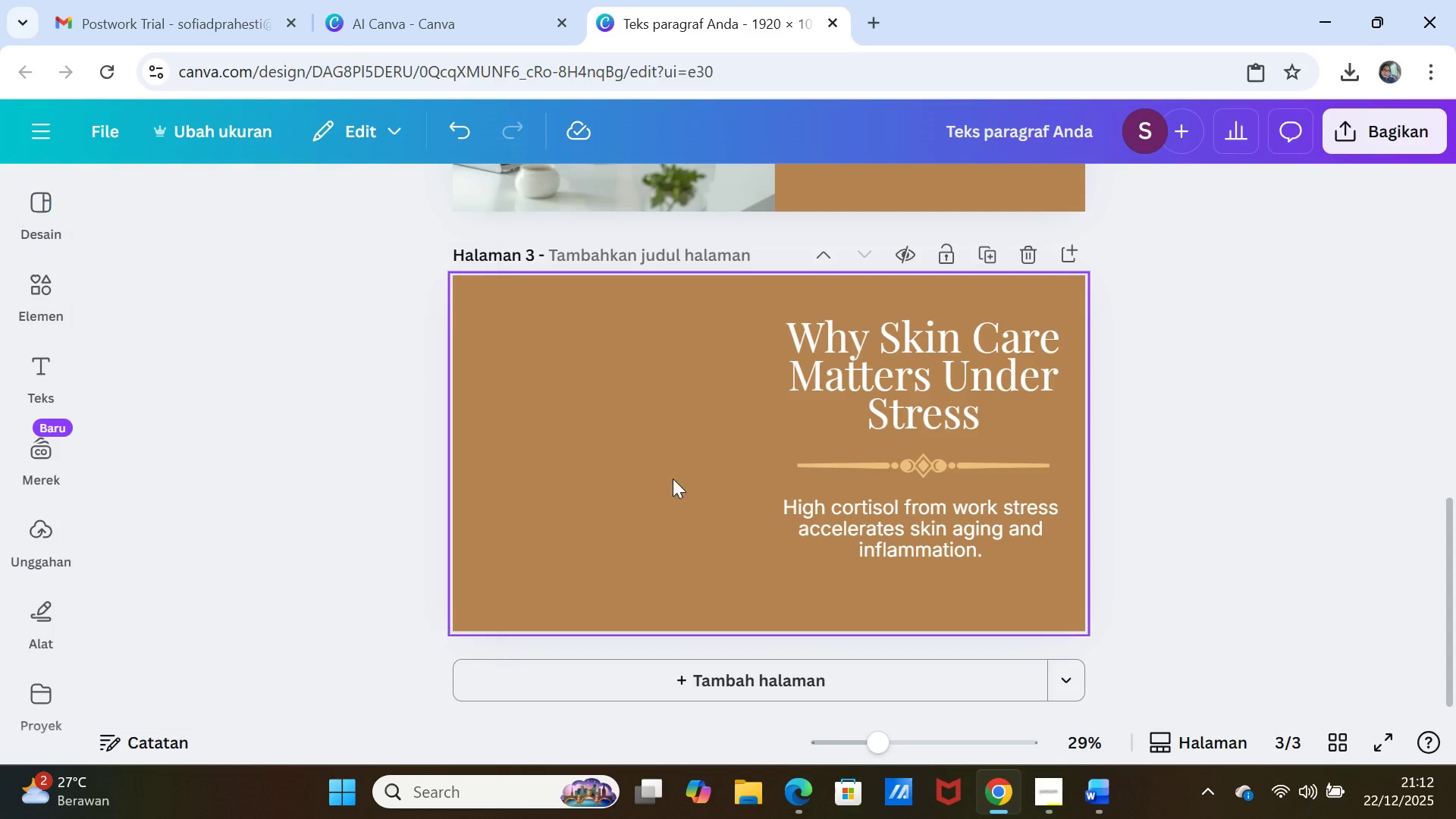 
wait(6.08)
 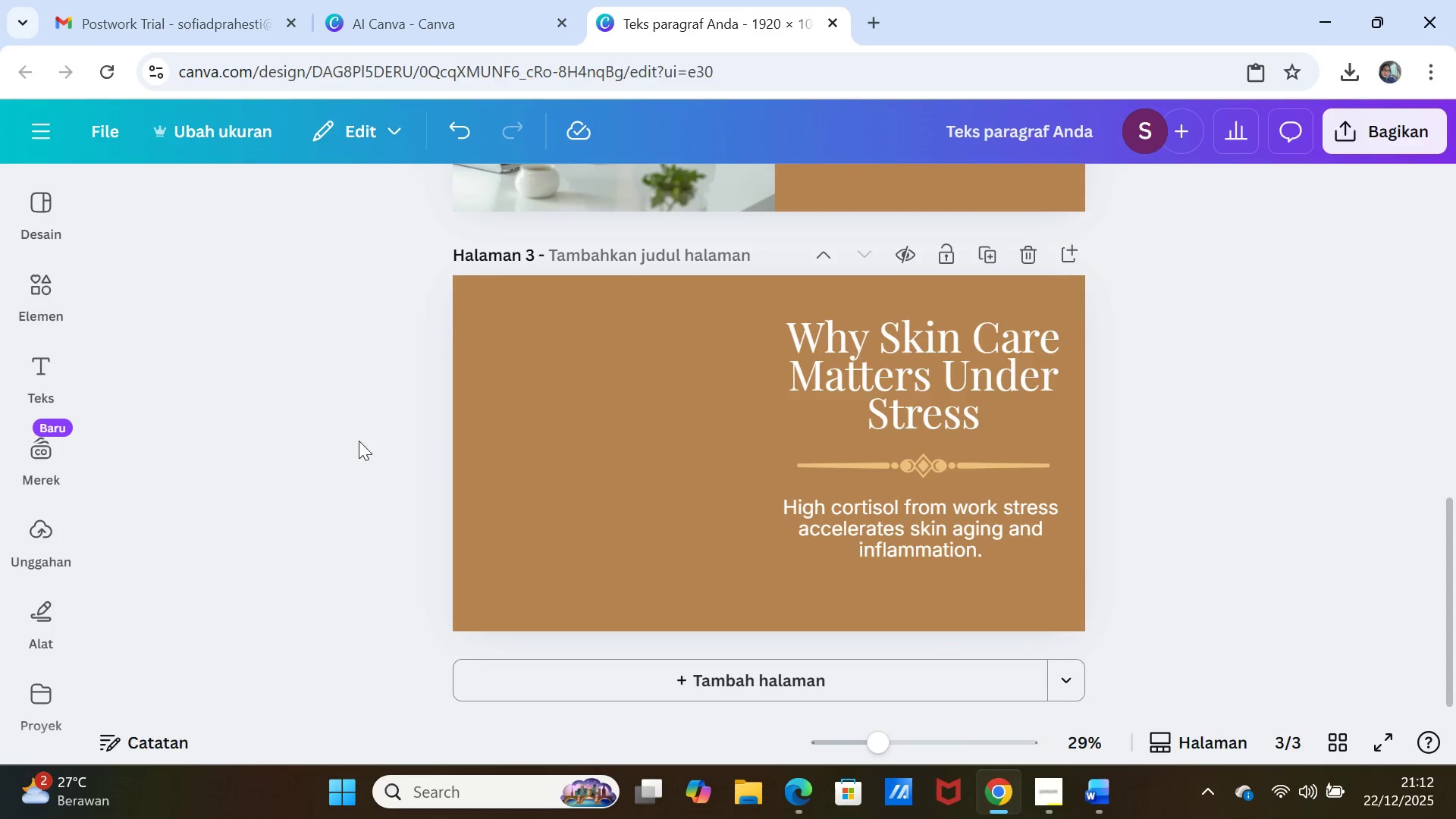 
left_click([42, 300])
 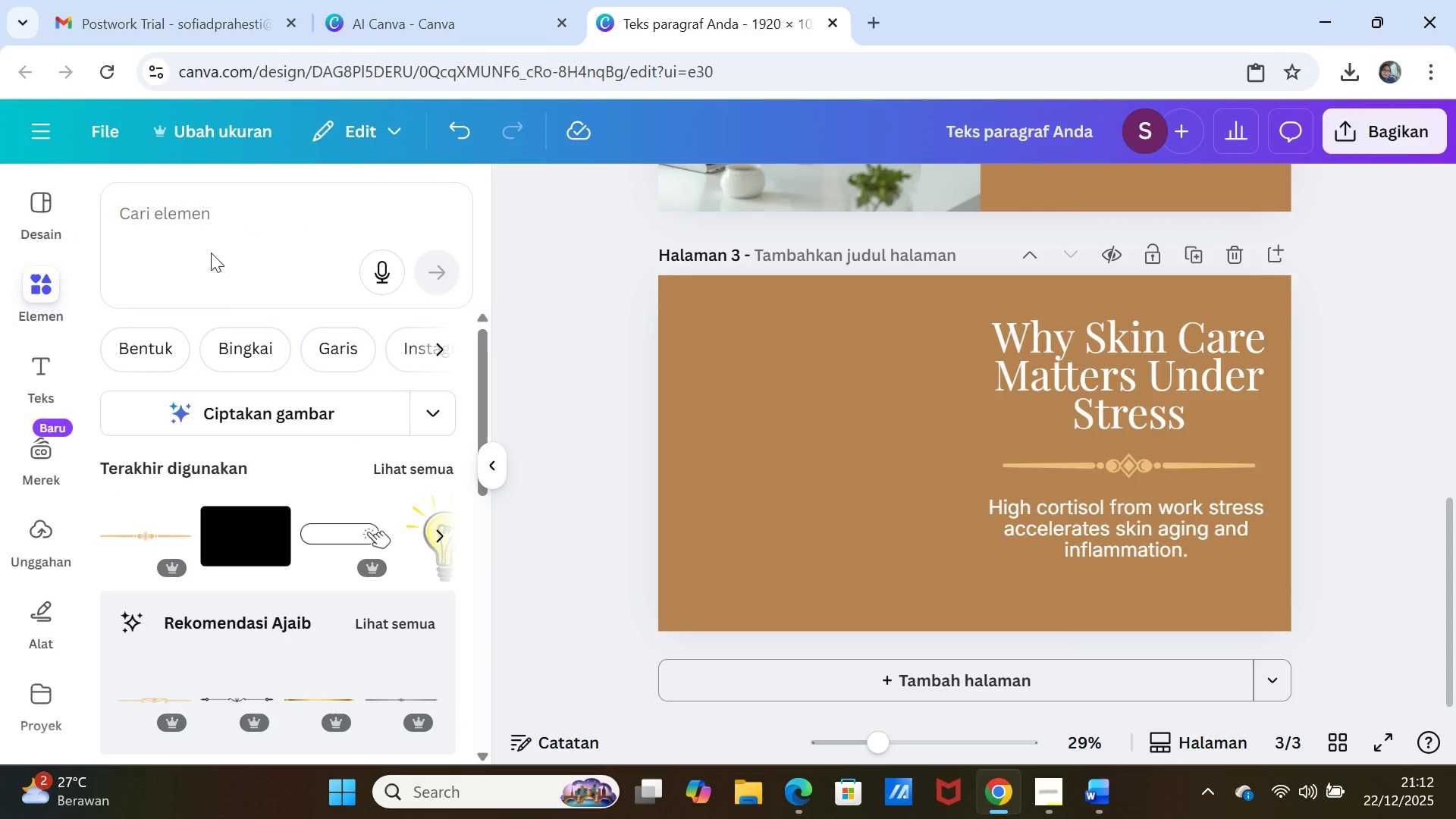 
left_click([273, 345])
 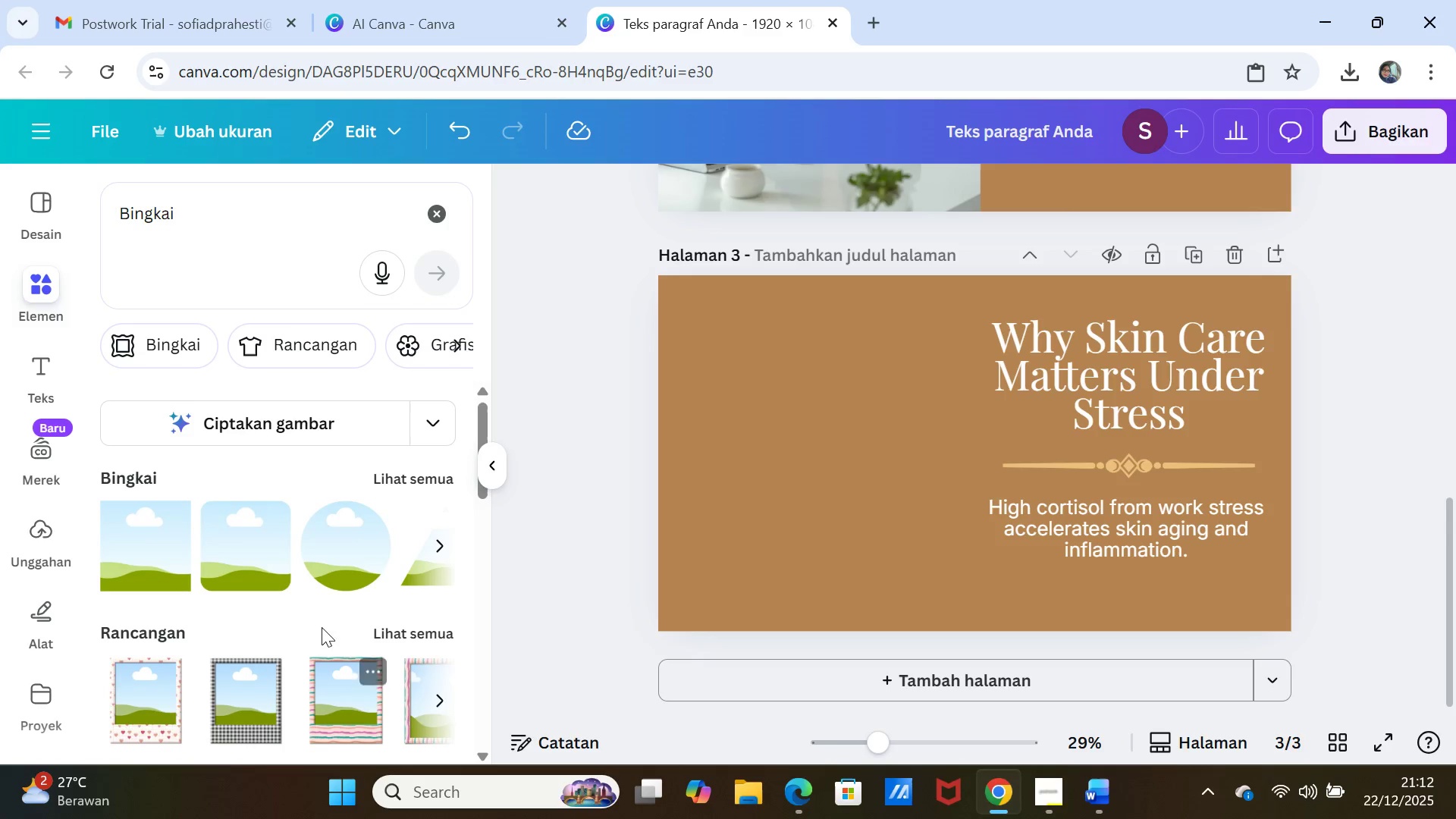 
wait(5.75)
 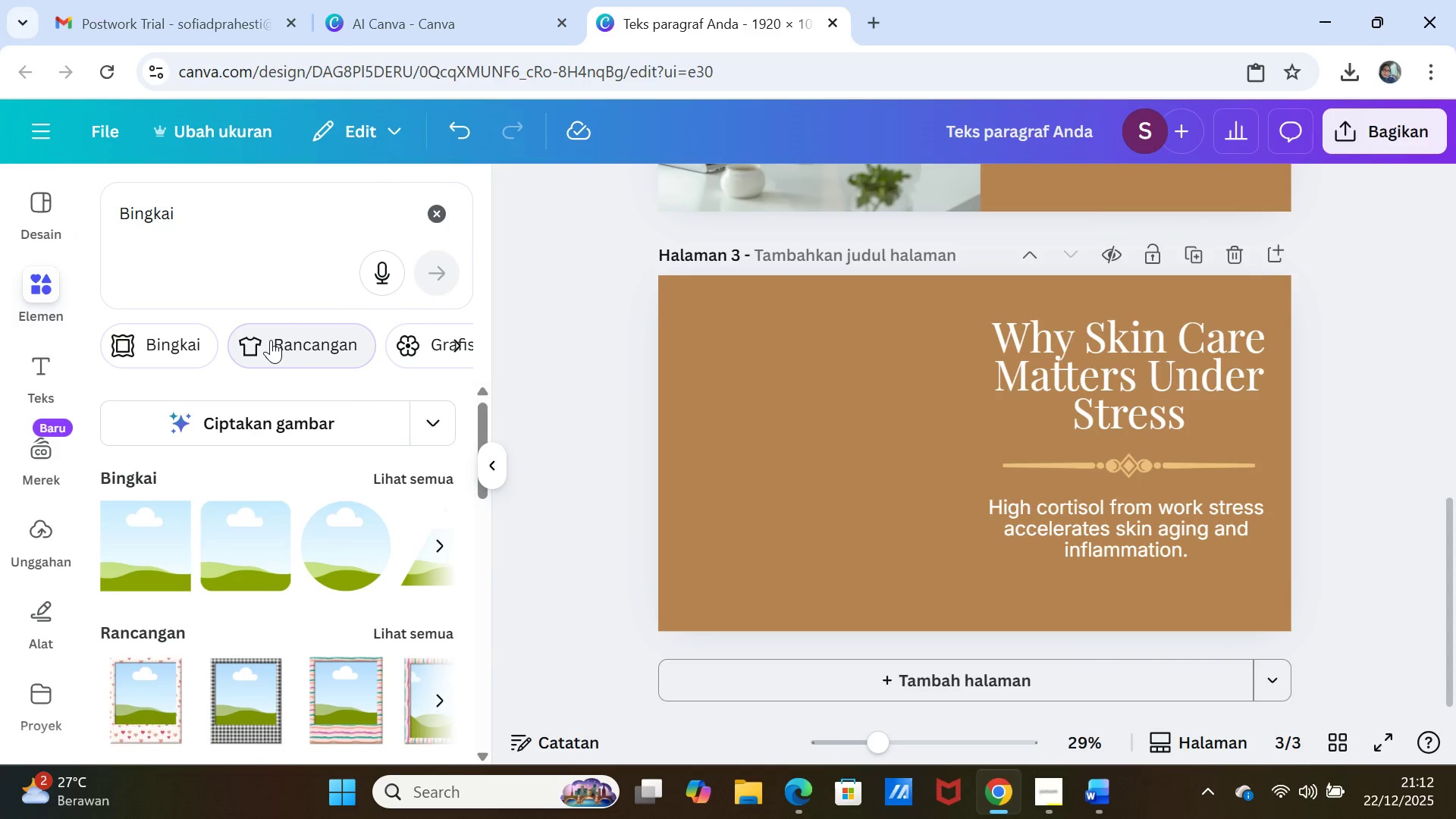 
left_click([331, 550])
 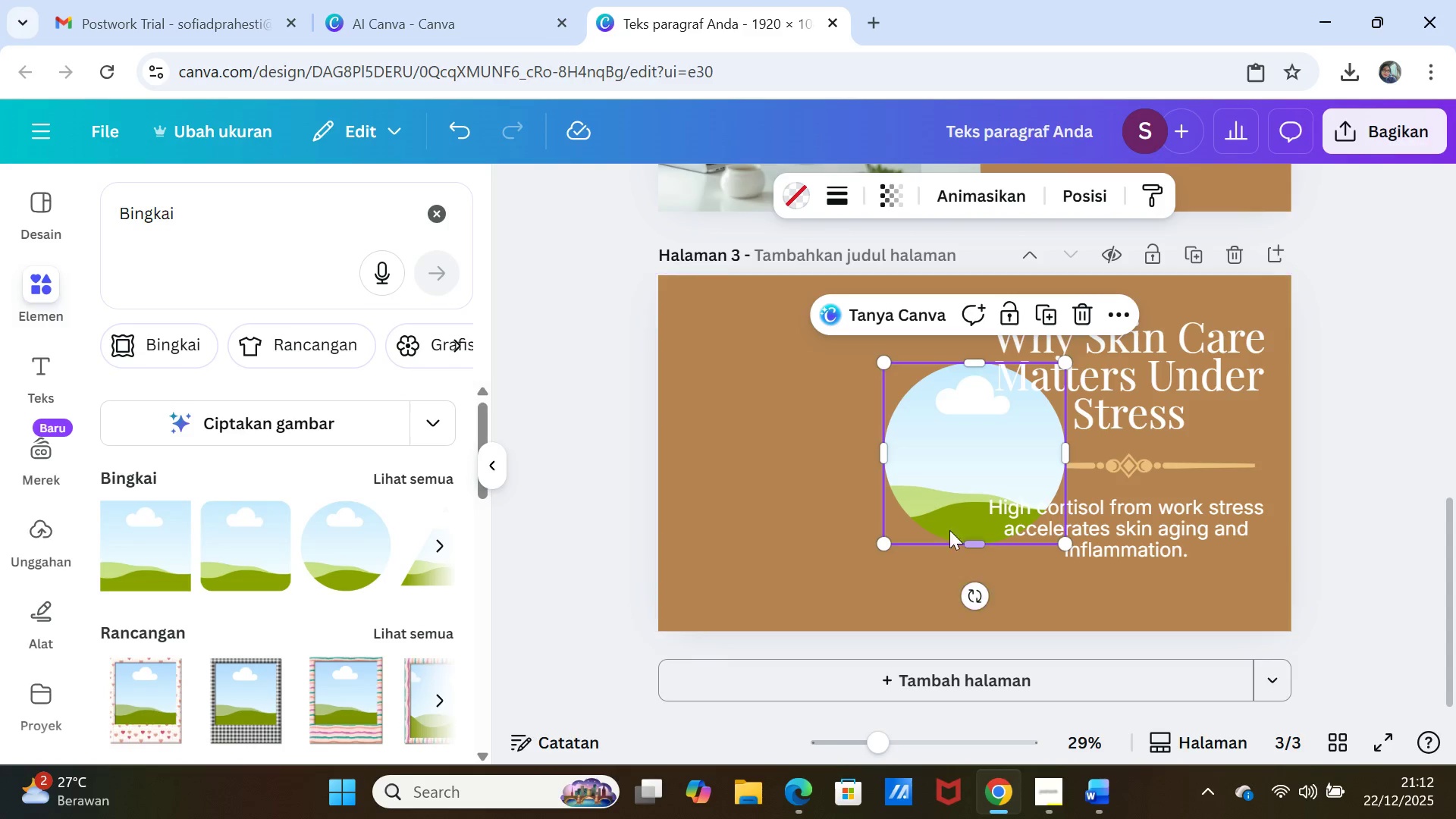 
left_click_drag(start_coordinate=[949, 502], to_coordinate=[807, 506])
 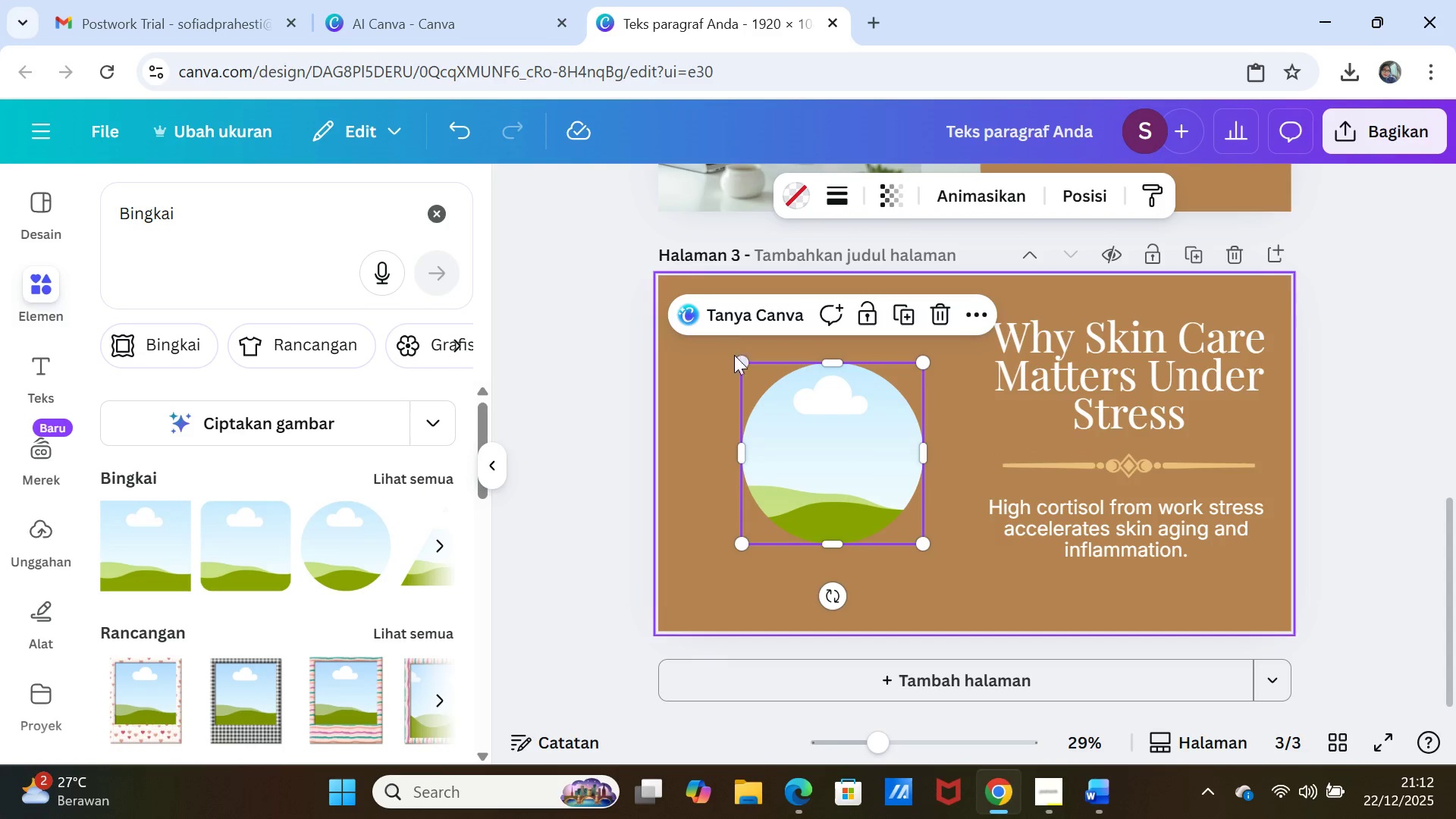 
left_click_drag(start_coordinate=[737, 355], to_coordinate=[708, 309])
 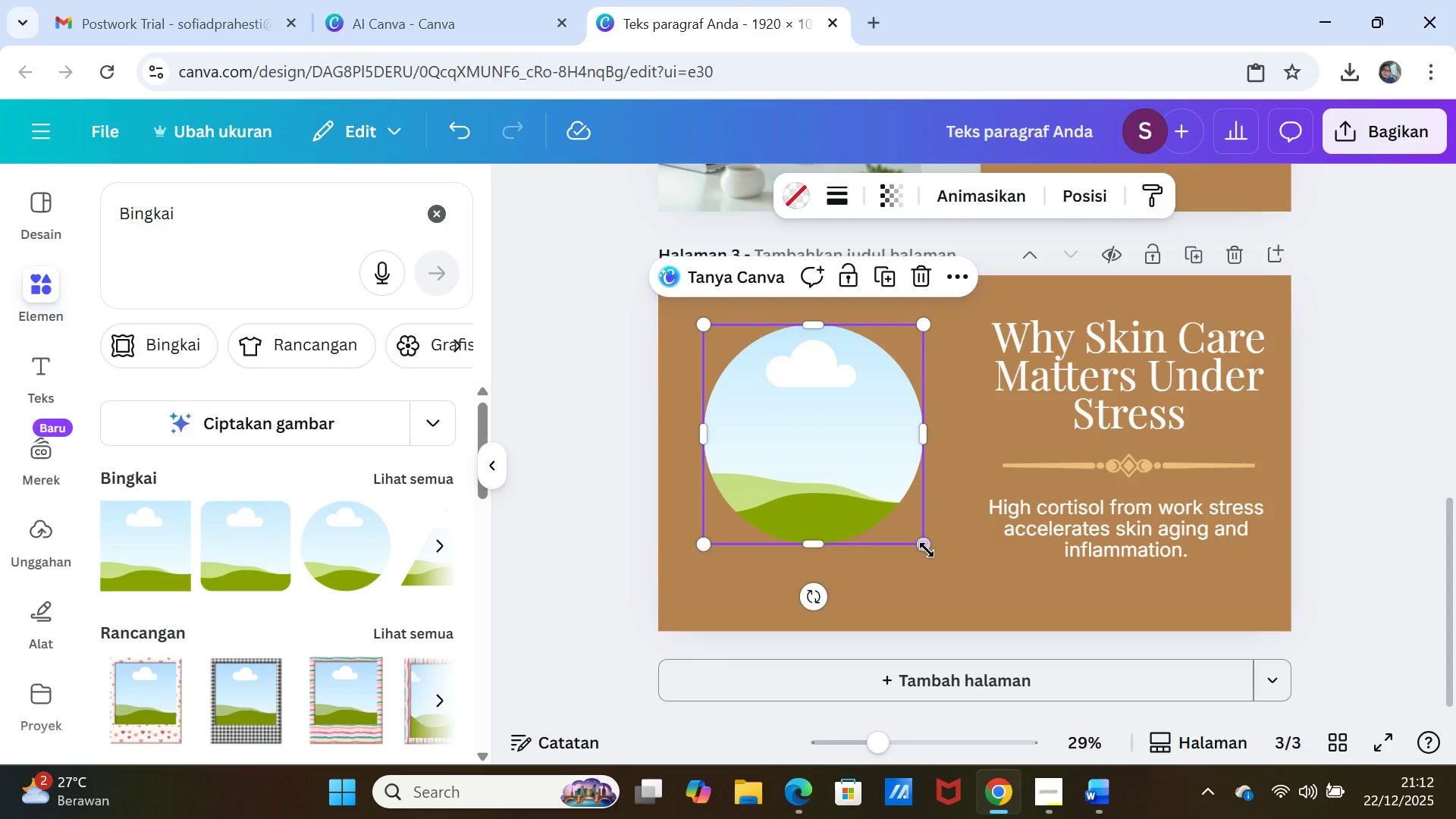 
left_click_drag(start_coordinate=[920, 541], to_coordinate=[952, 580])
 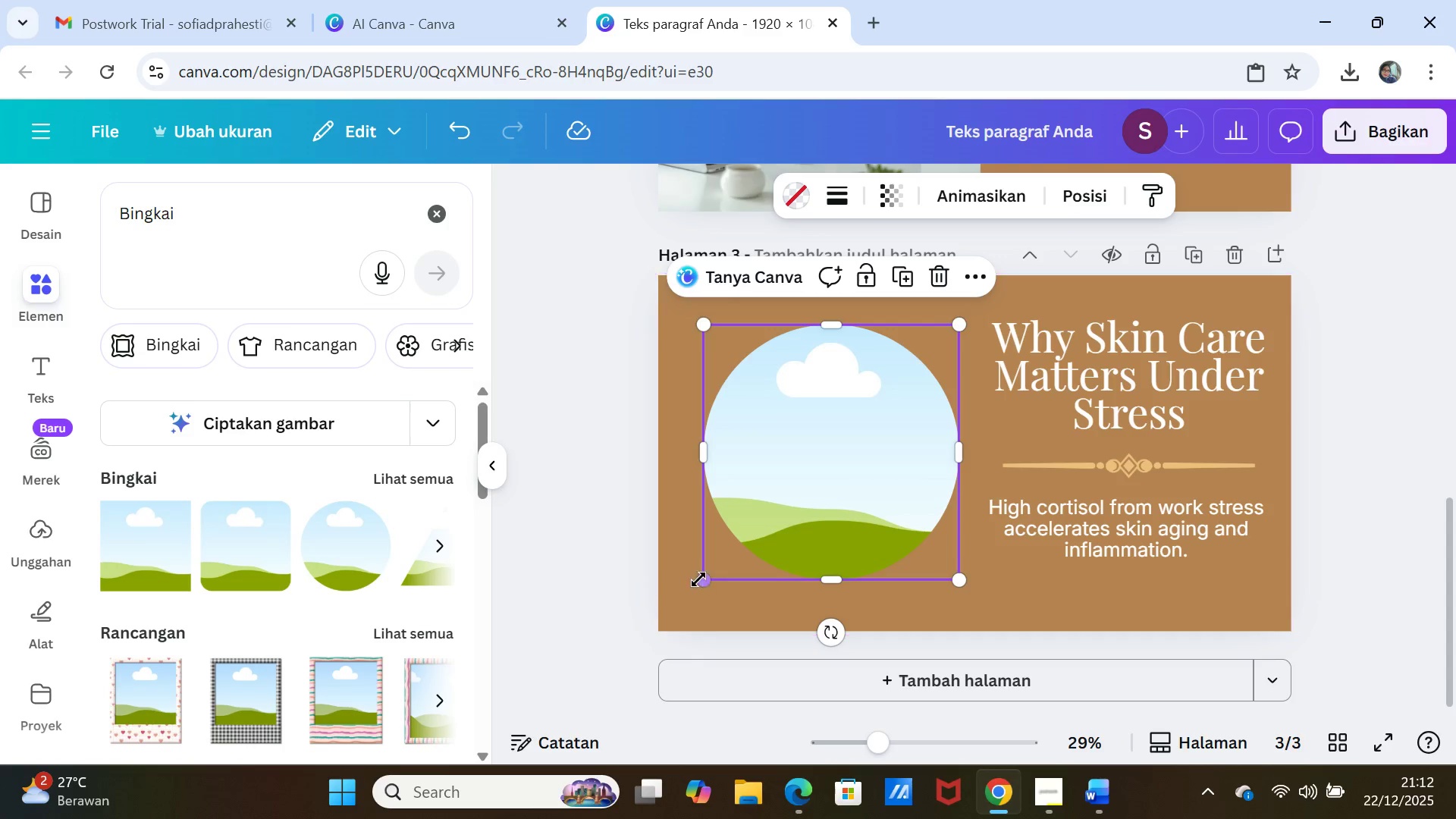 
left_click_drag(start_coordinate=[698, 579], to_coordinate=[686, 578])
 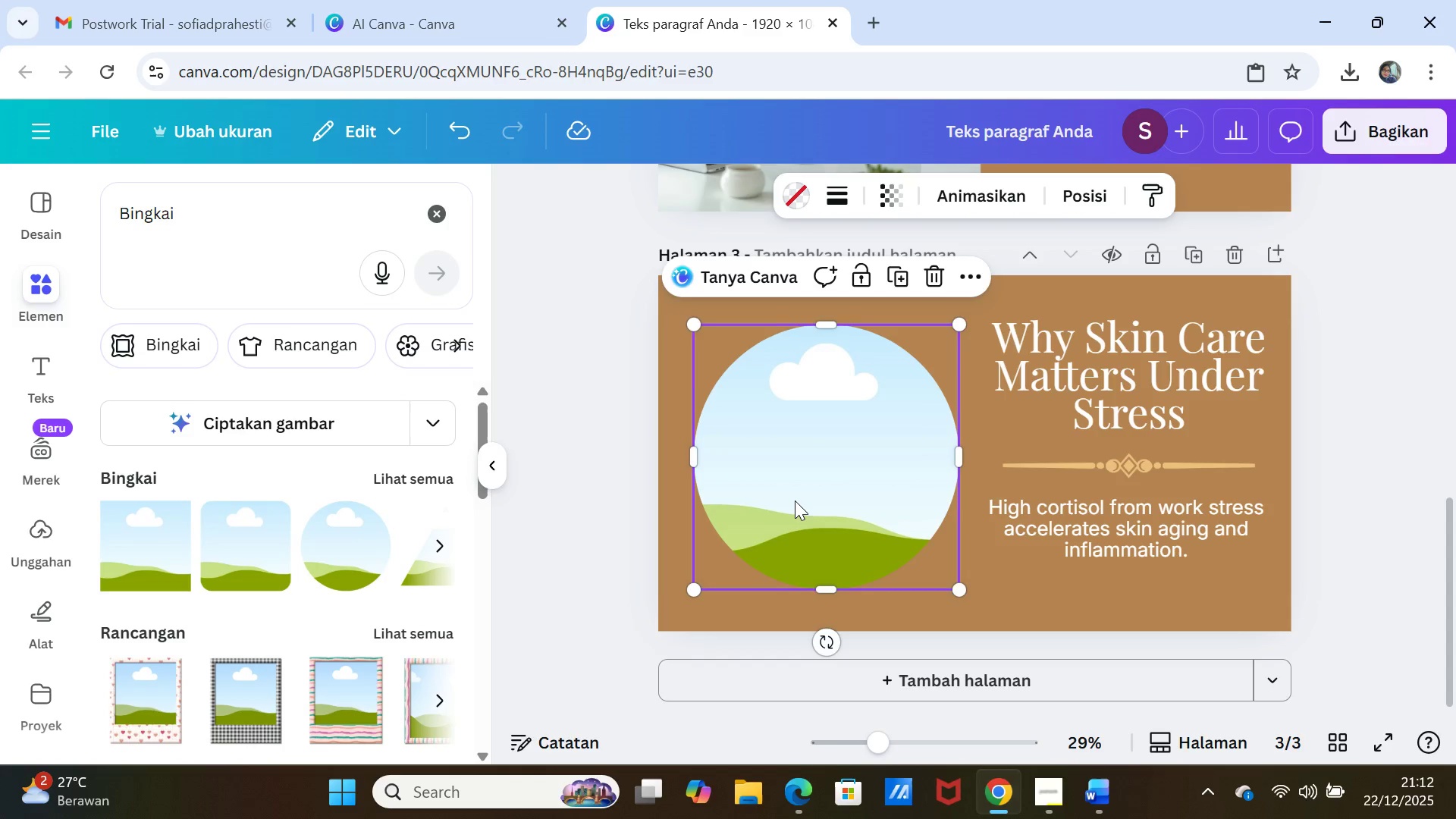 
left_click_drag(start_coordinate=[795, 500], to_coordinate=[786, 496])
 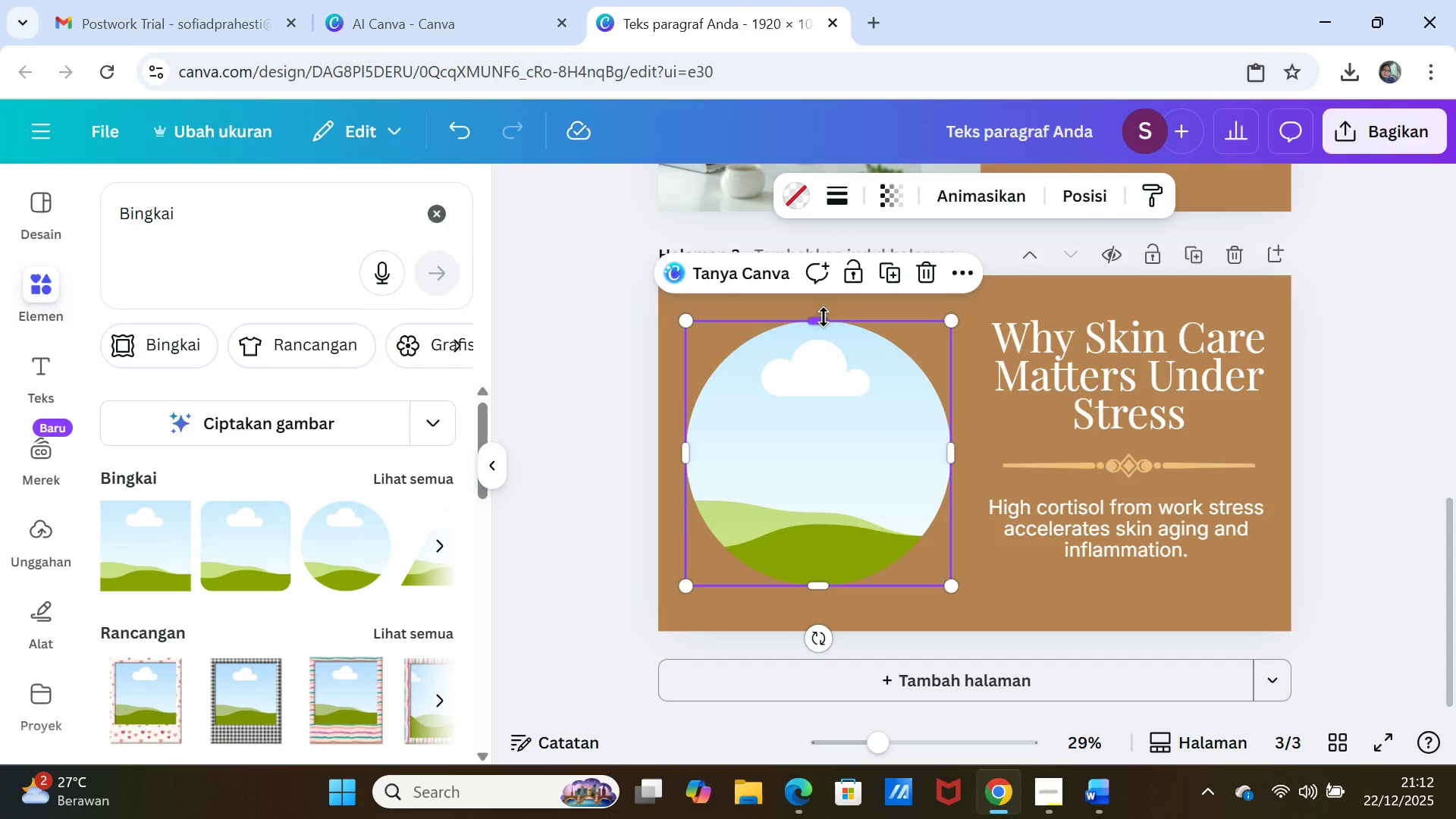 
left_click_drag(start_coordinate=[824, 317], to_coordinate=[821, 306])
 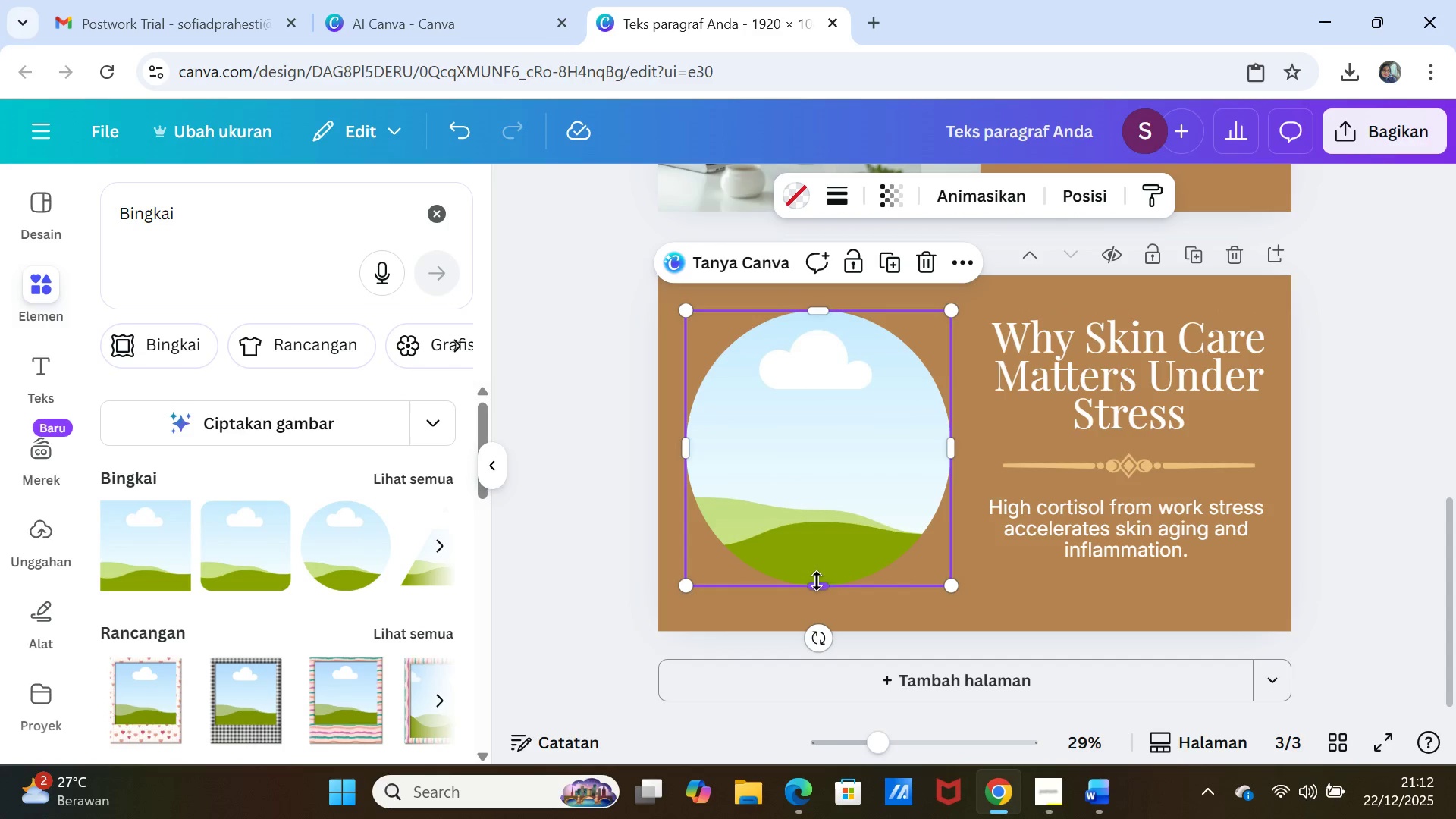 
left_click_drag(start_coordinate=[817, 584], to_coordinate=[813, 595])
 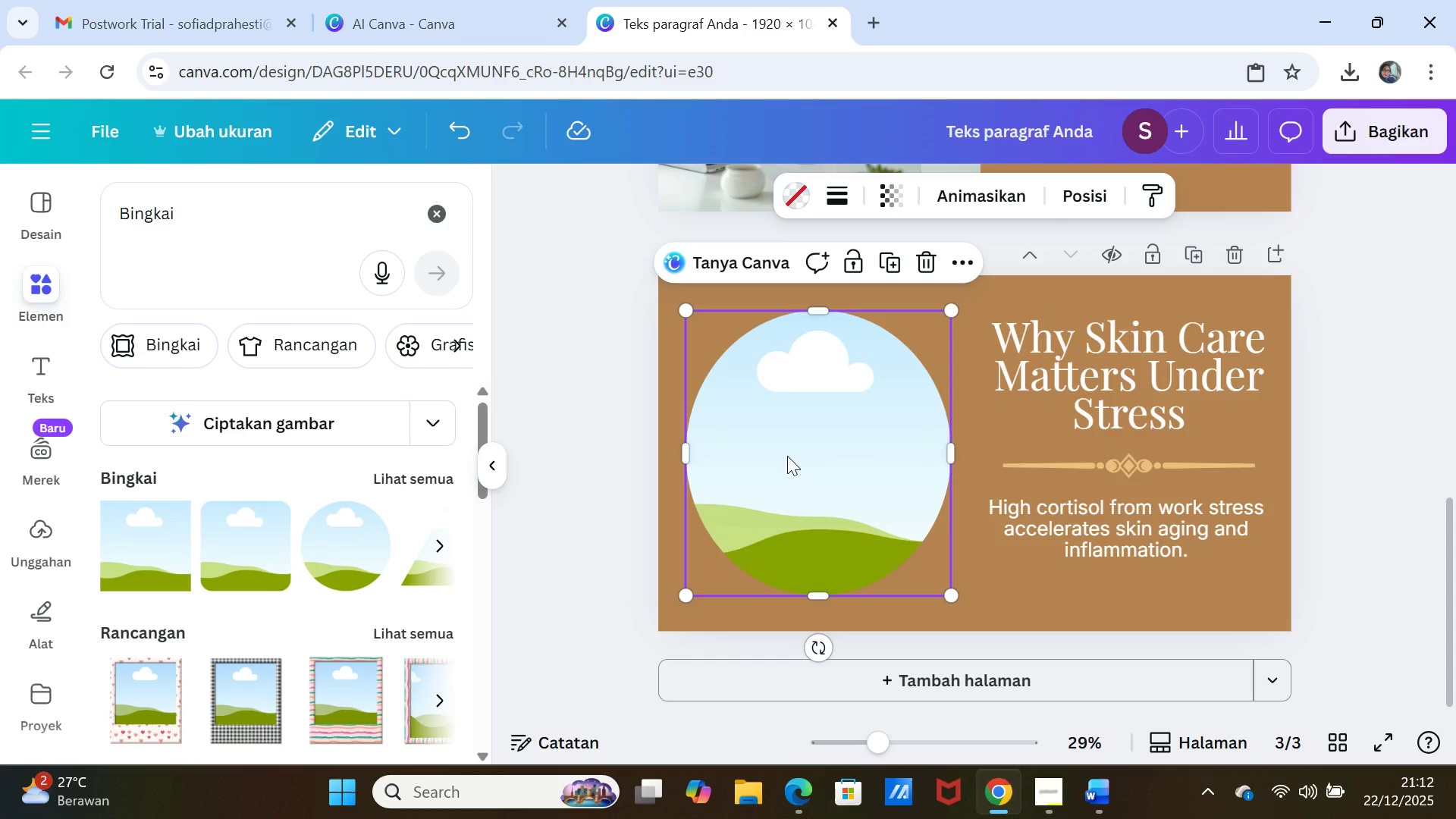 
left_click([787, 456])
 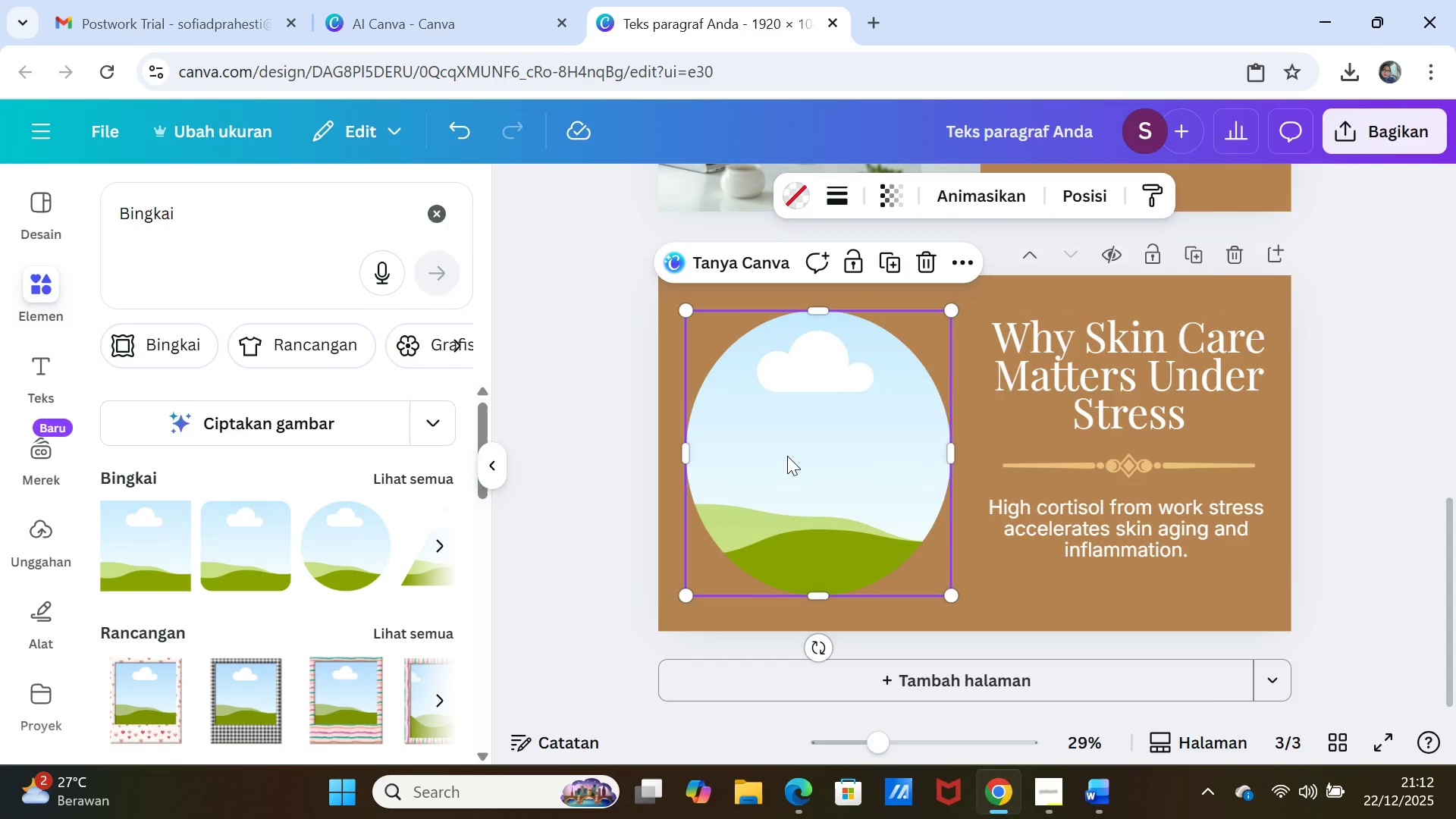 
right_click([787, 456])
 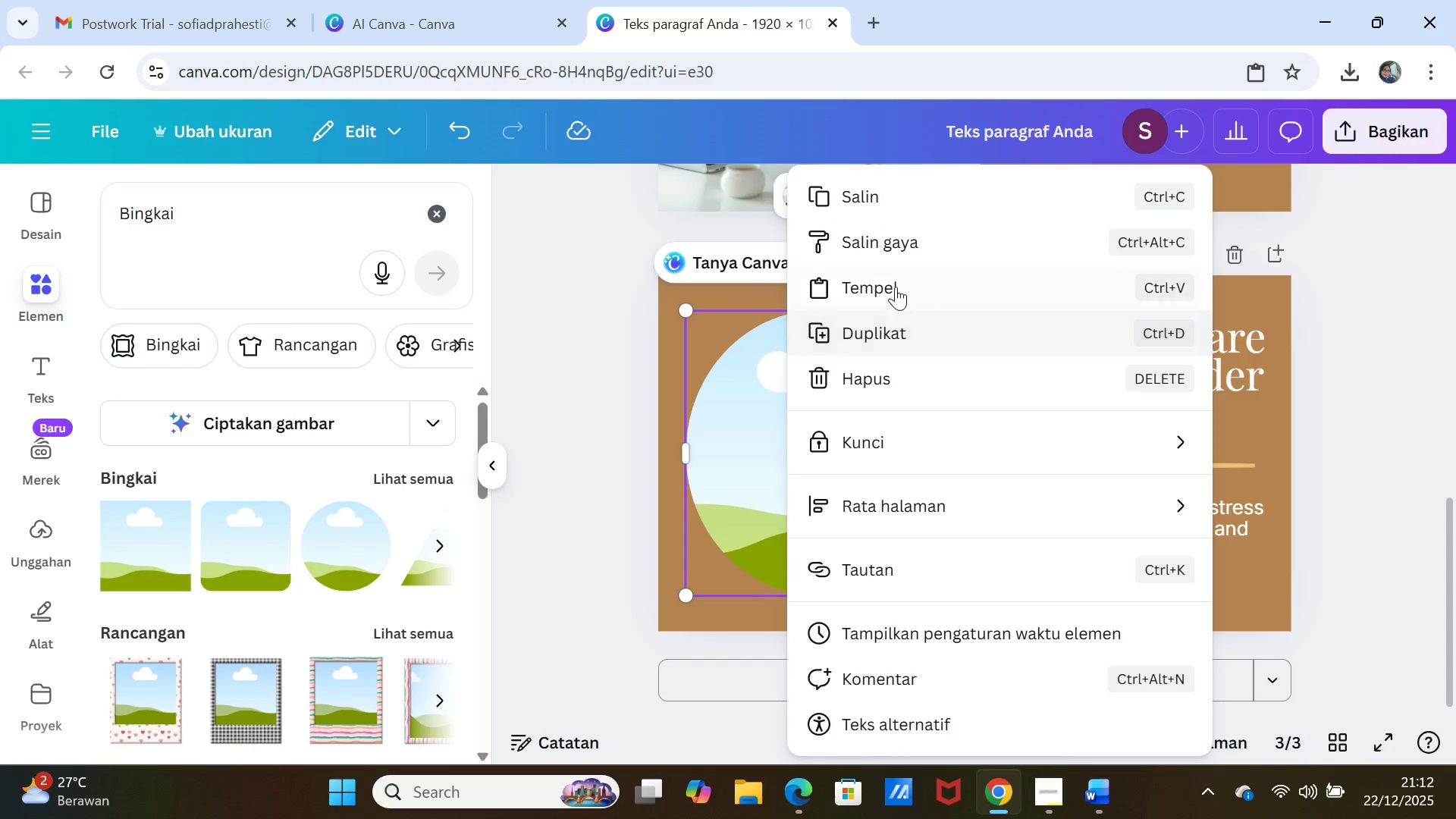 
left_click([896, 283])
 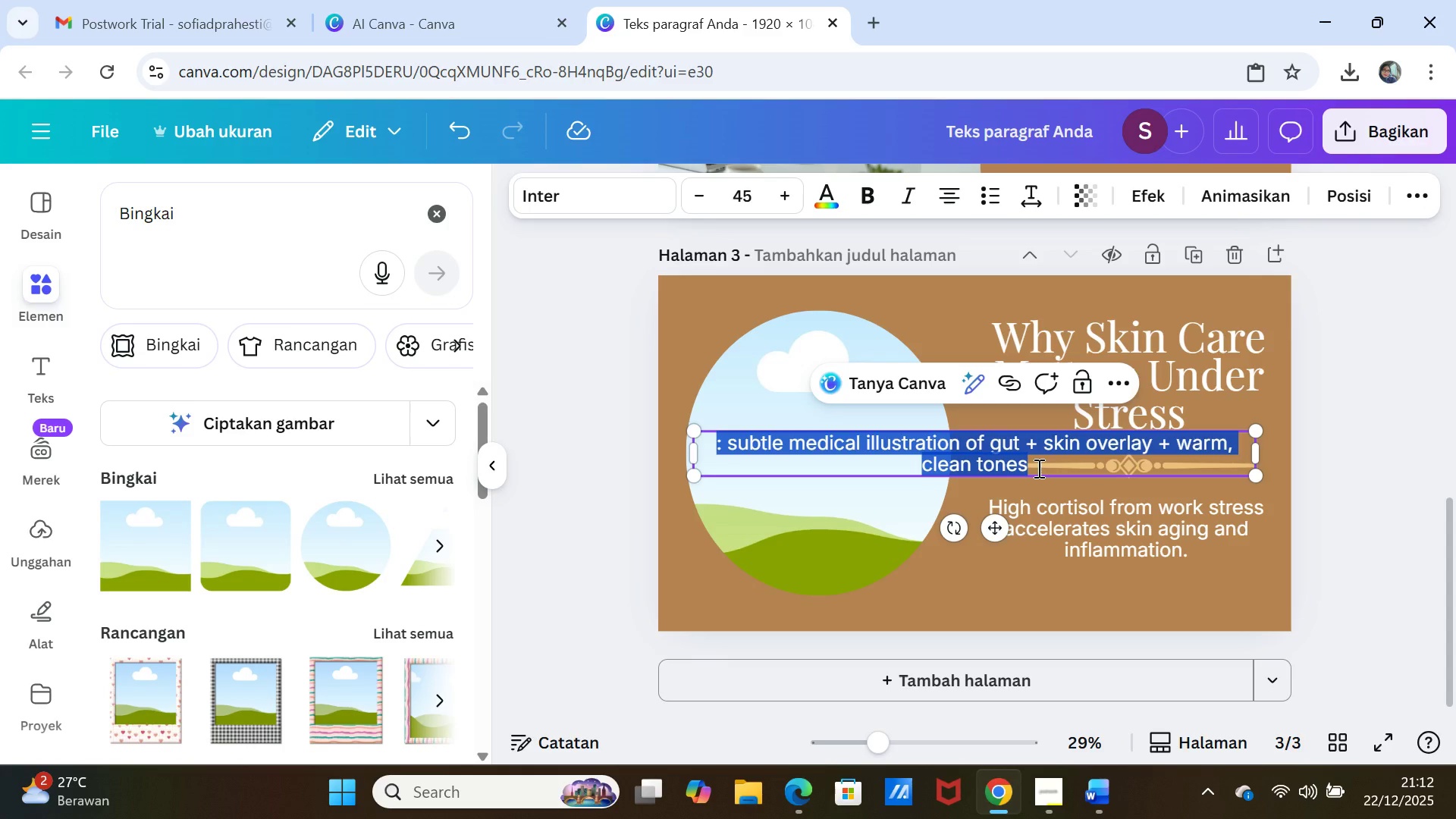 
key(Delete)
 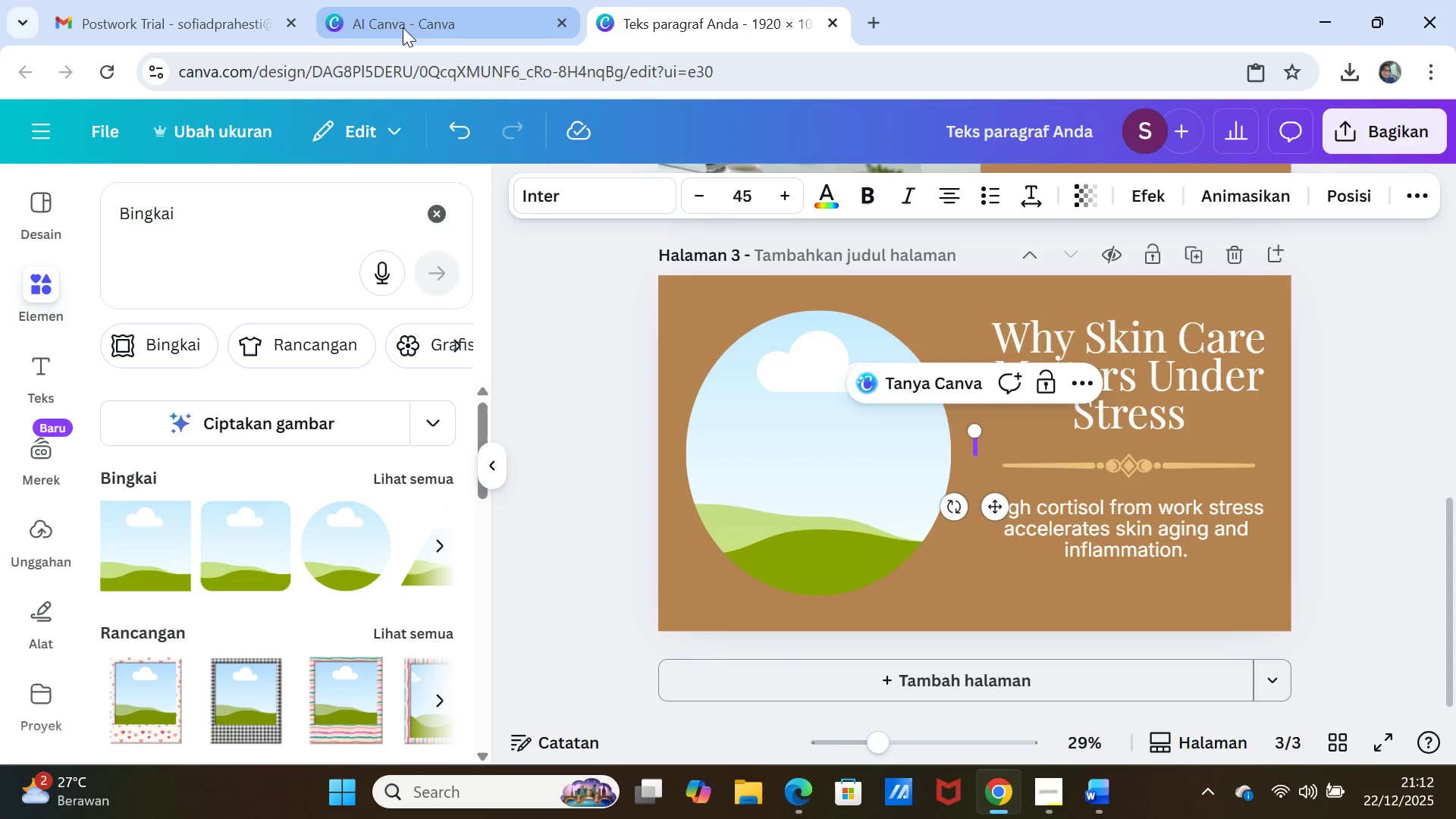 
left_click([403, 25])
 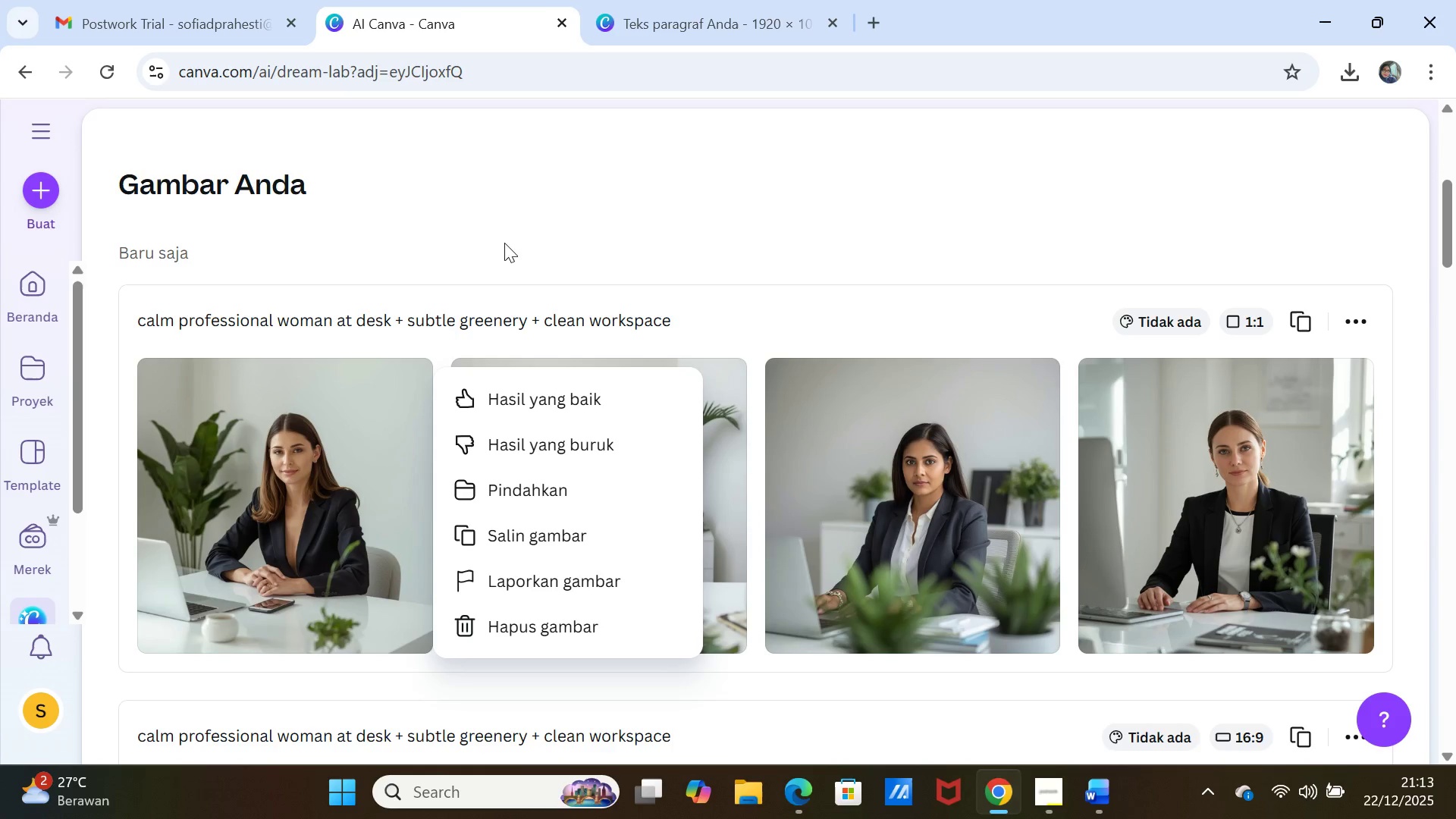 
scroll: coordinate [554, 299], scroll_direction: up, amount: 5.0
 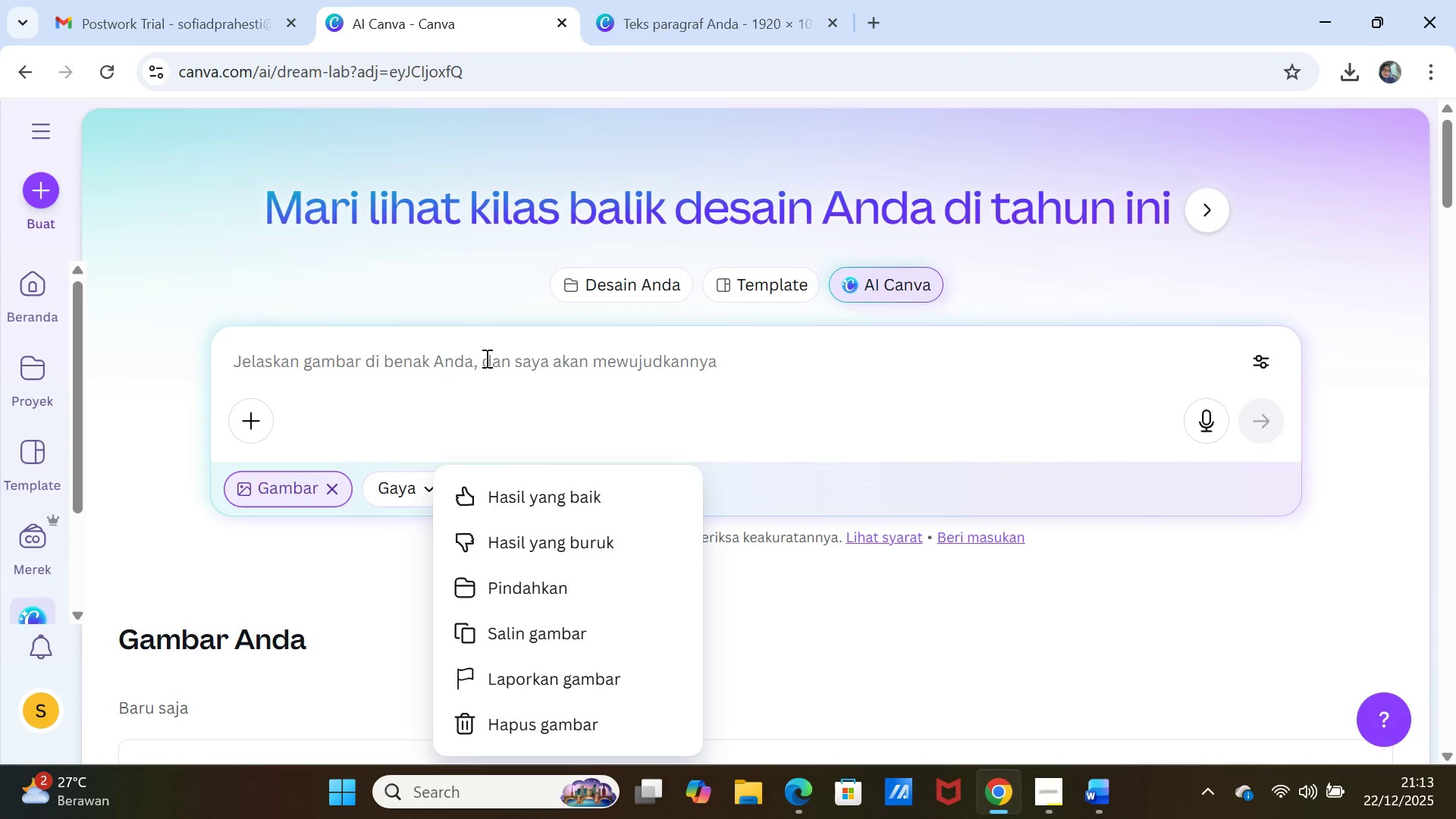 
left_click([485, 358])
 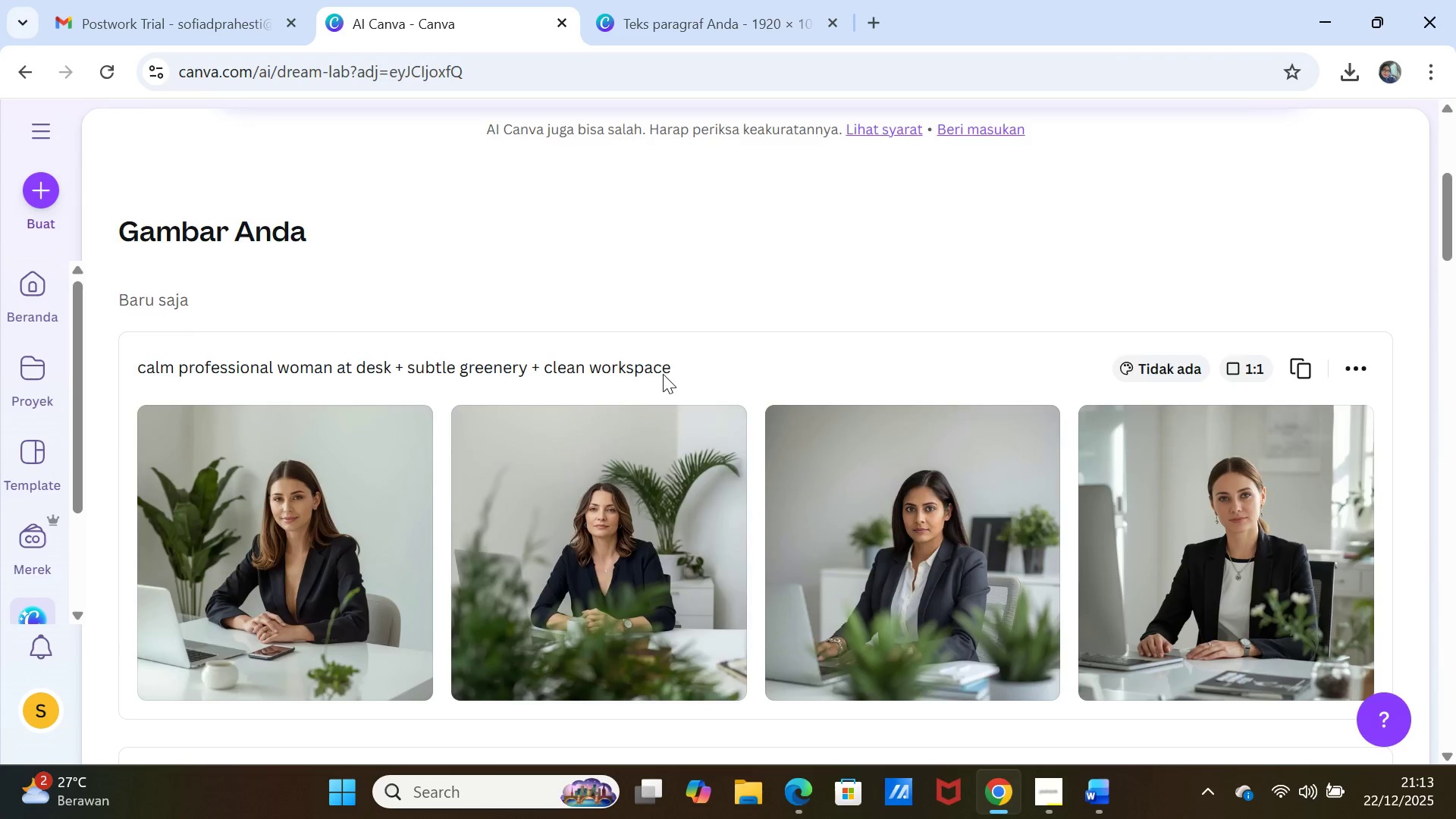 
scroll: coordinate [663, 374], scroll_direction: up, amount: 4.0
 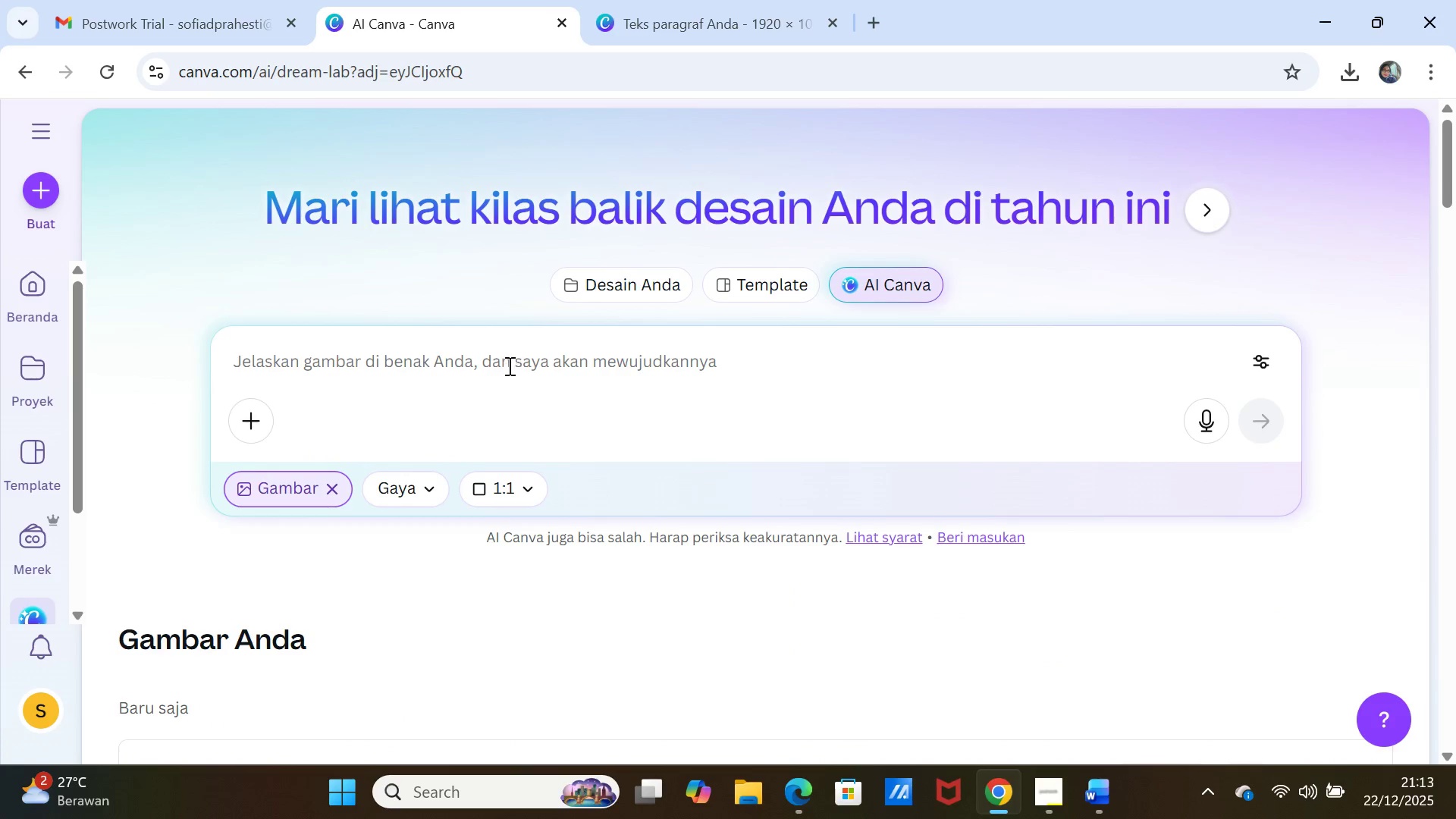 
left_click([507, 363])
 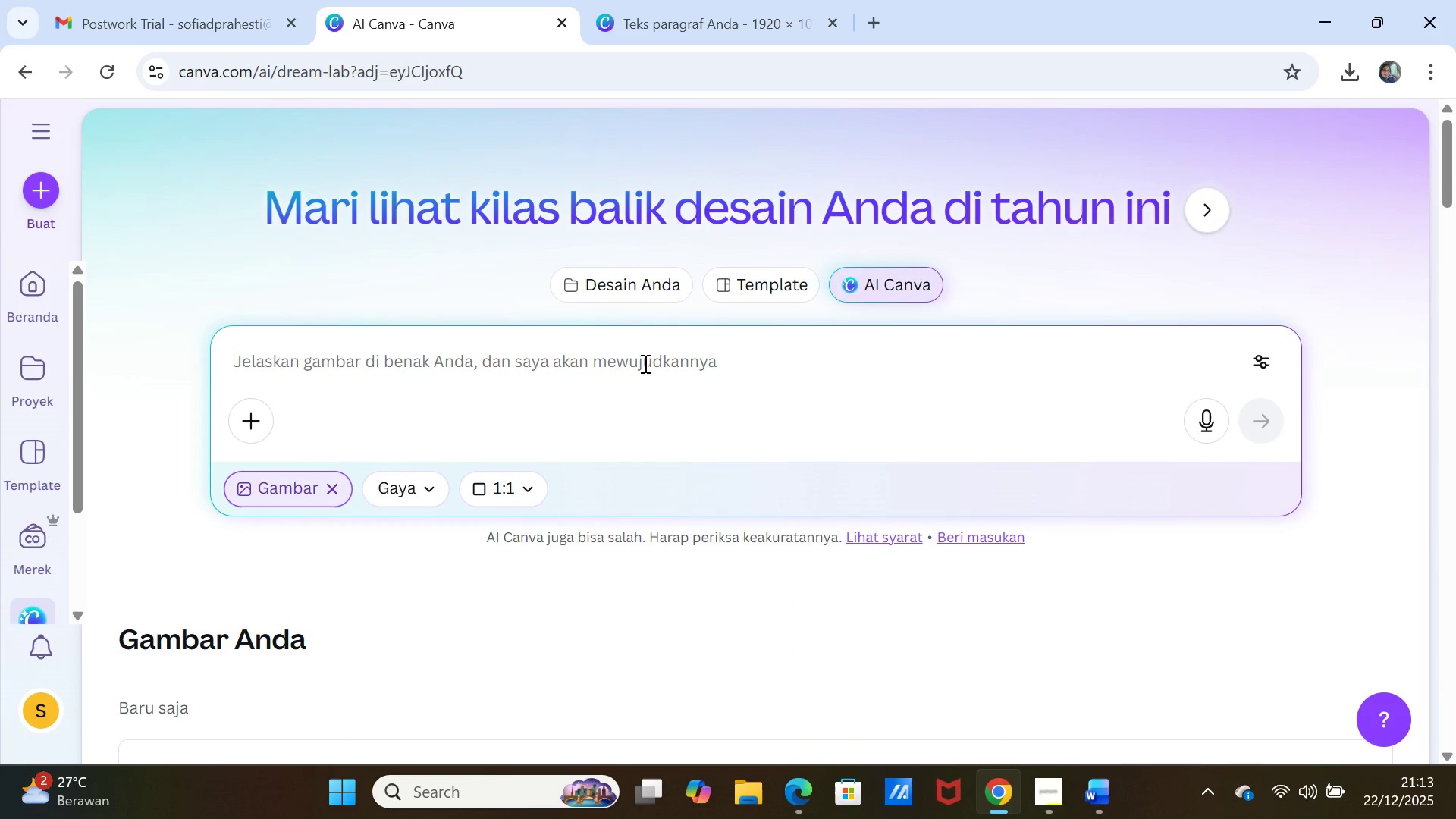 
key(Control+V)
 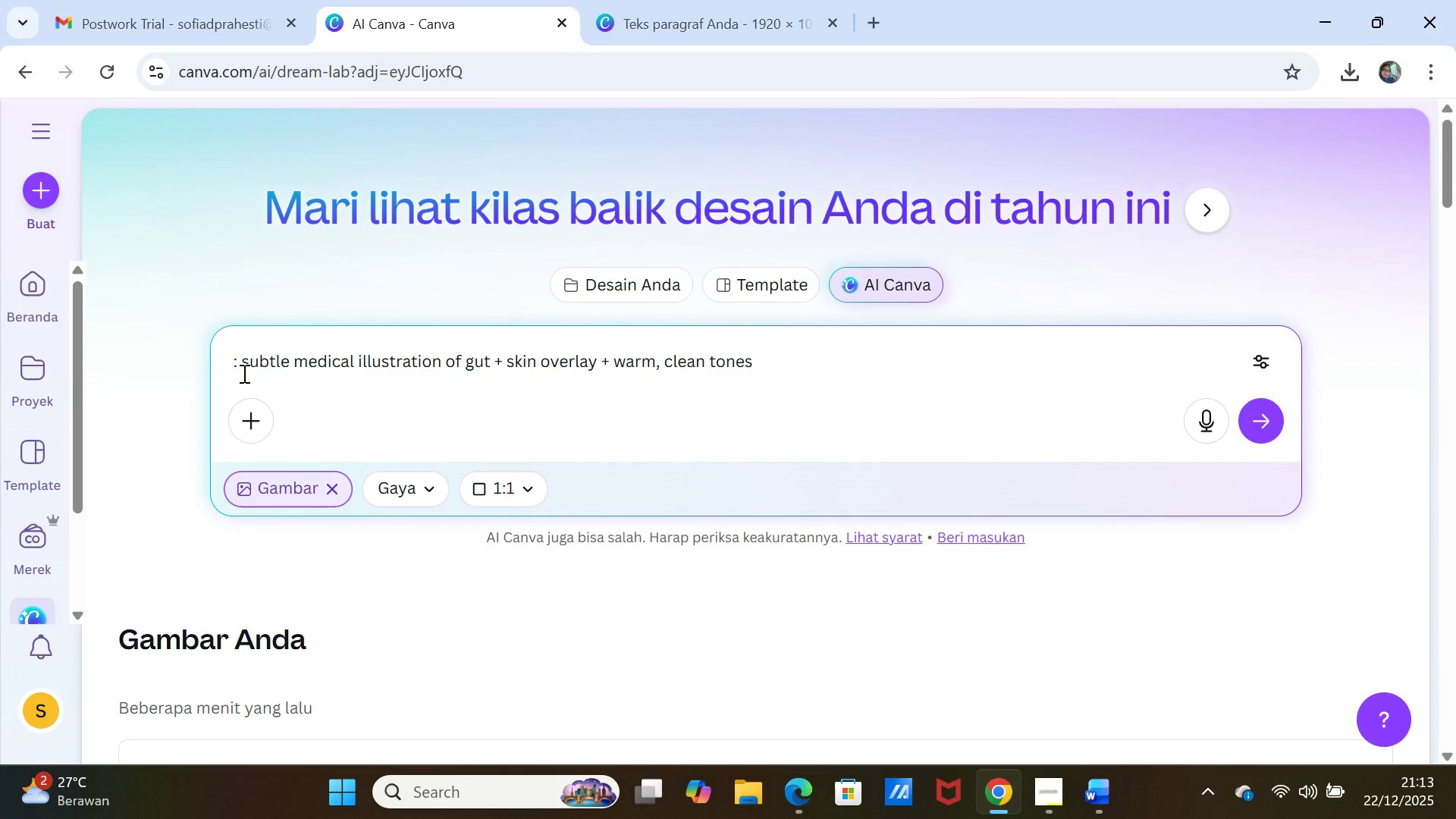 
left_click([243, 373])
 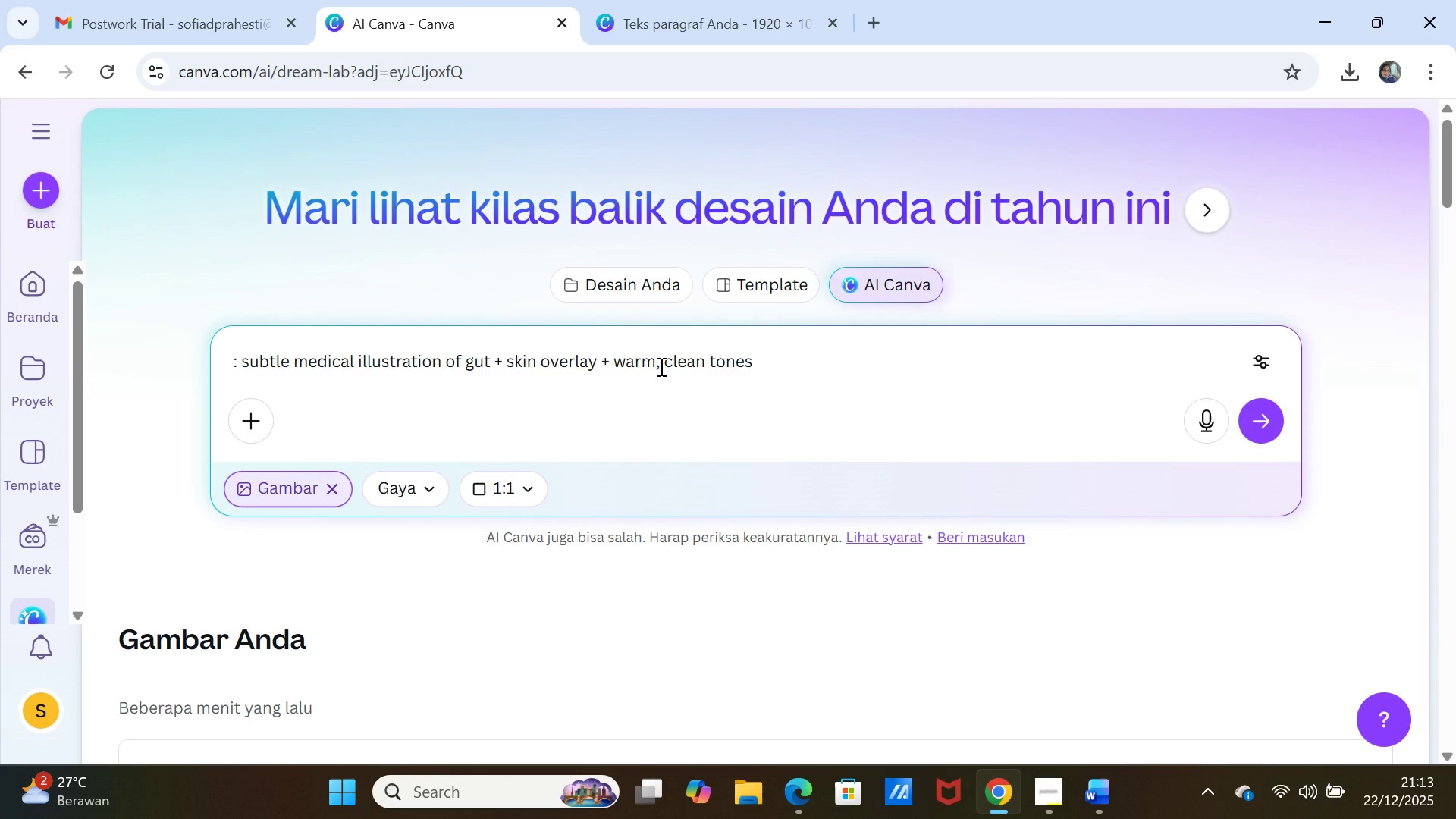 
key(ArrowLeft)
 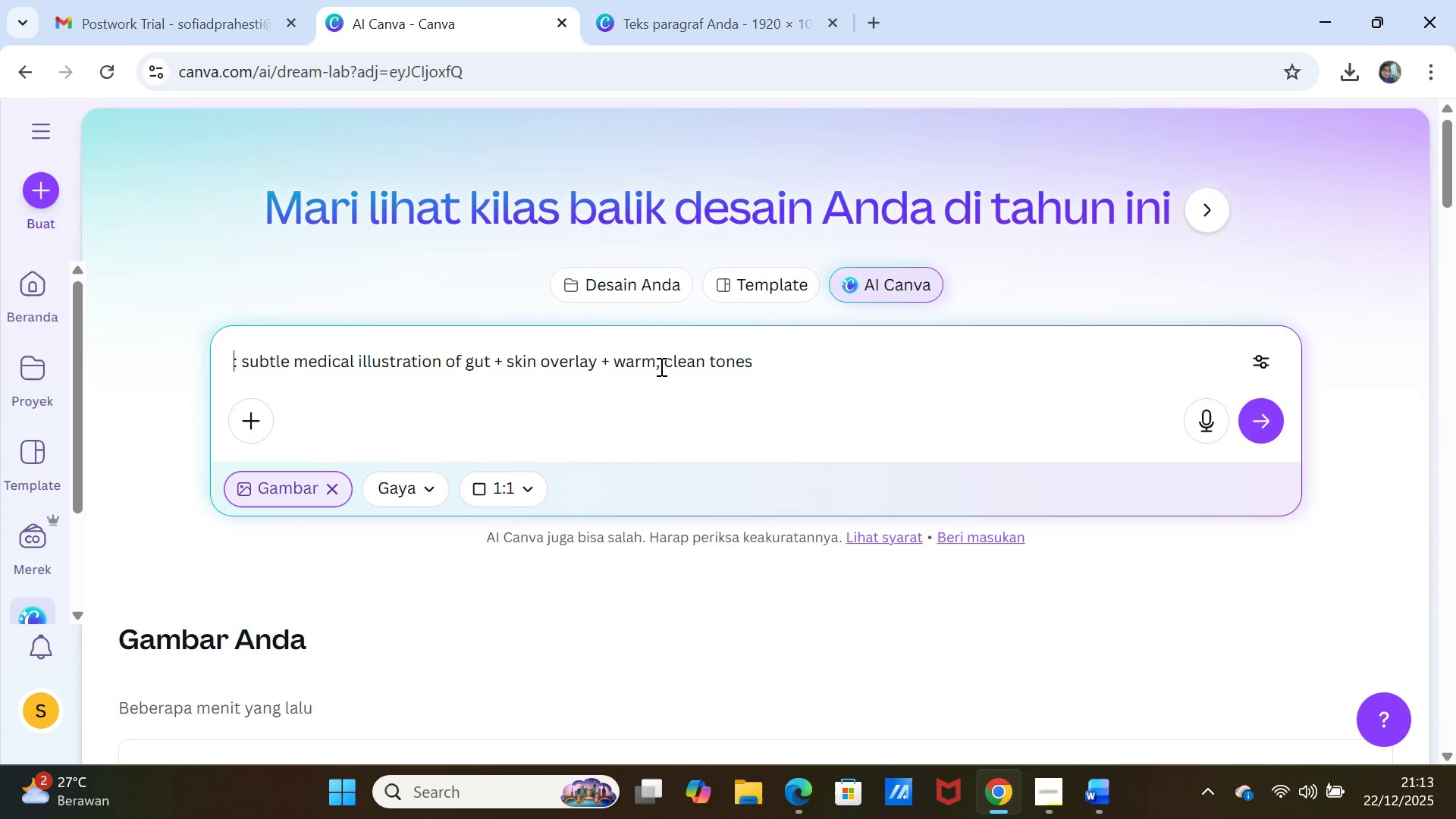 
key(ArrowLeft)
 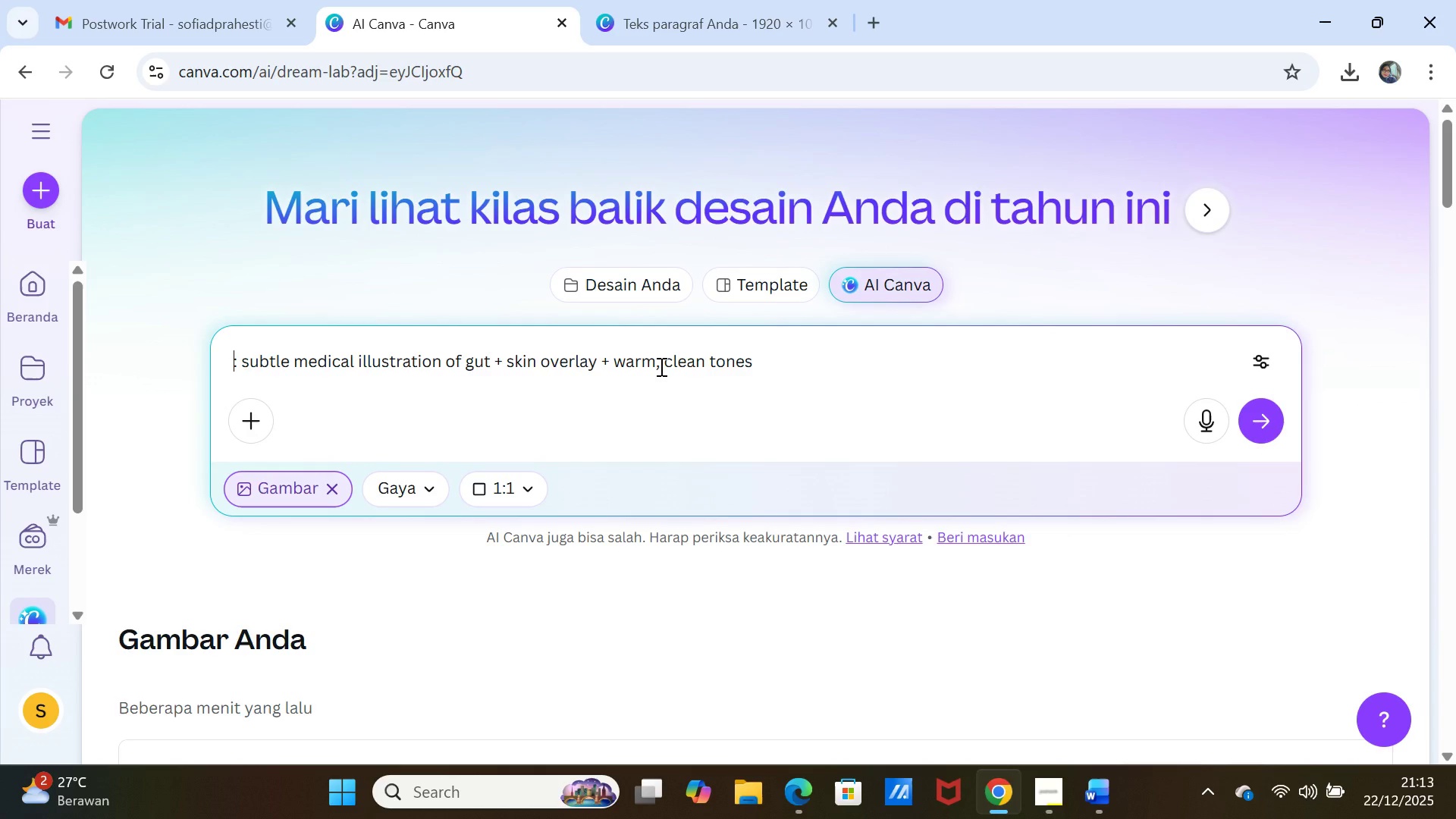 
key(ArrowLeft)
 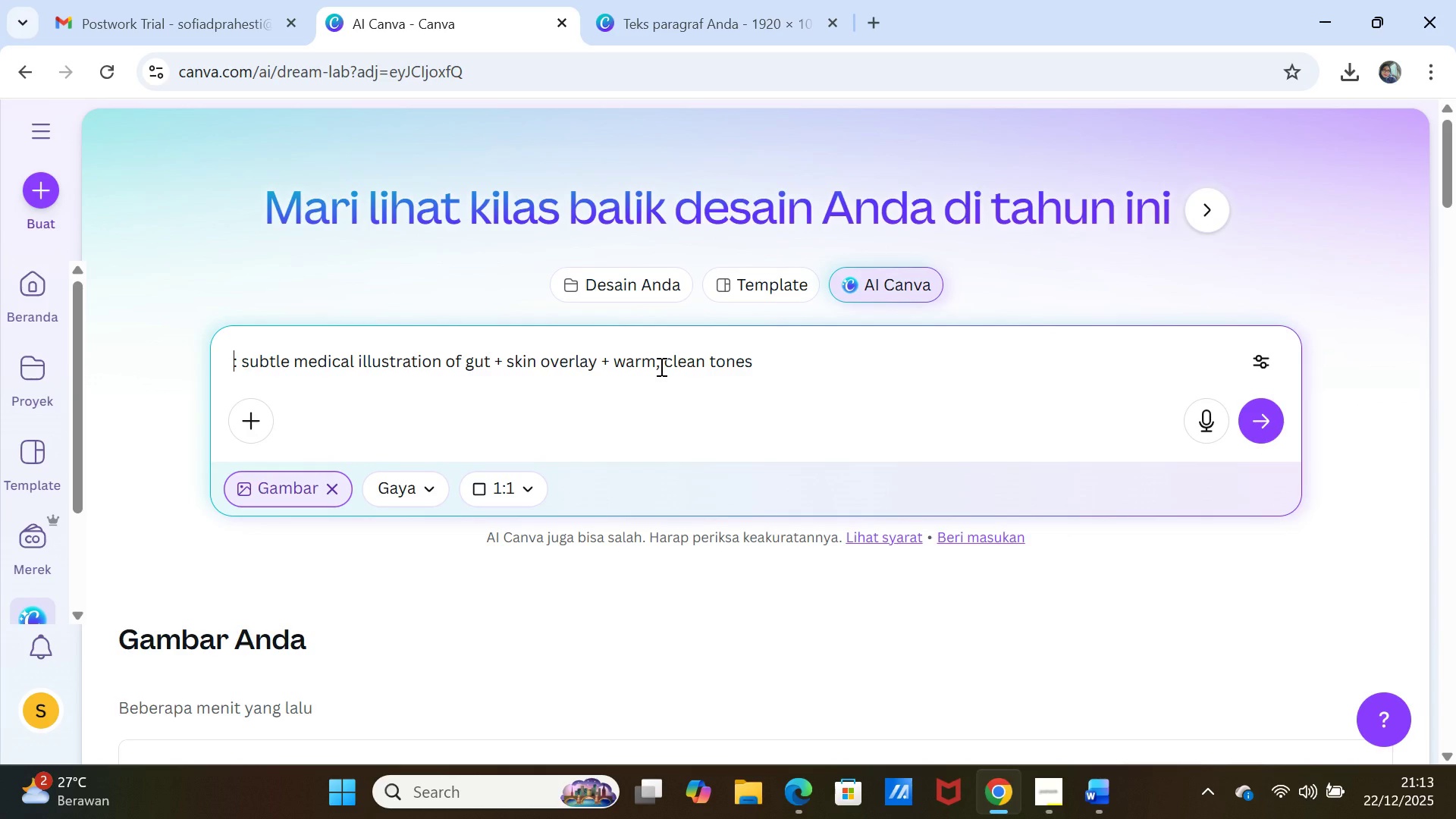 
key(ArrowLeft)
 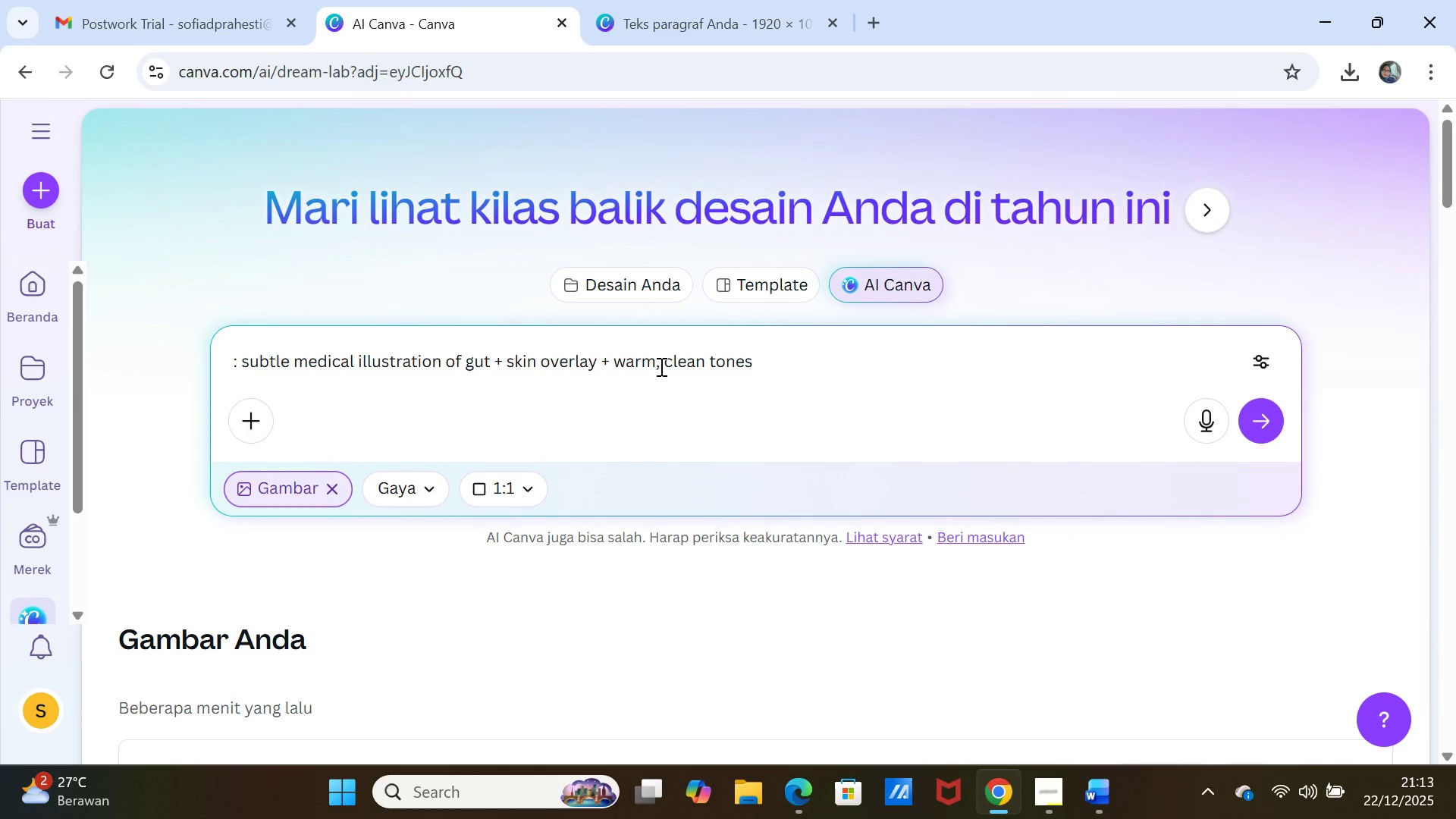 
key(ArrowLeft)
 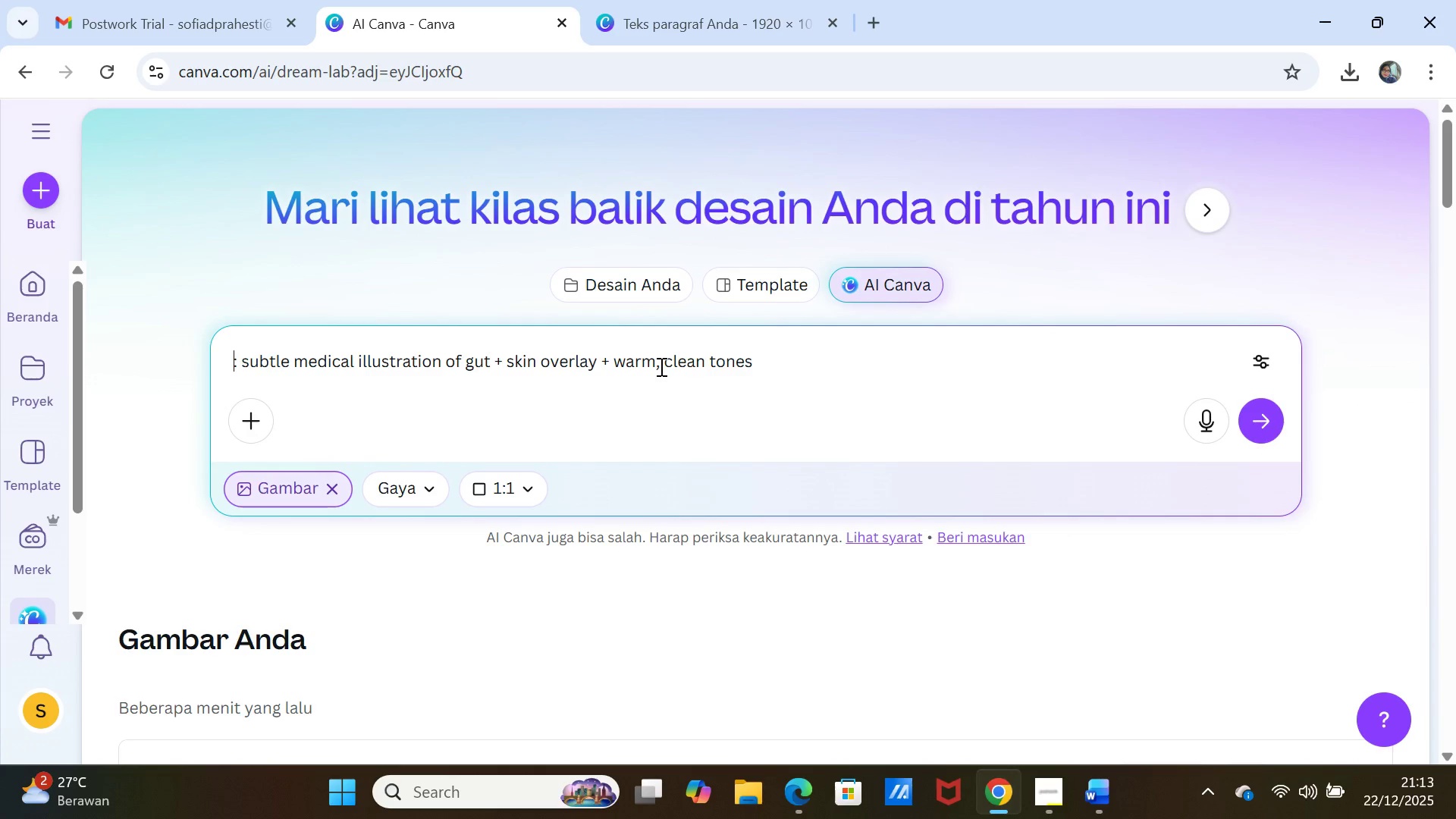 
key(ArrowRight)
 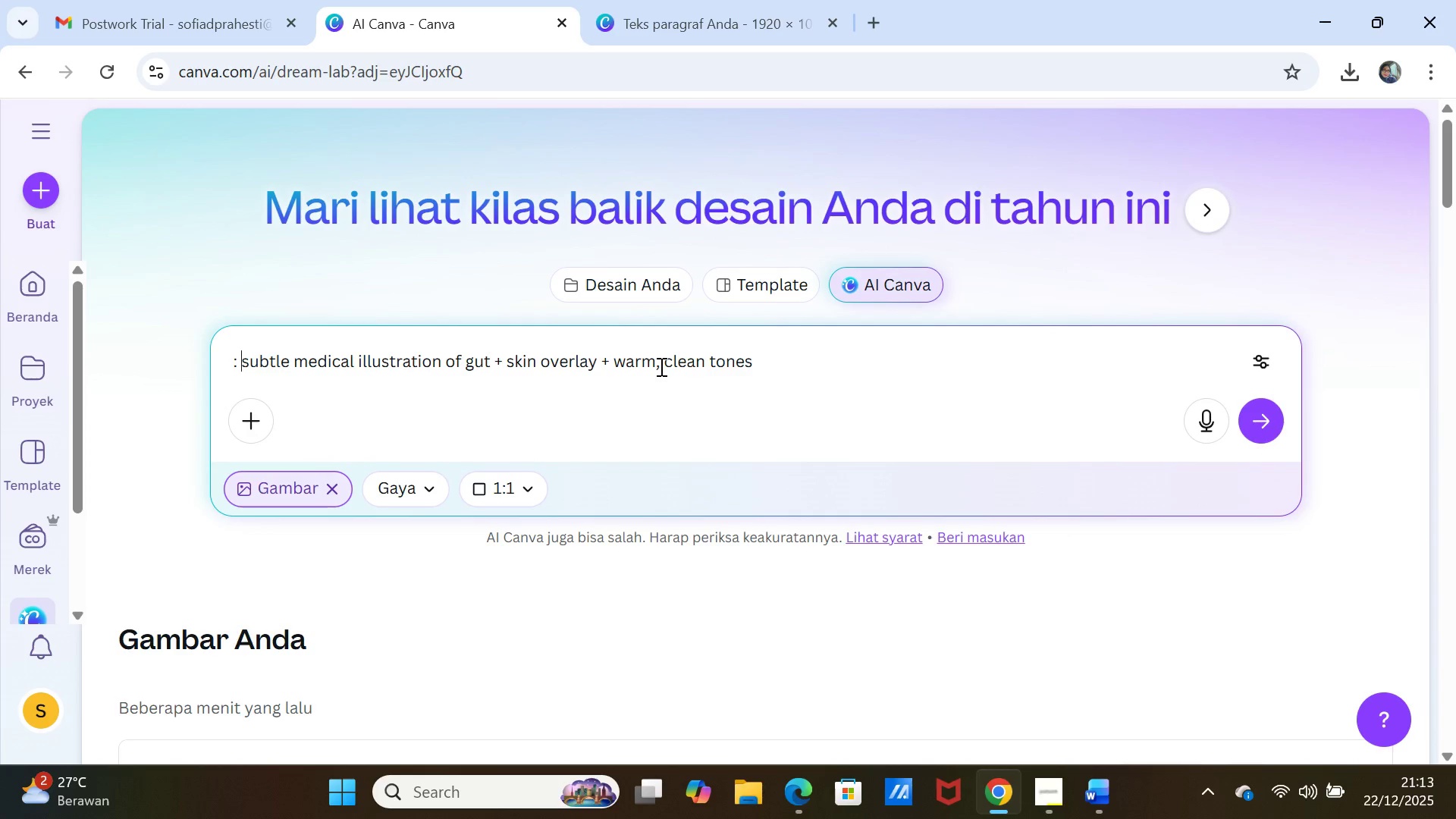 
key(ArrowRight)
 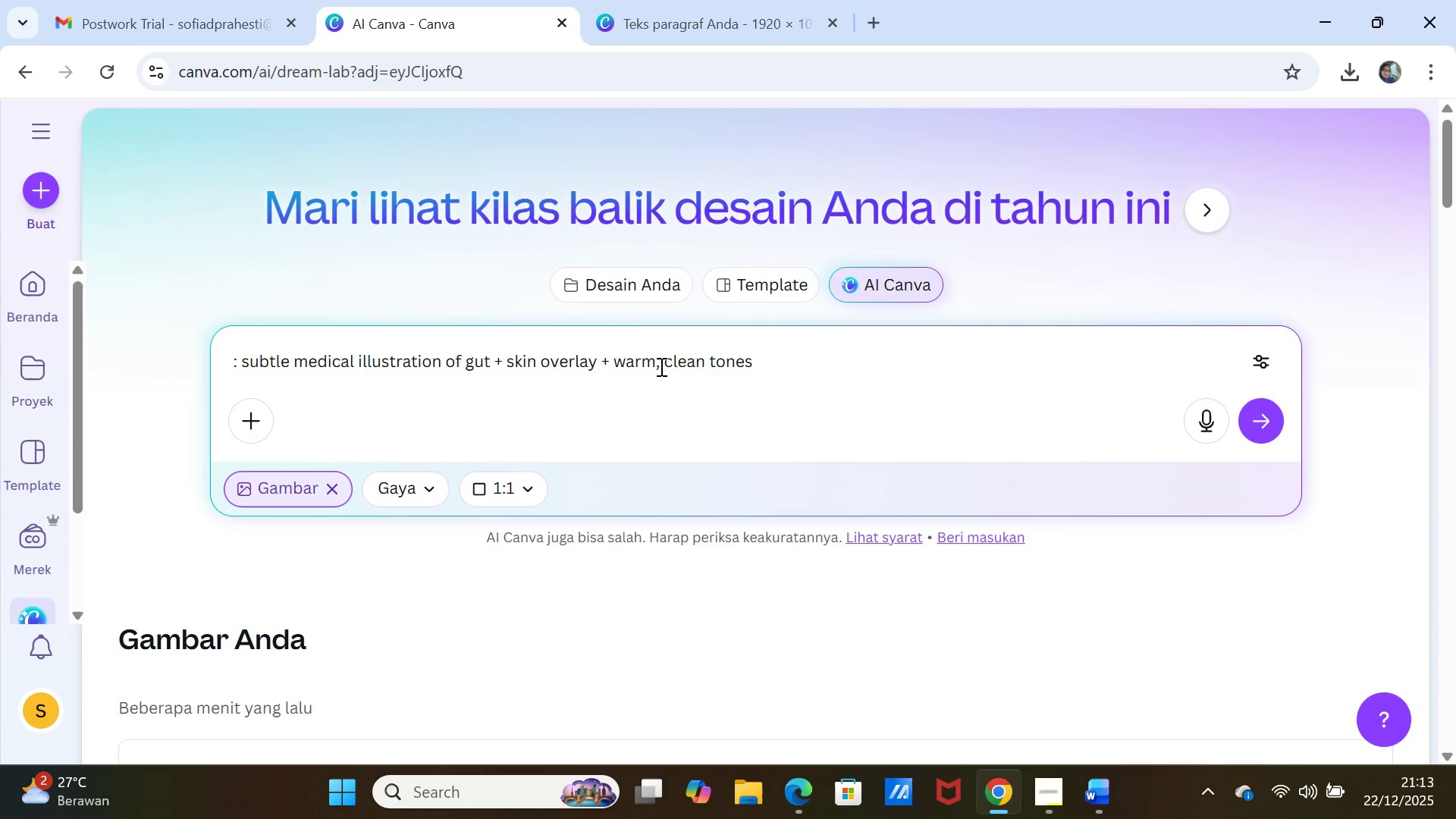 
key(Backspace)
 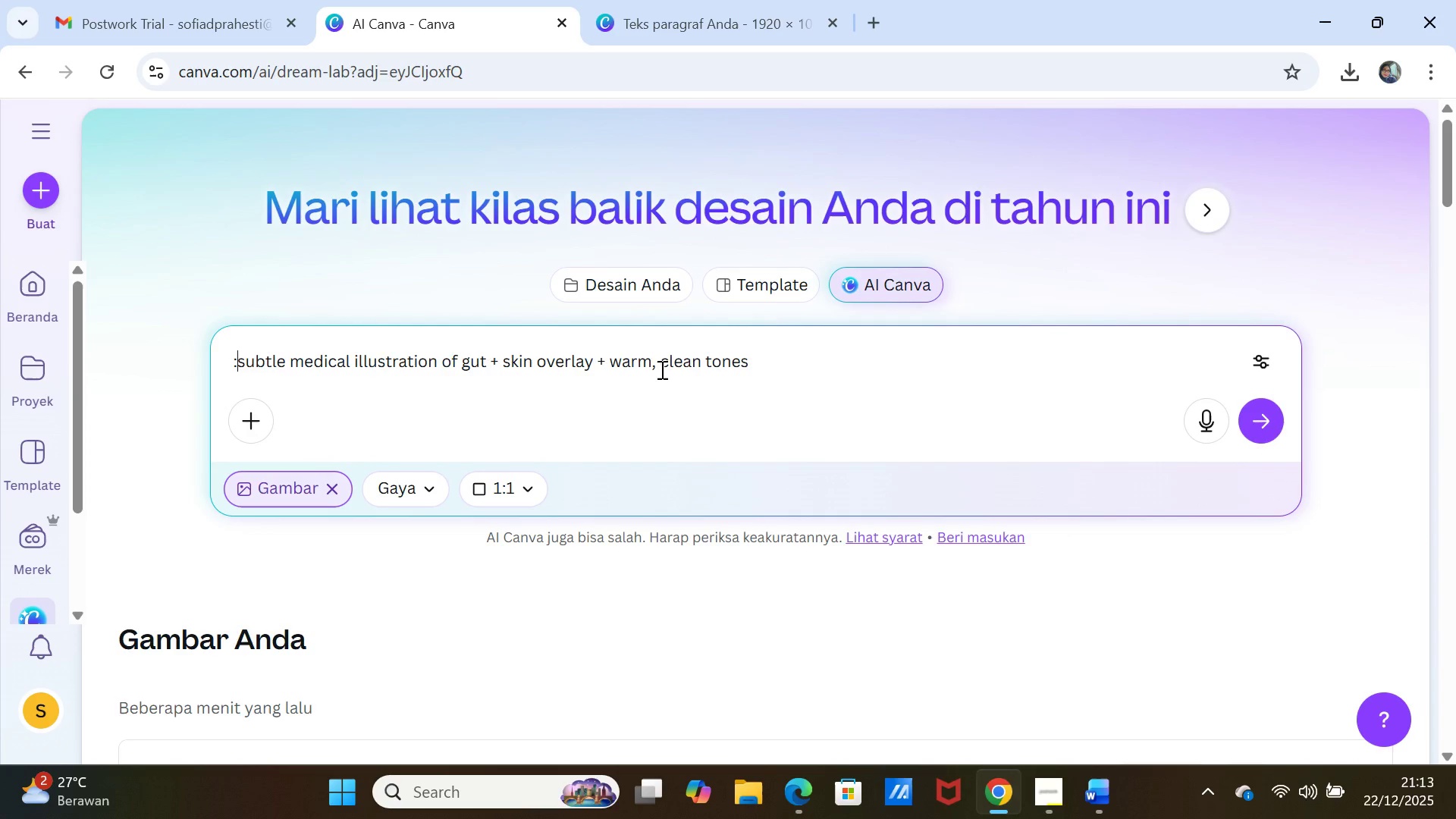 
key(Backspace)
 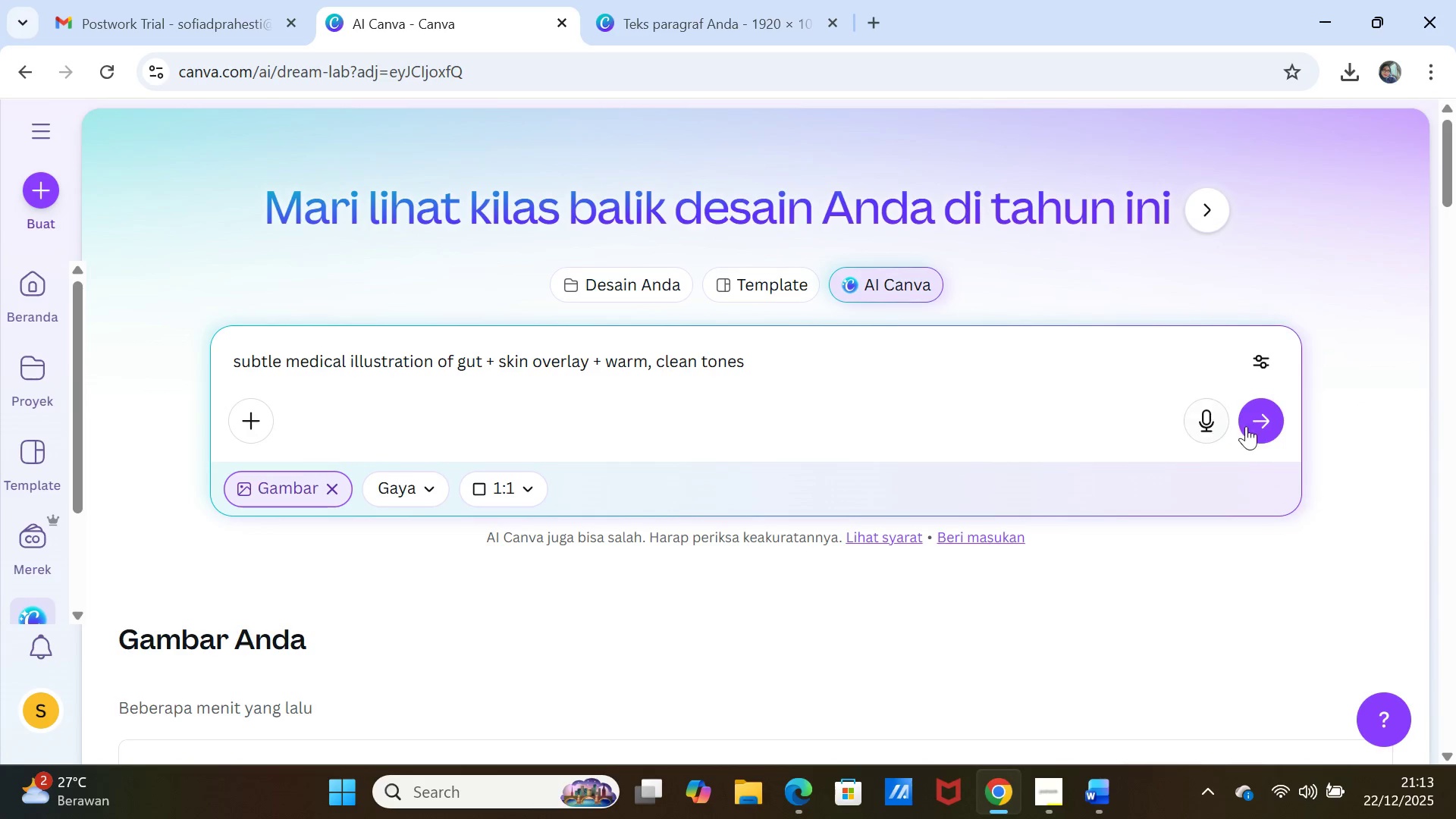 
left_click([1269, 431])
 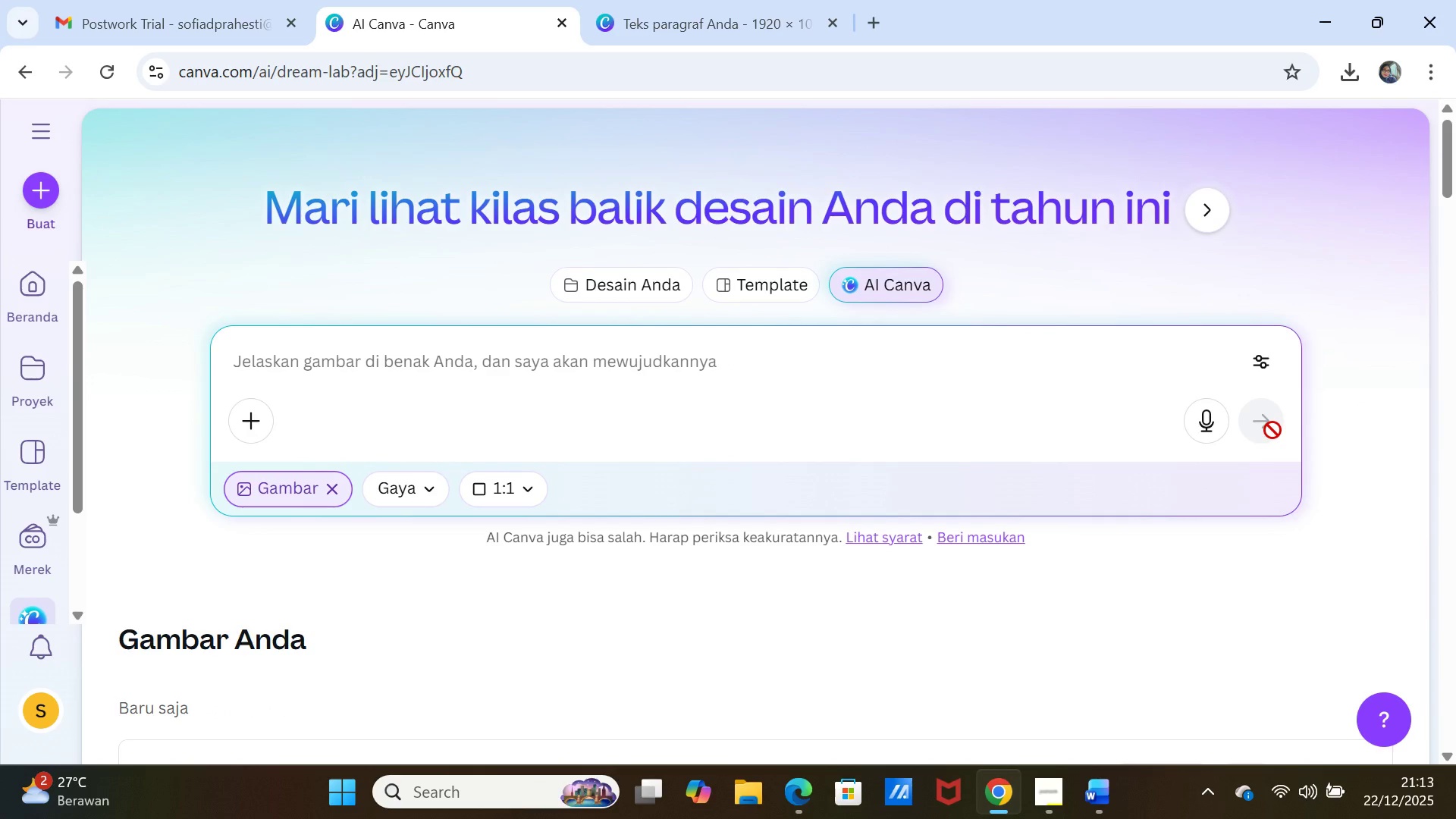 
scroll: coordinate [1071, 610], scroll_direction: down, amount: 5.0
 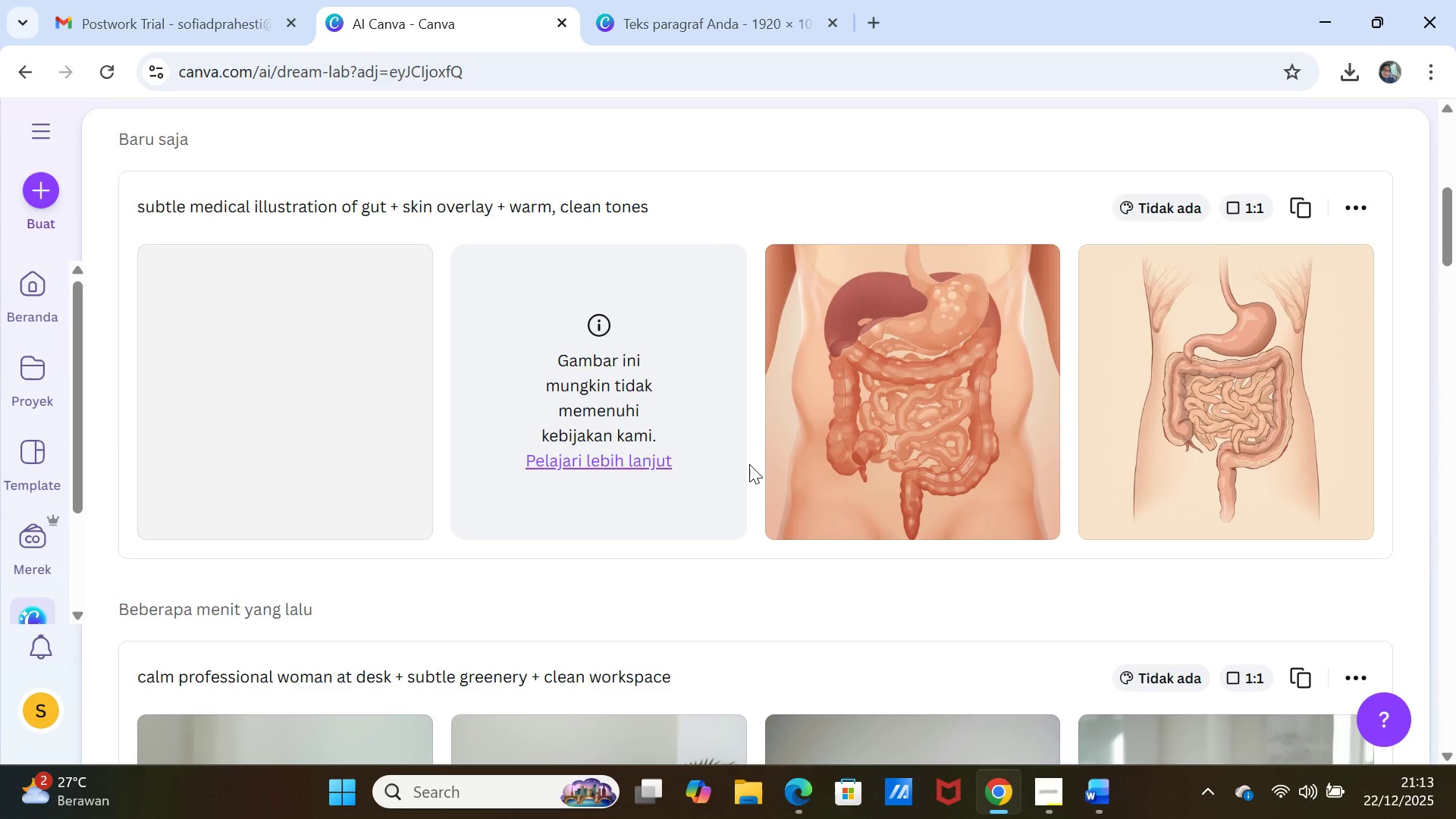 
wait(6.74)
 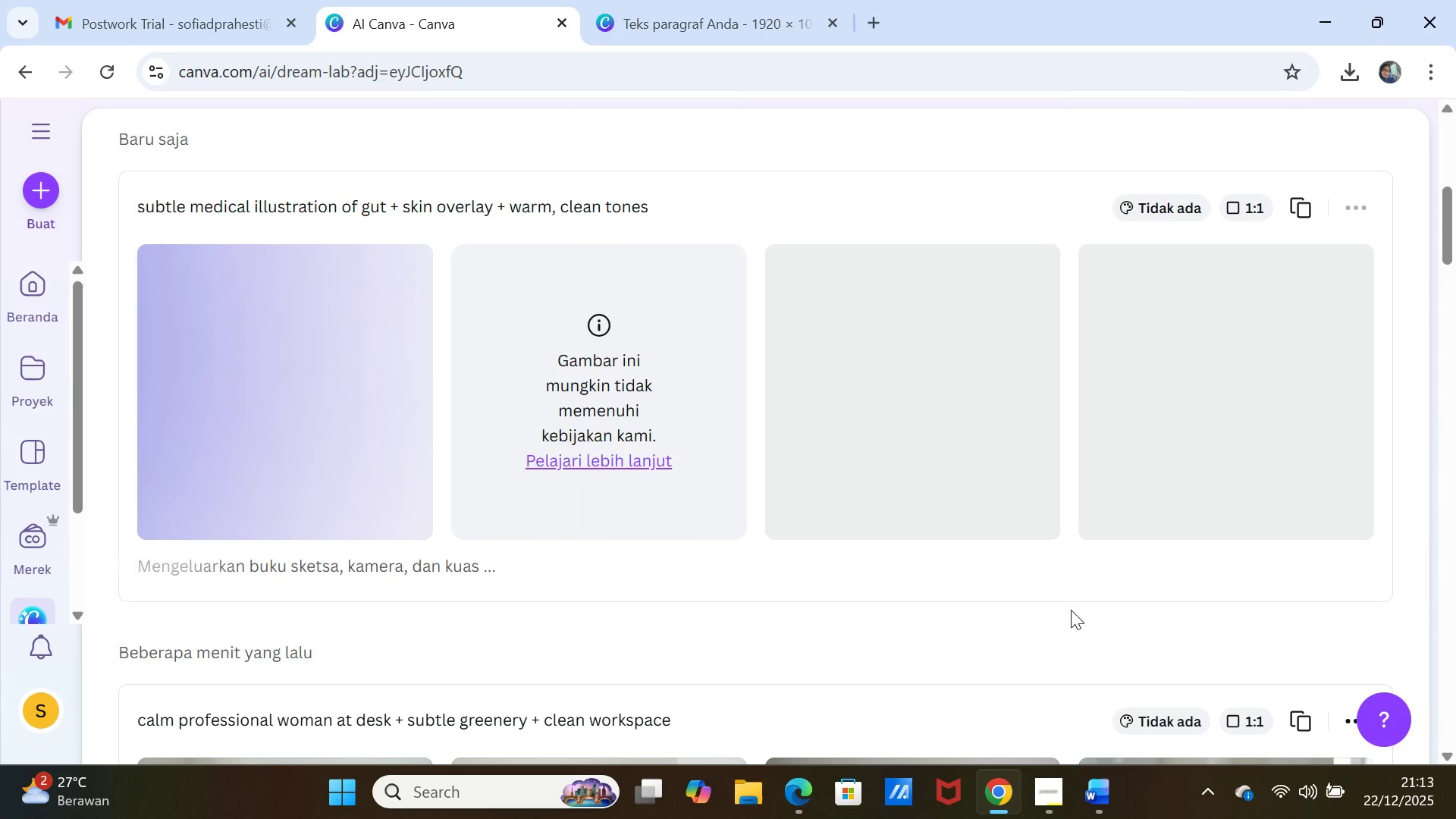 
scroll: coordinate [864, 580], scroll_direction: down, amount: 40.0
 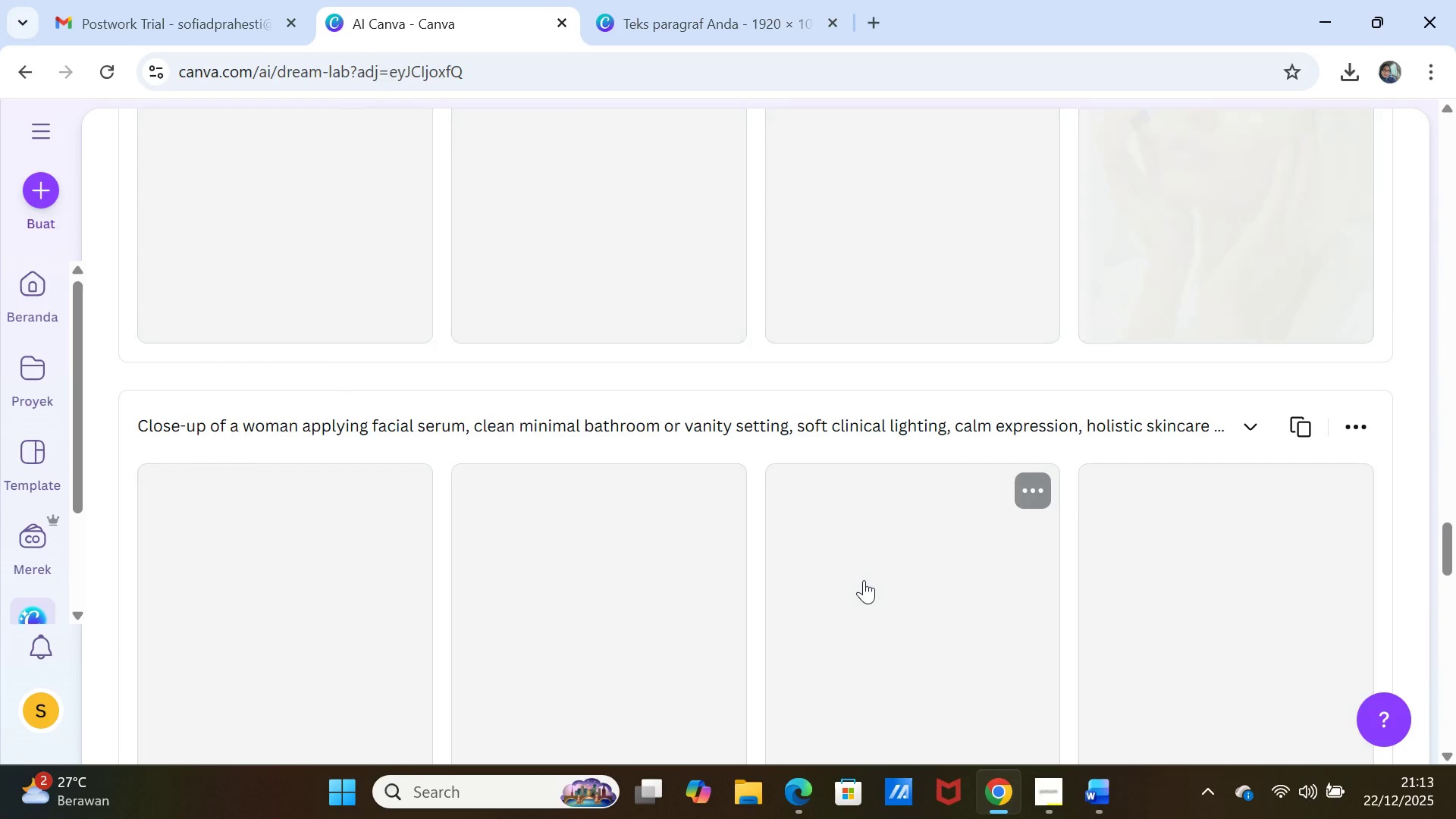 
scroll: coordinate [864, 580], scroll_direction: up, amount: 1.0
 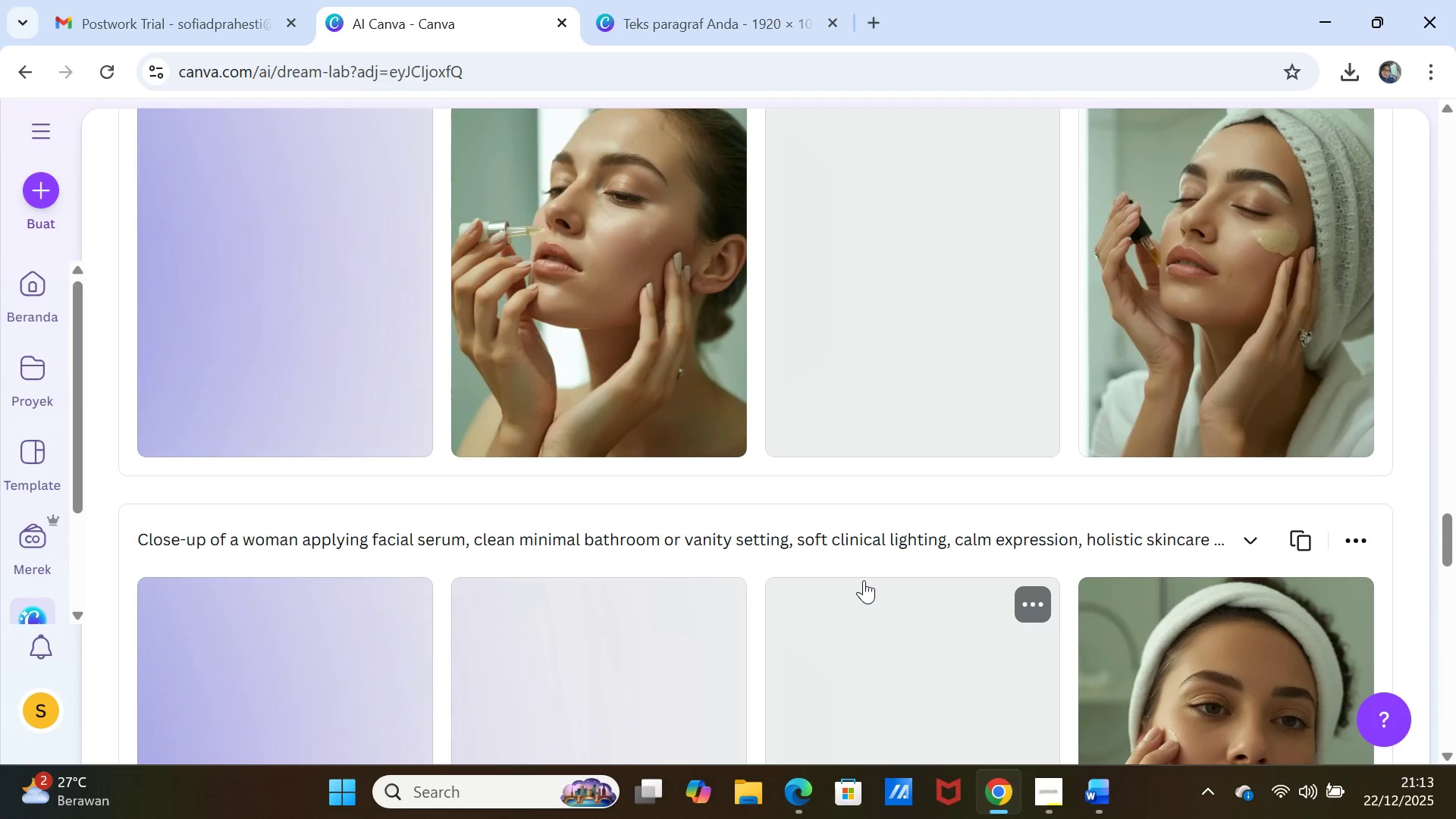 
scroll: coordinate [864, 580], scroll_direction: down, amount: 4.0
 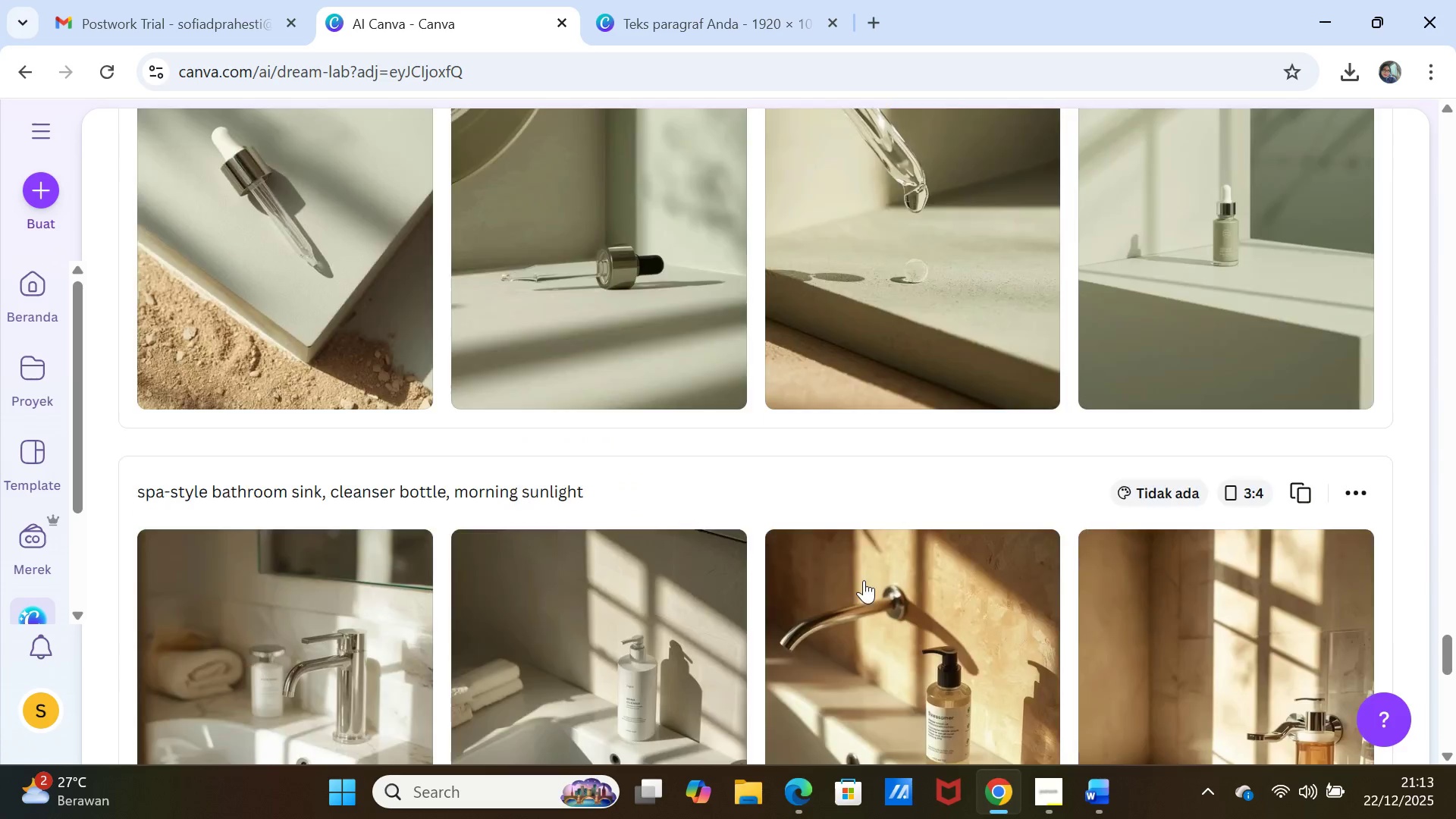 
scroll: coordinate [864, 580], scroll_direction: up, amount: 1.0
 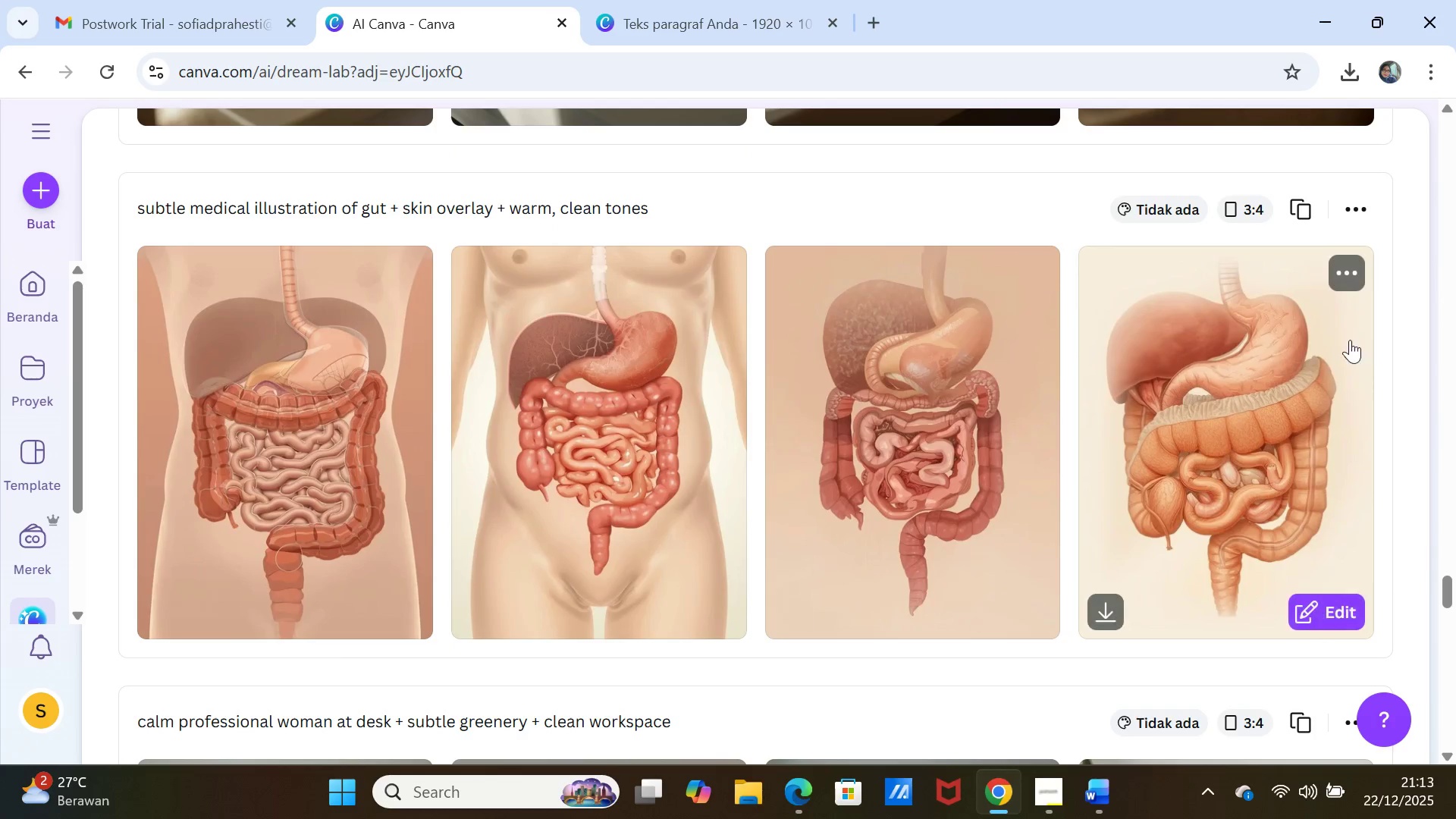 
left_click([1334, 273])
 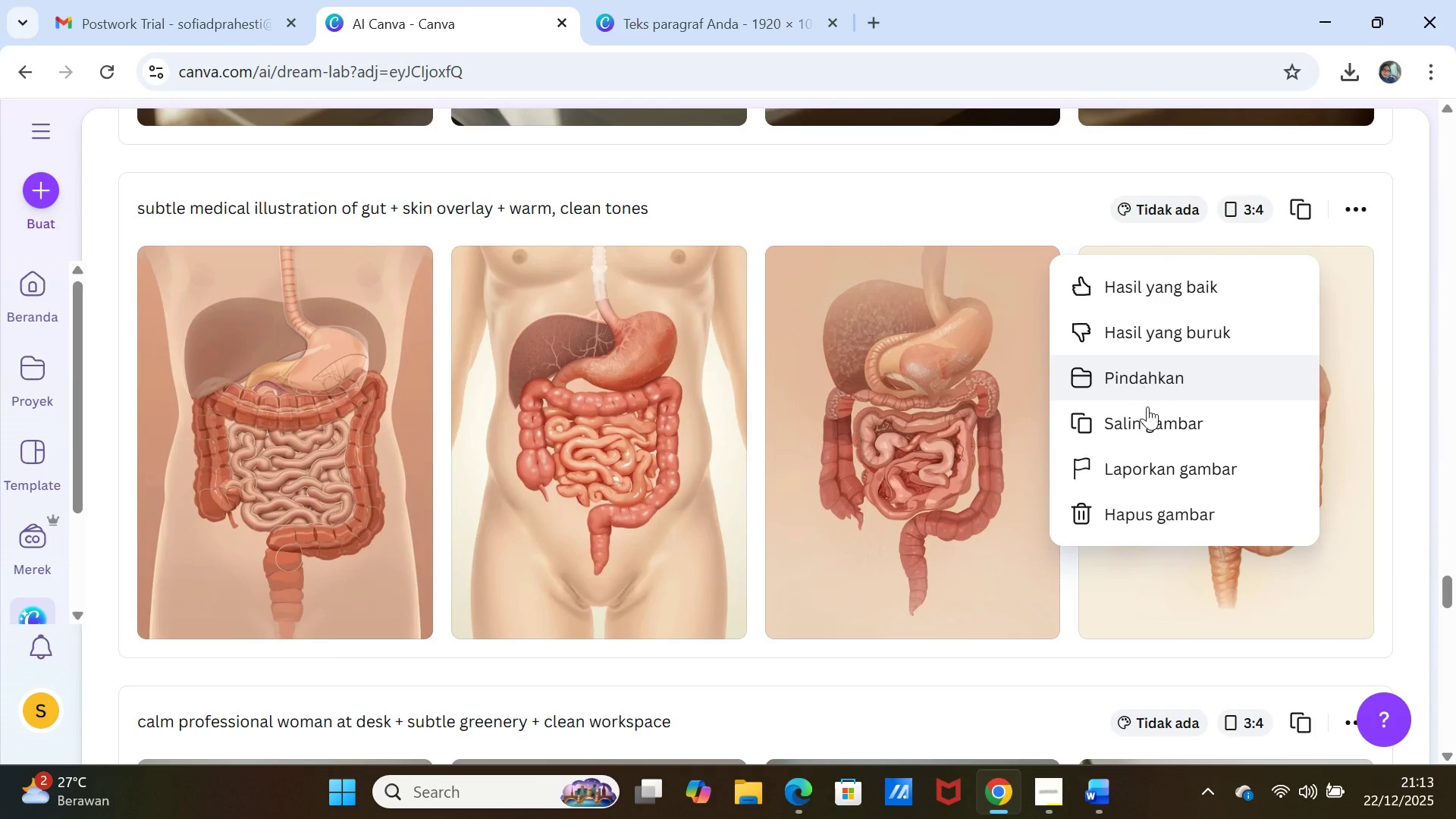 
left_click([1148, 416])
 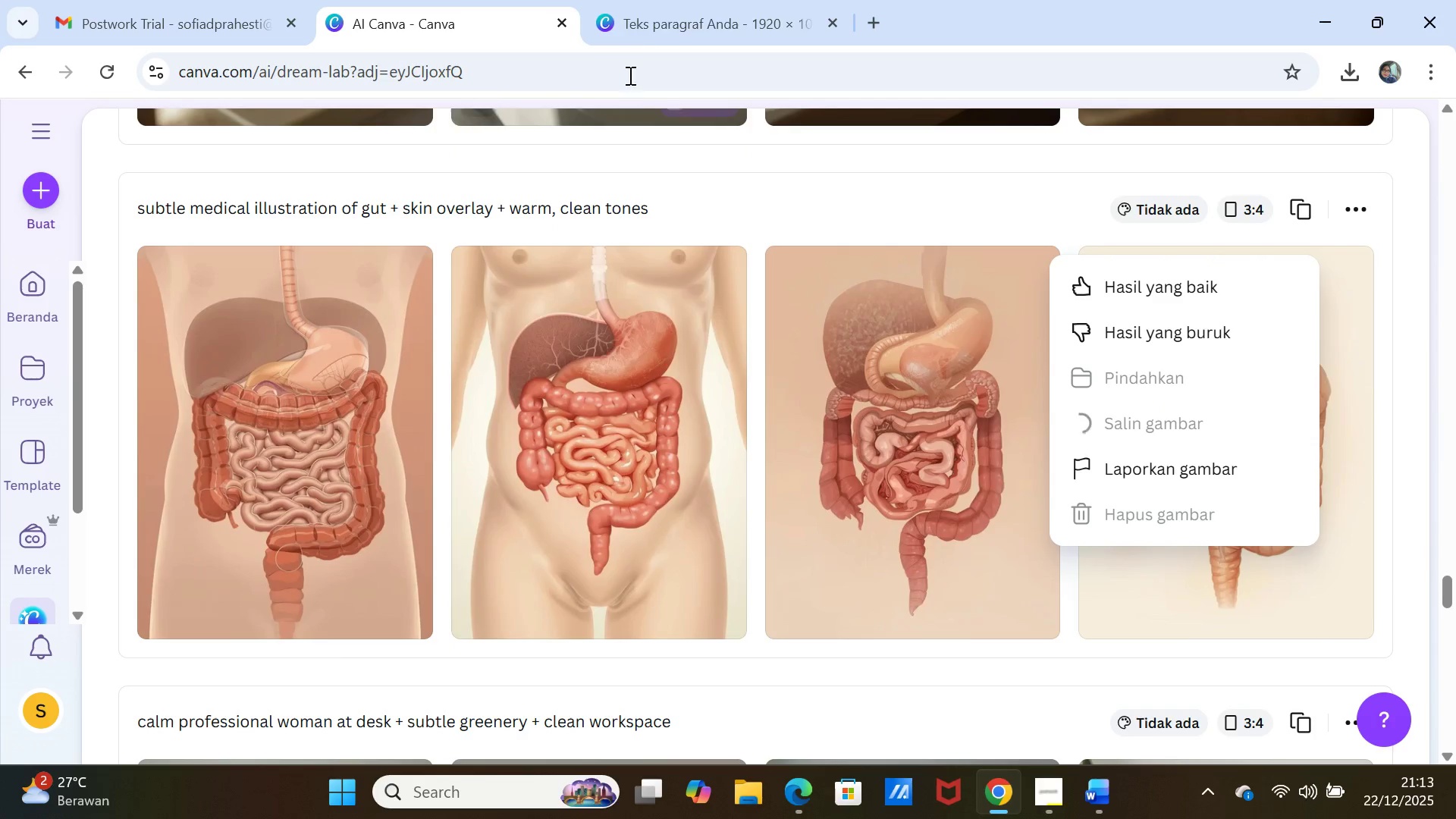 
left_click([650, 15])
 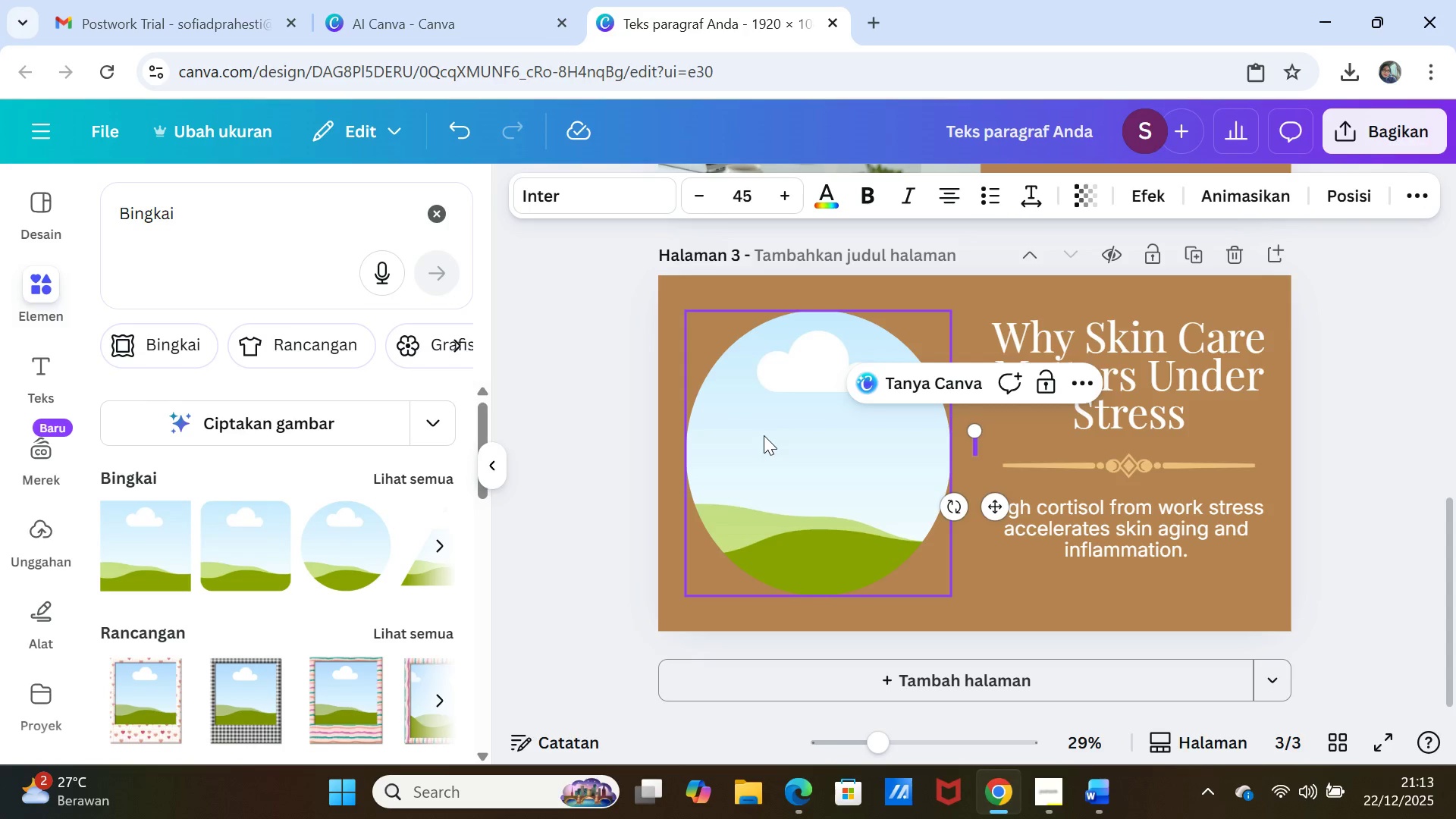 
right_click([764, 435])
 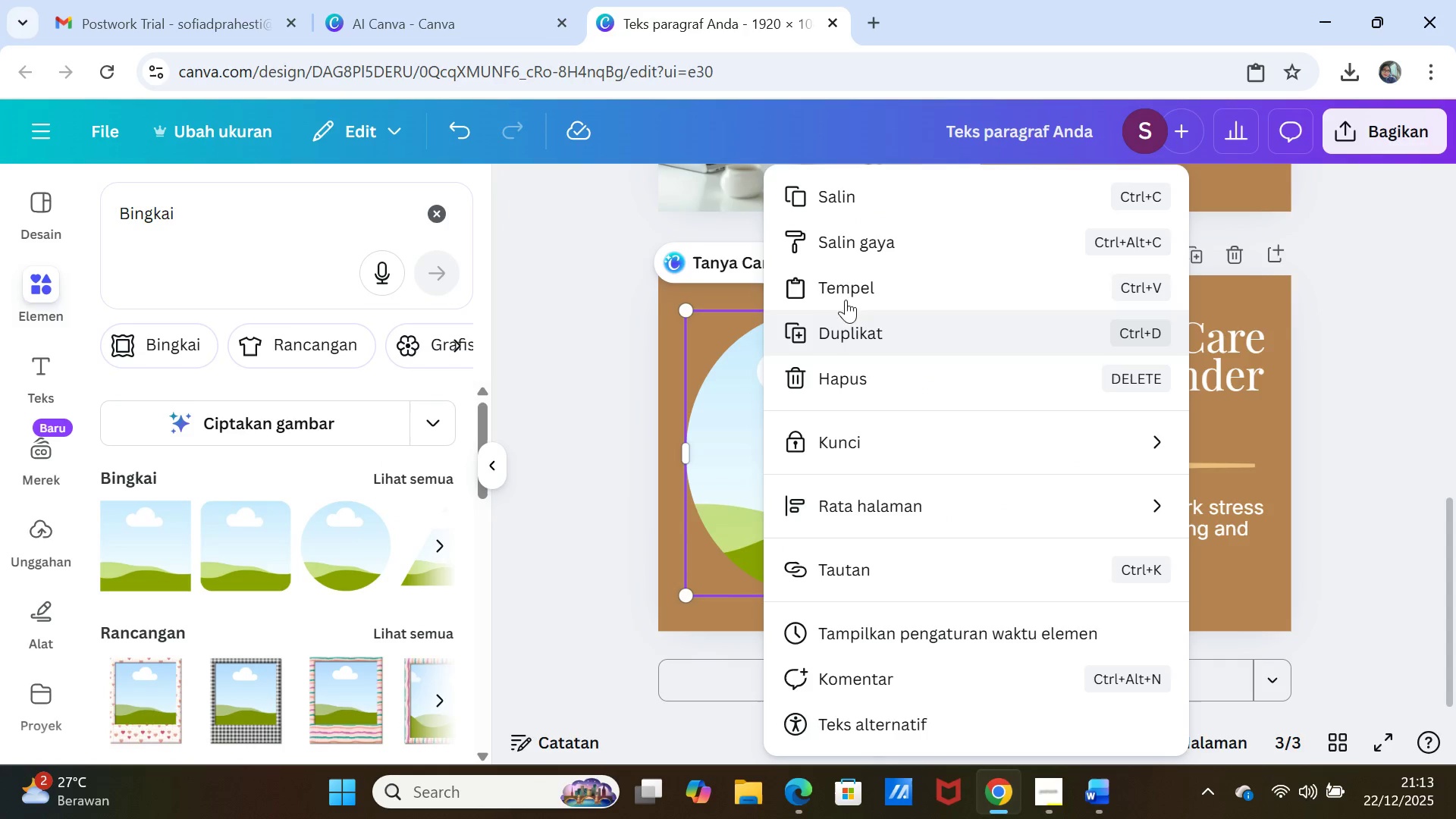 
left_click([848, 285])
 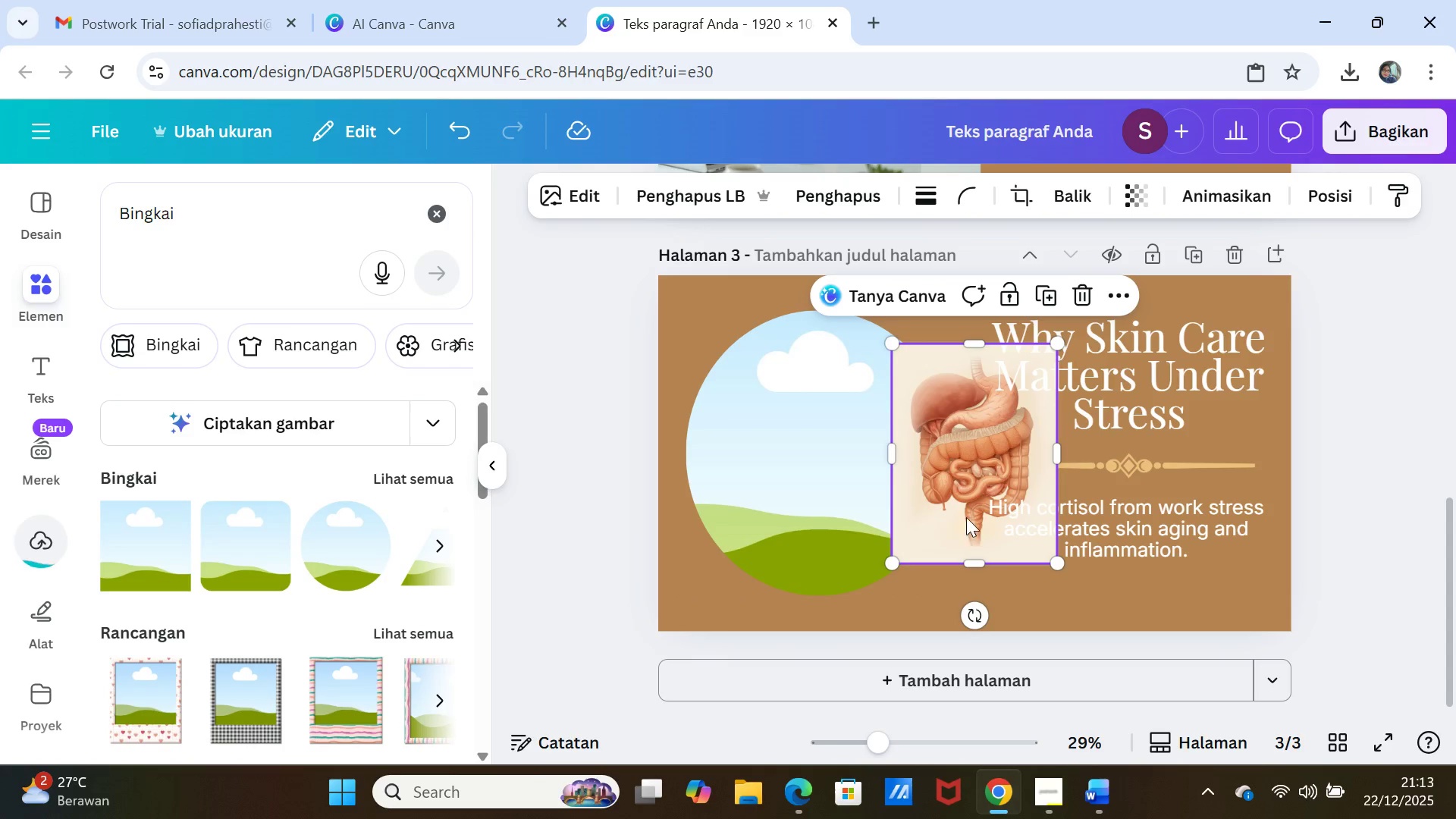 
left_click_drag(start_coordinate=[947, 432], to_coordinate=[891, 435])
 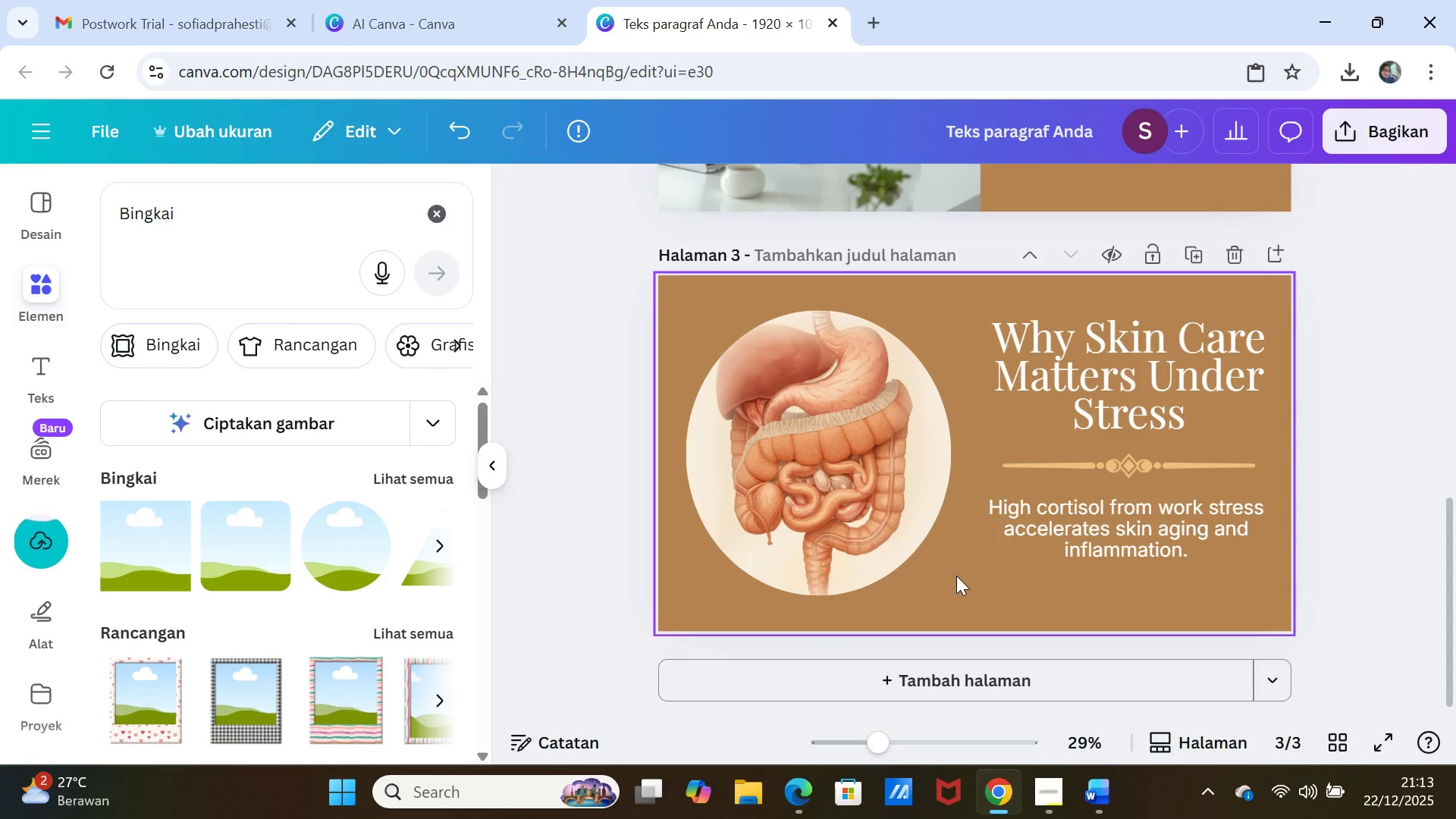 
left_click([956, 576])
 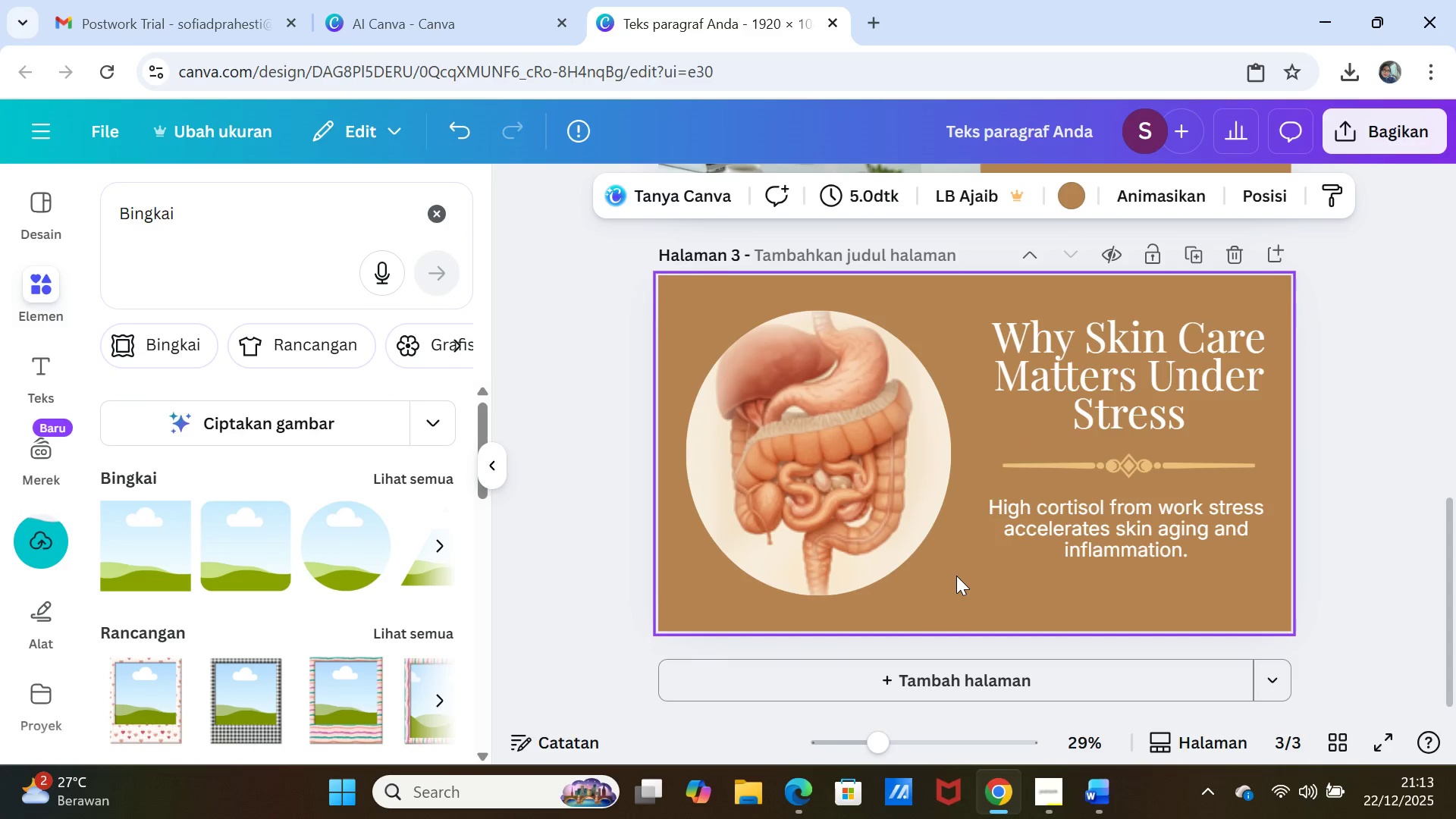 
scroll: coordinate [956, 576], scroll_direction: up, amount: 2.0
 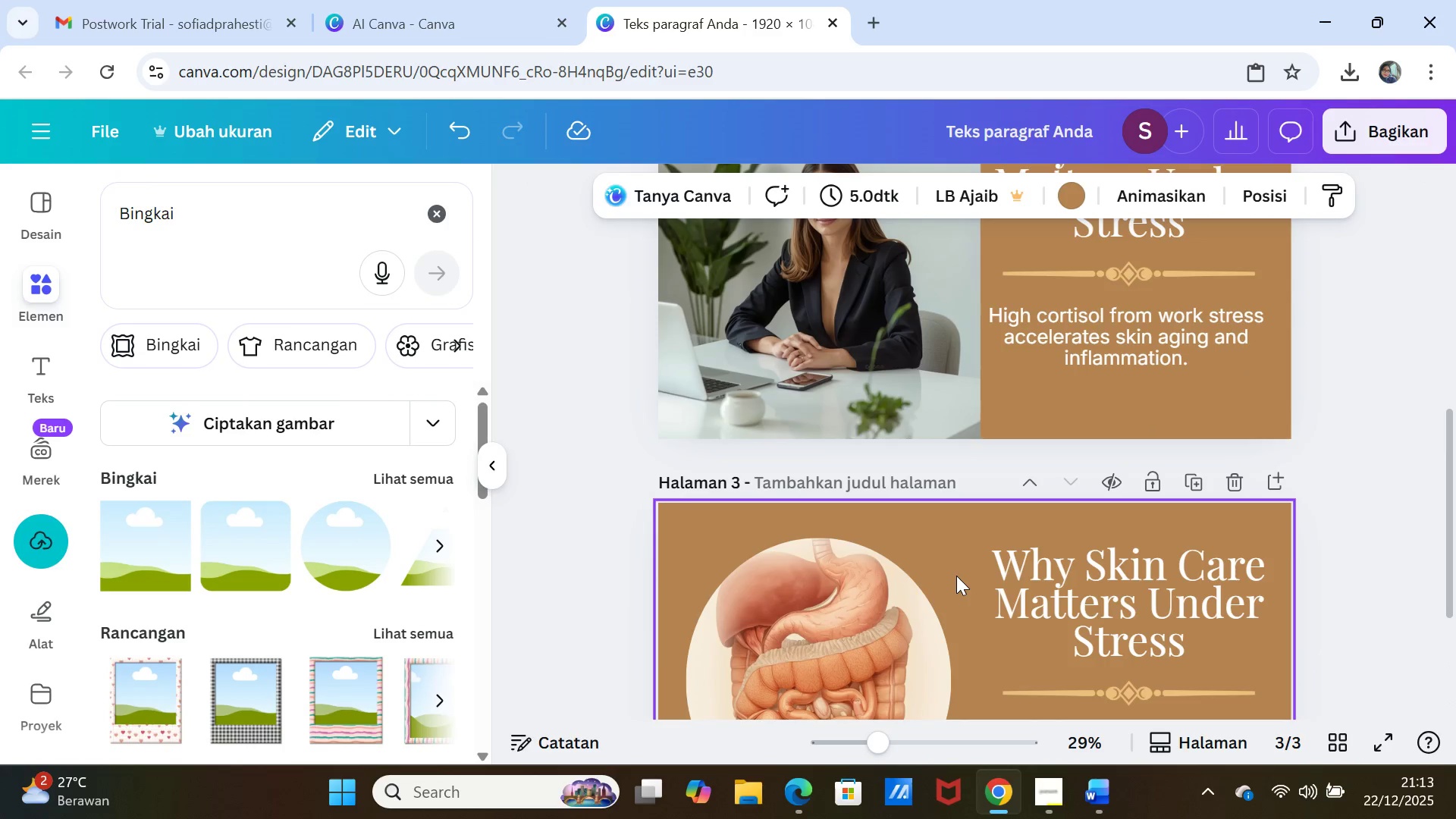 
scroll: coordinate [956, 576], scroll_direction: down, amount: 2.0
 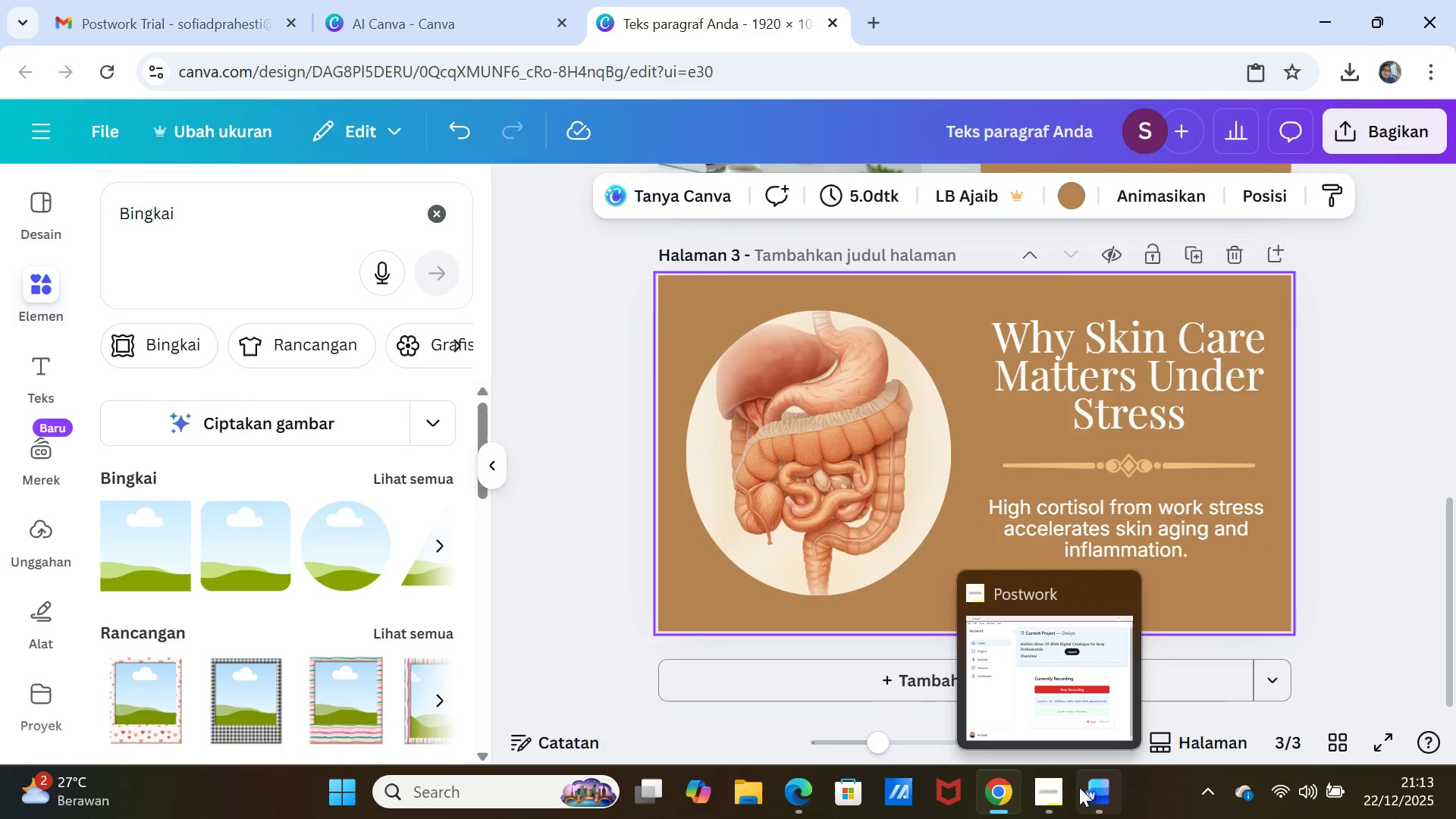 
left_click([1082, 786])
 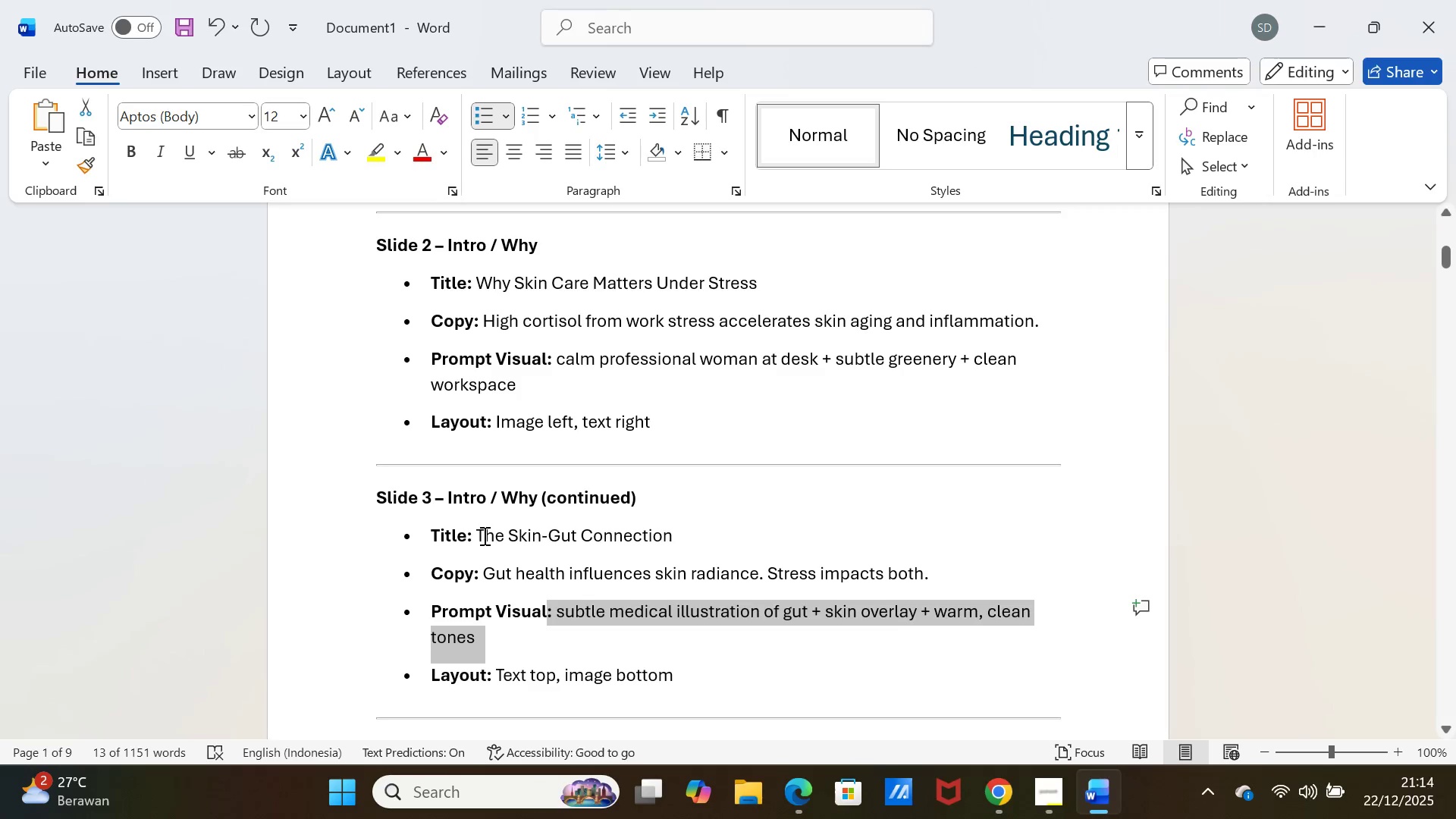 
left_click_drag(start_coordinate=[478, 533], to_coordinate=[693, 533])
 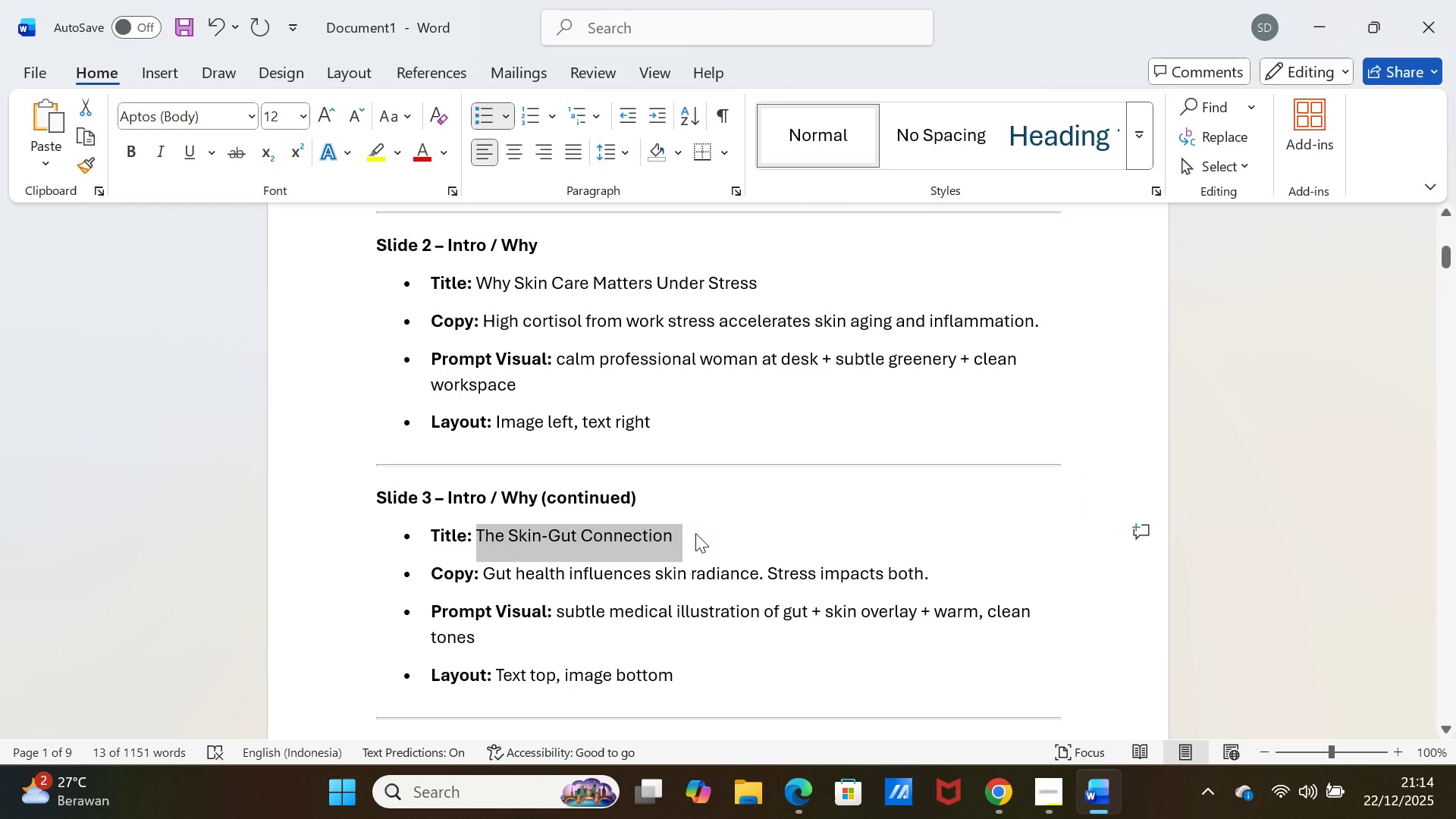 
key(Control+C)
 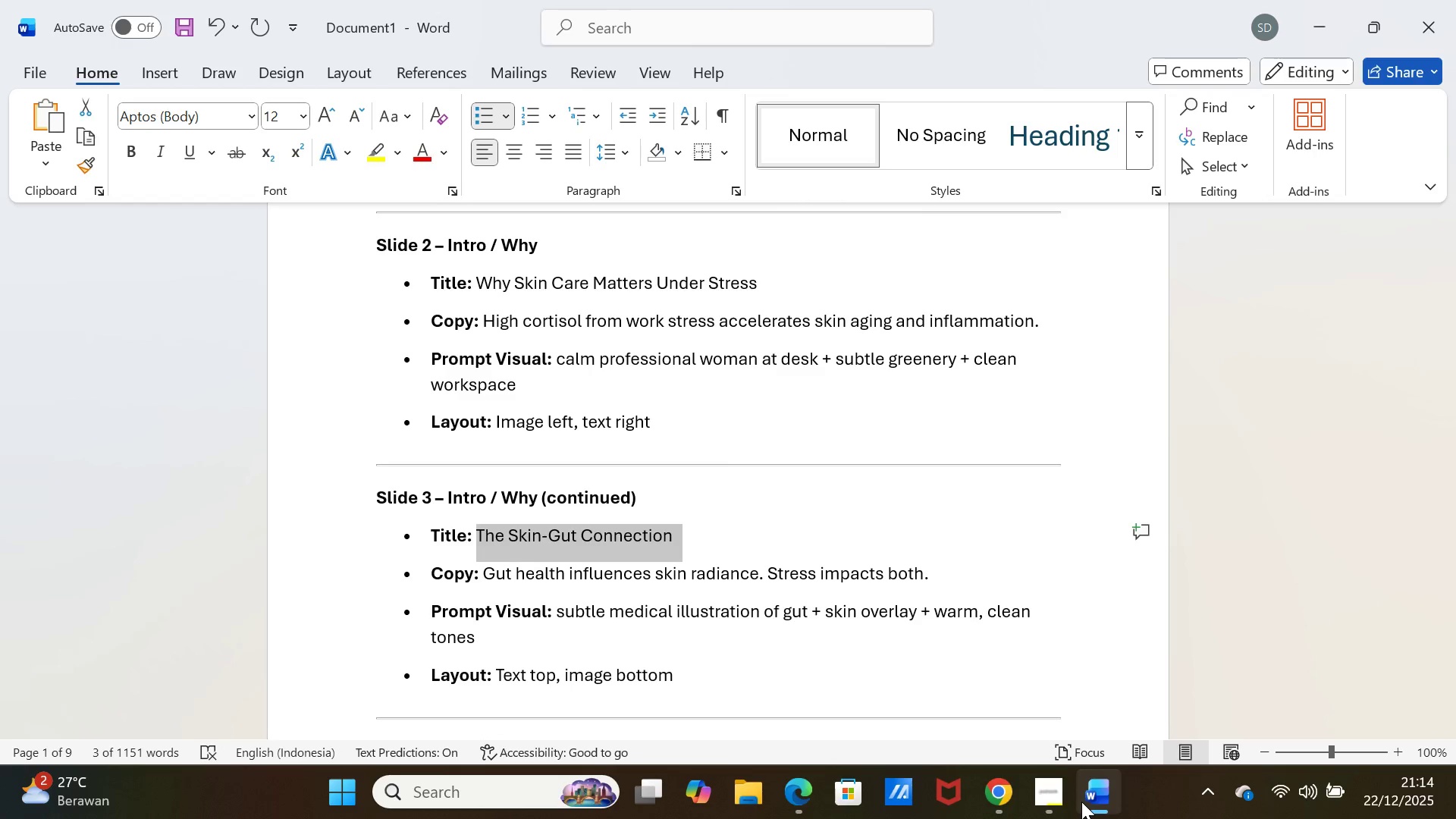 
left_click([1081, 802])
 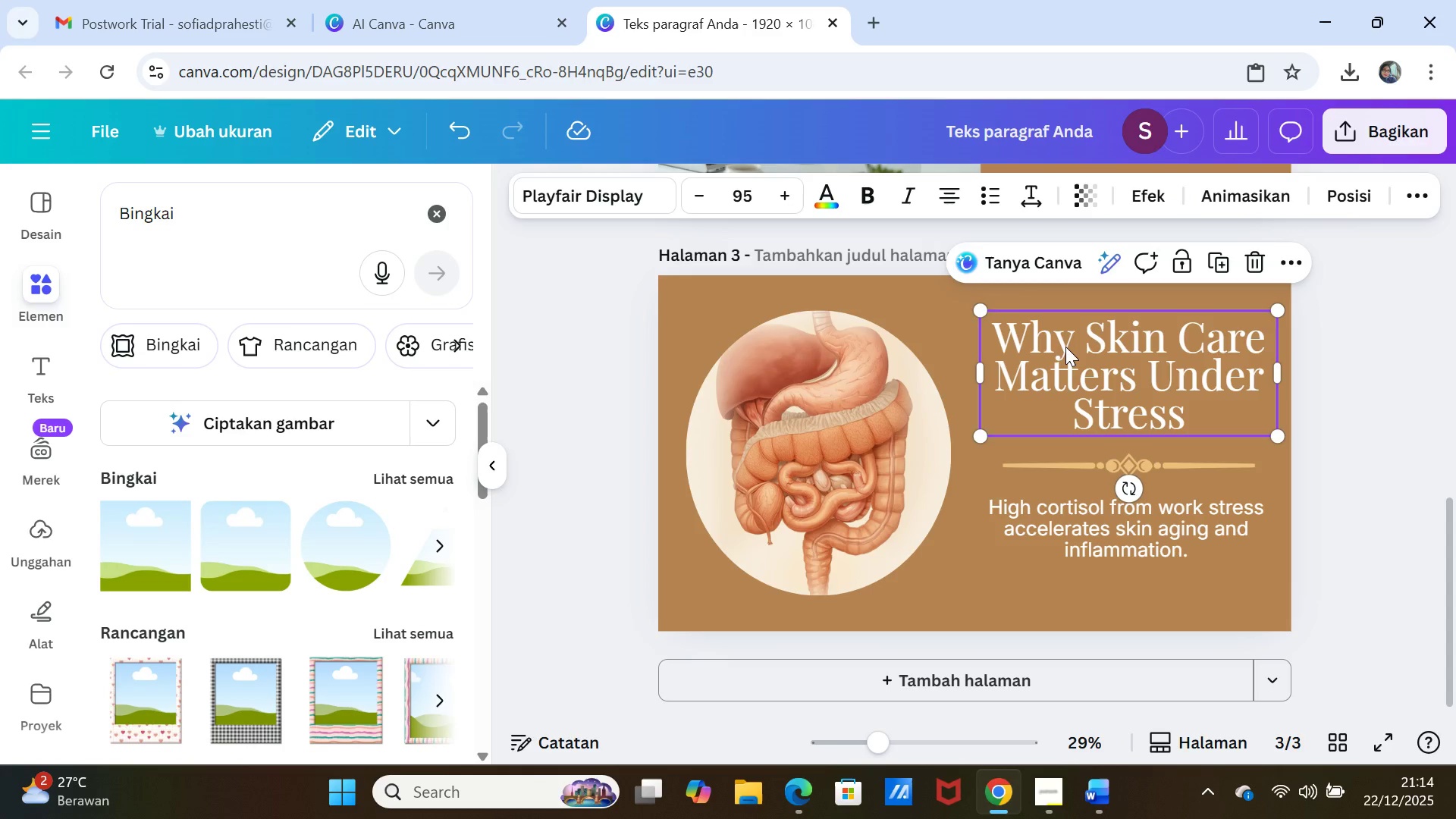 
double_click([1065, 347])
 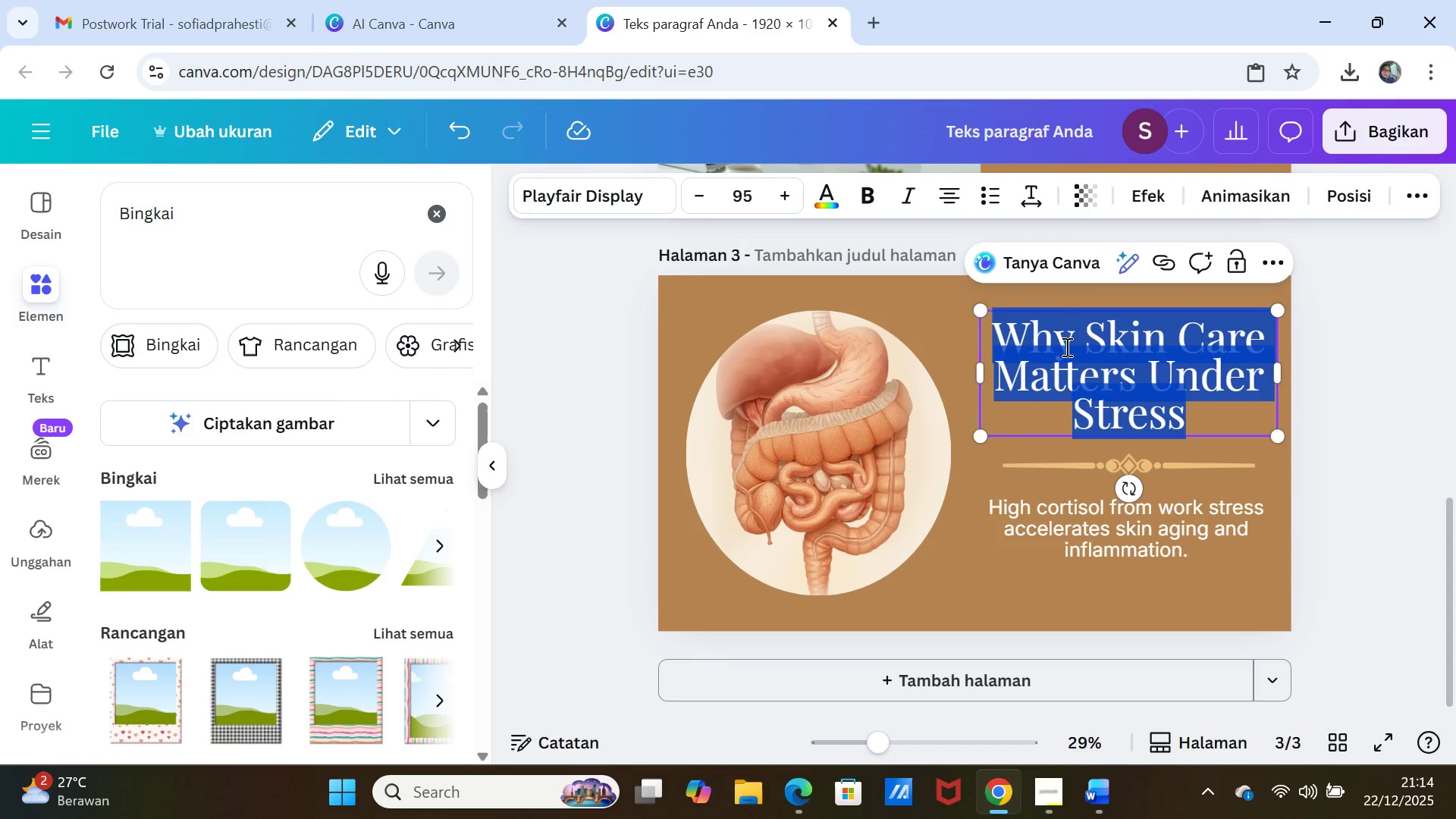 
triple_click([1065, 347])
 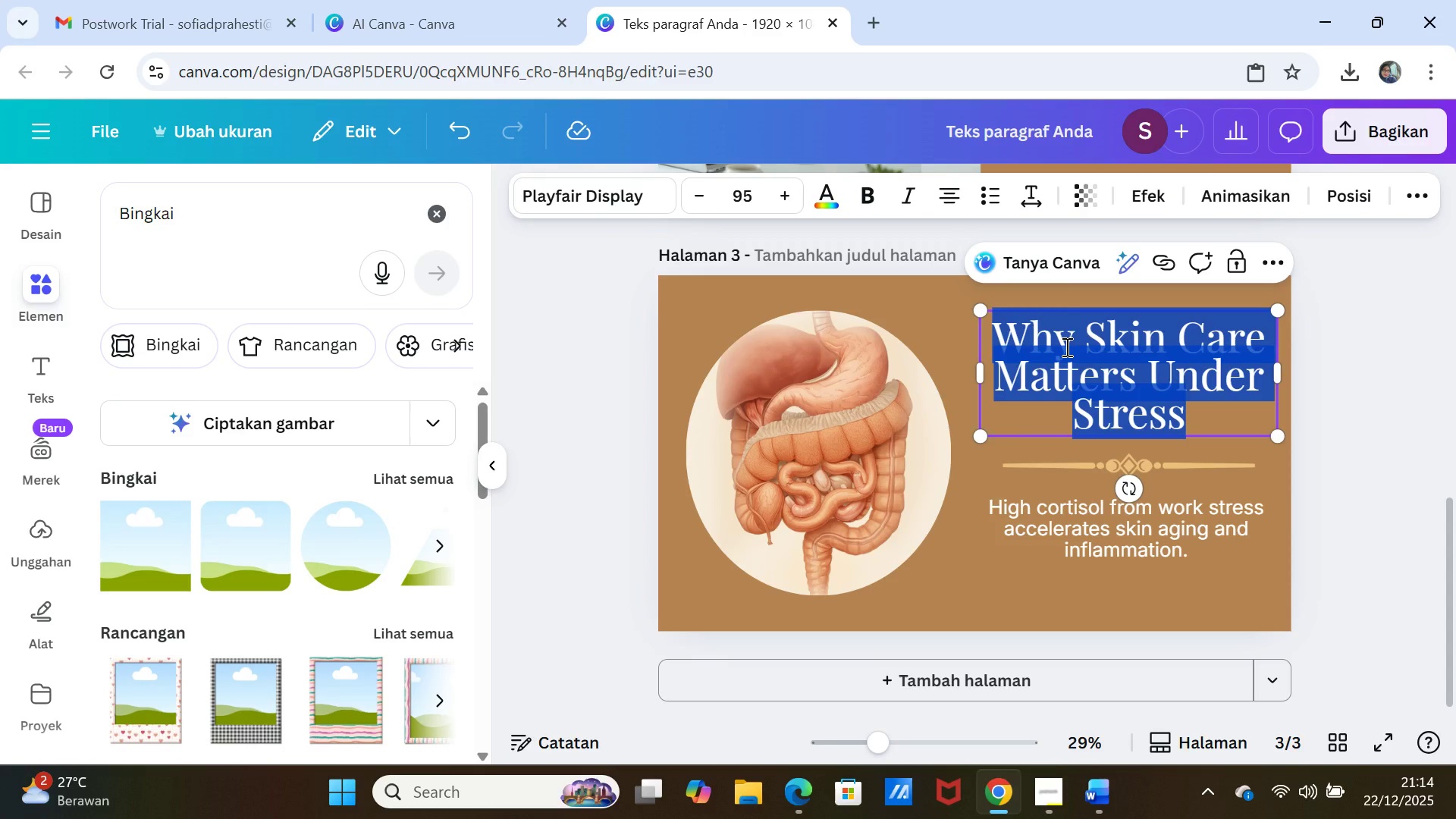 
key(Control+V)
 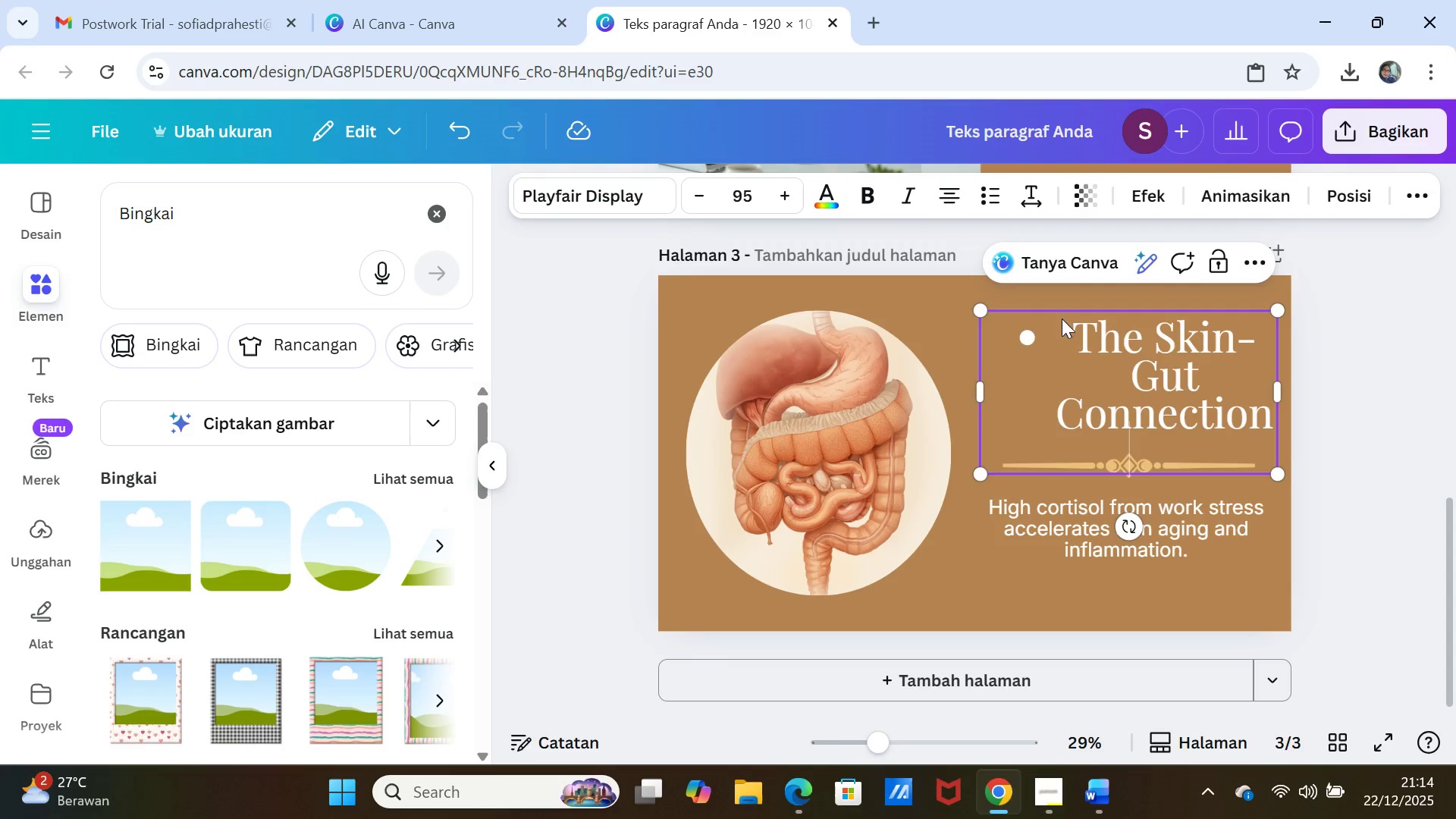 
left_click([1074, 329])
 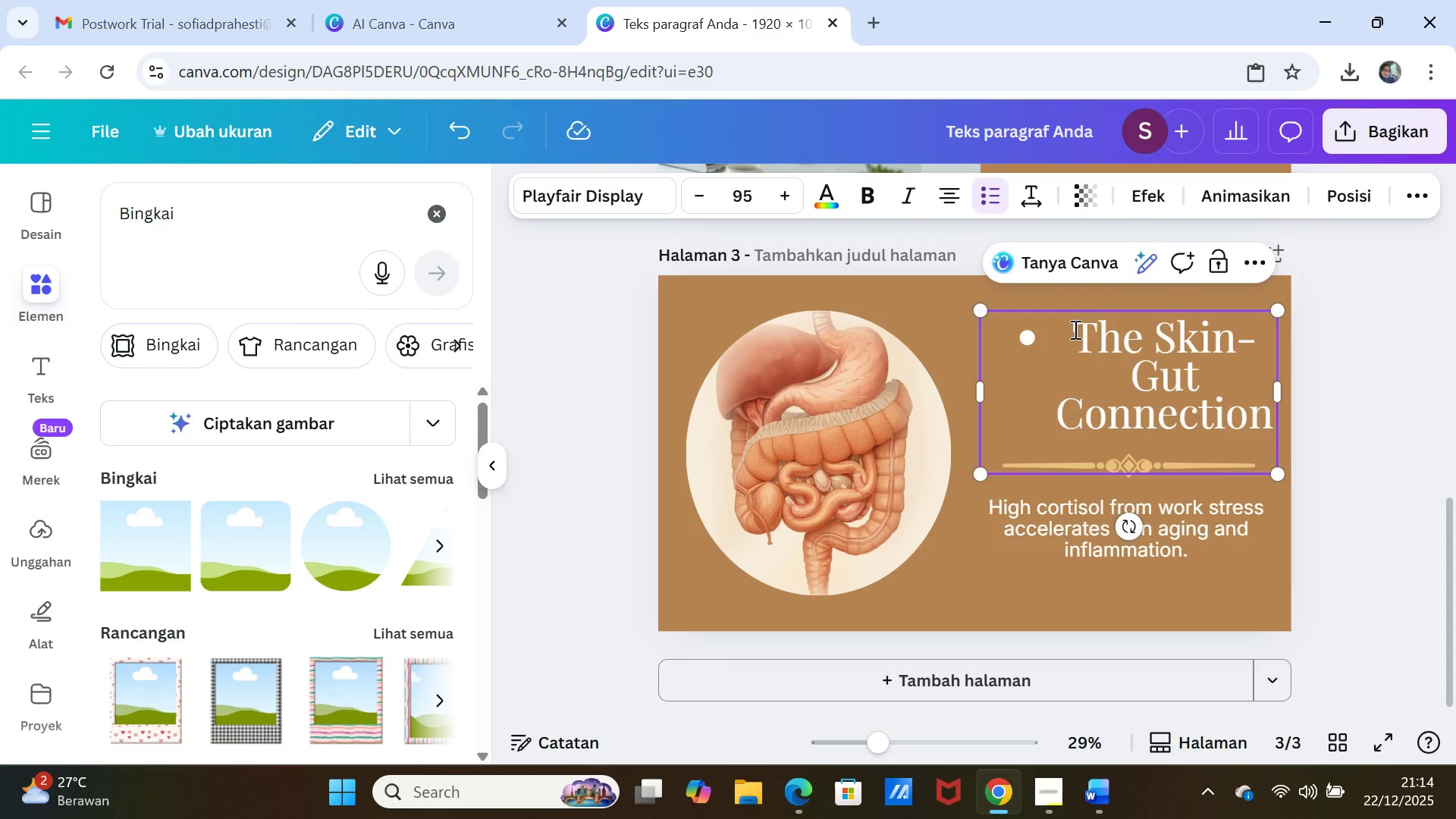 
key(Backspace)
 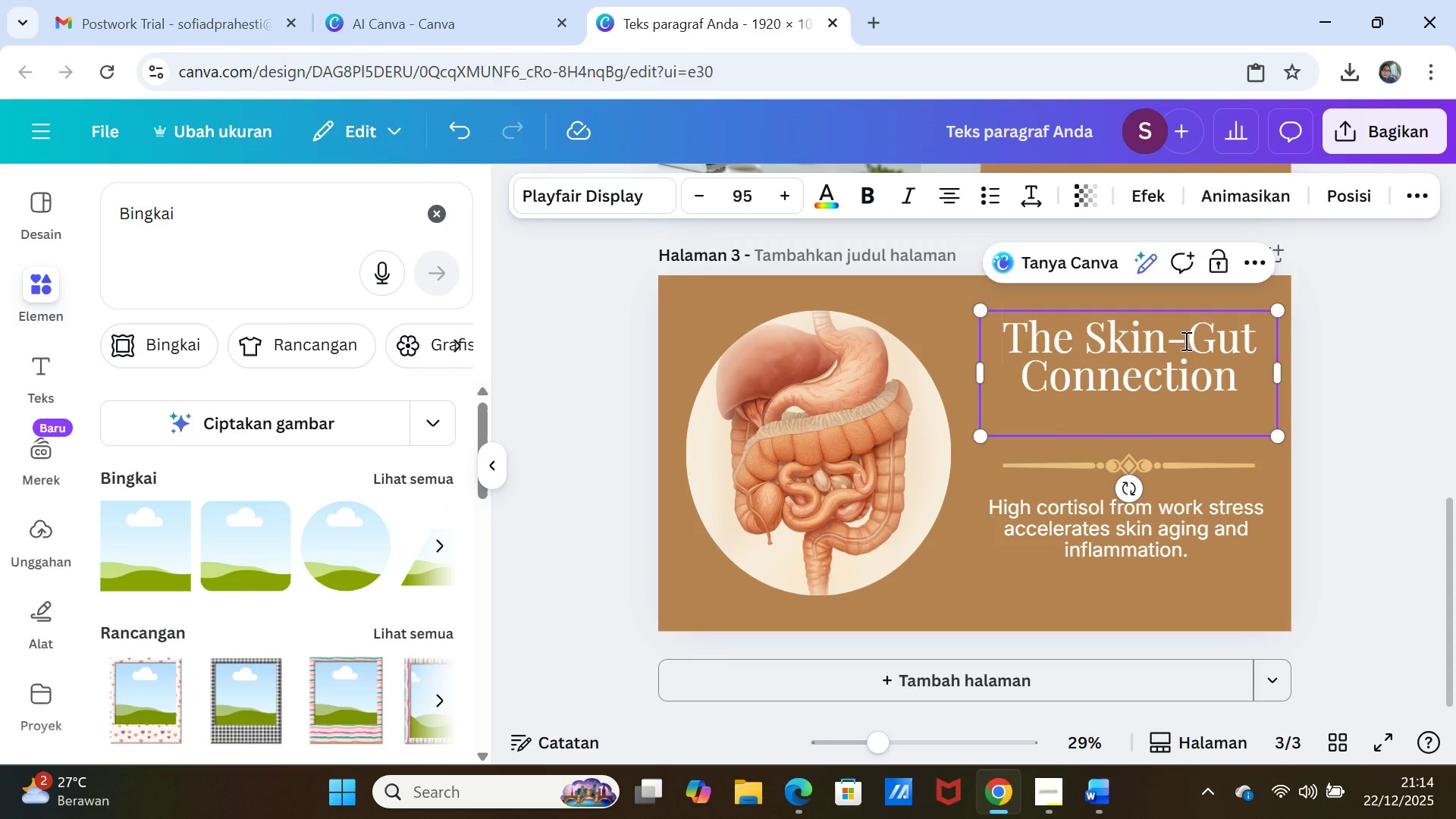 
left_click([1185, 340])
 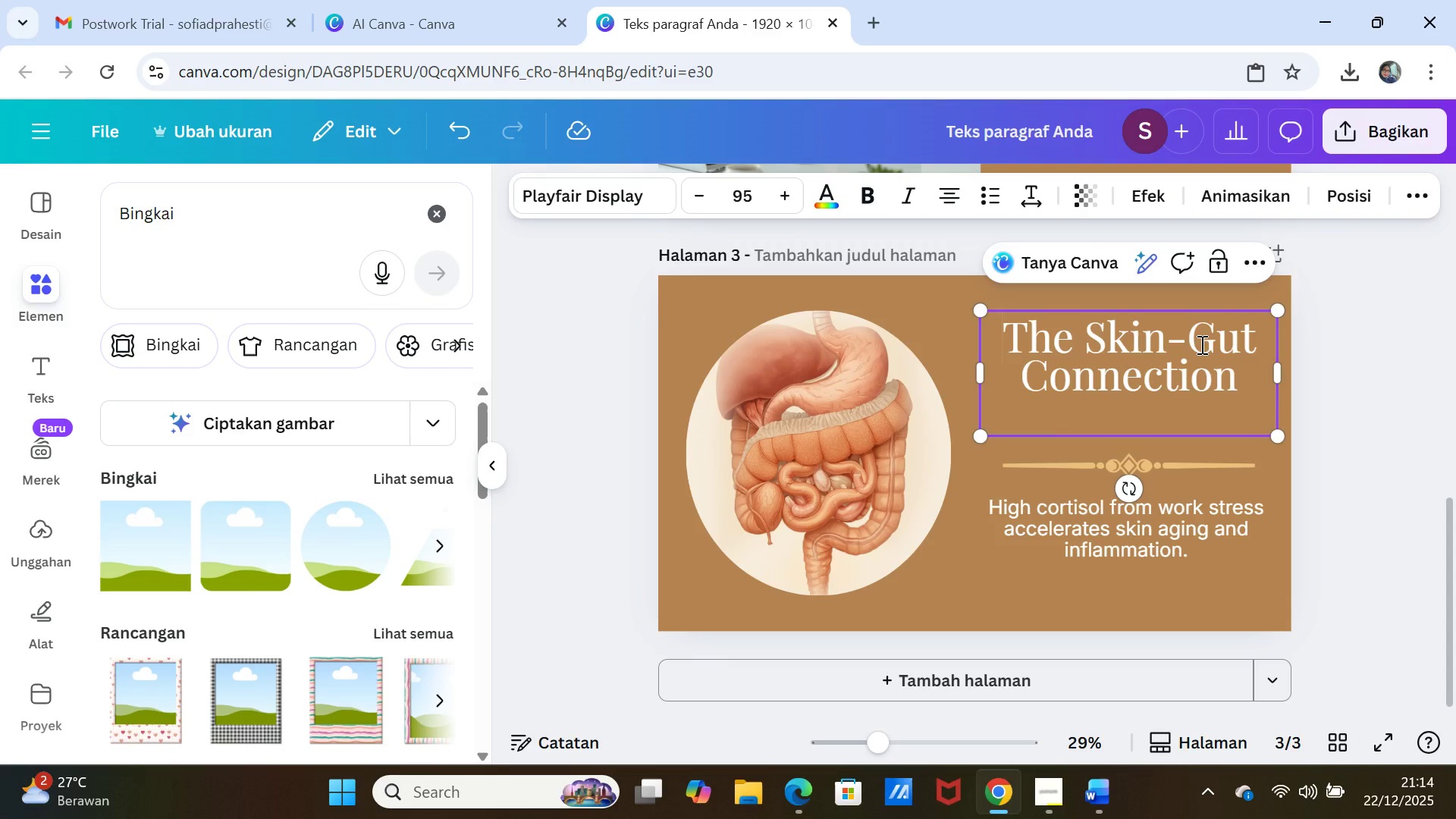 
key(Backspace)
 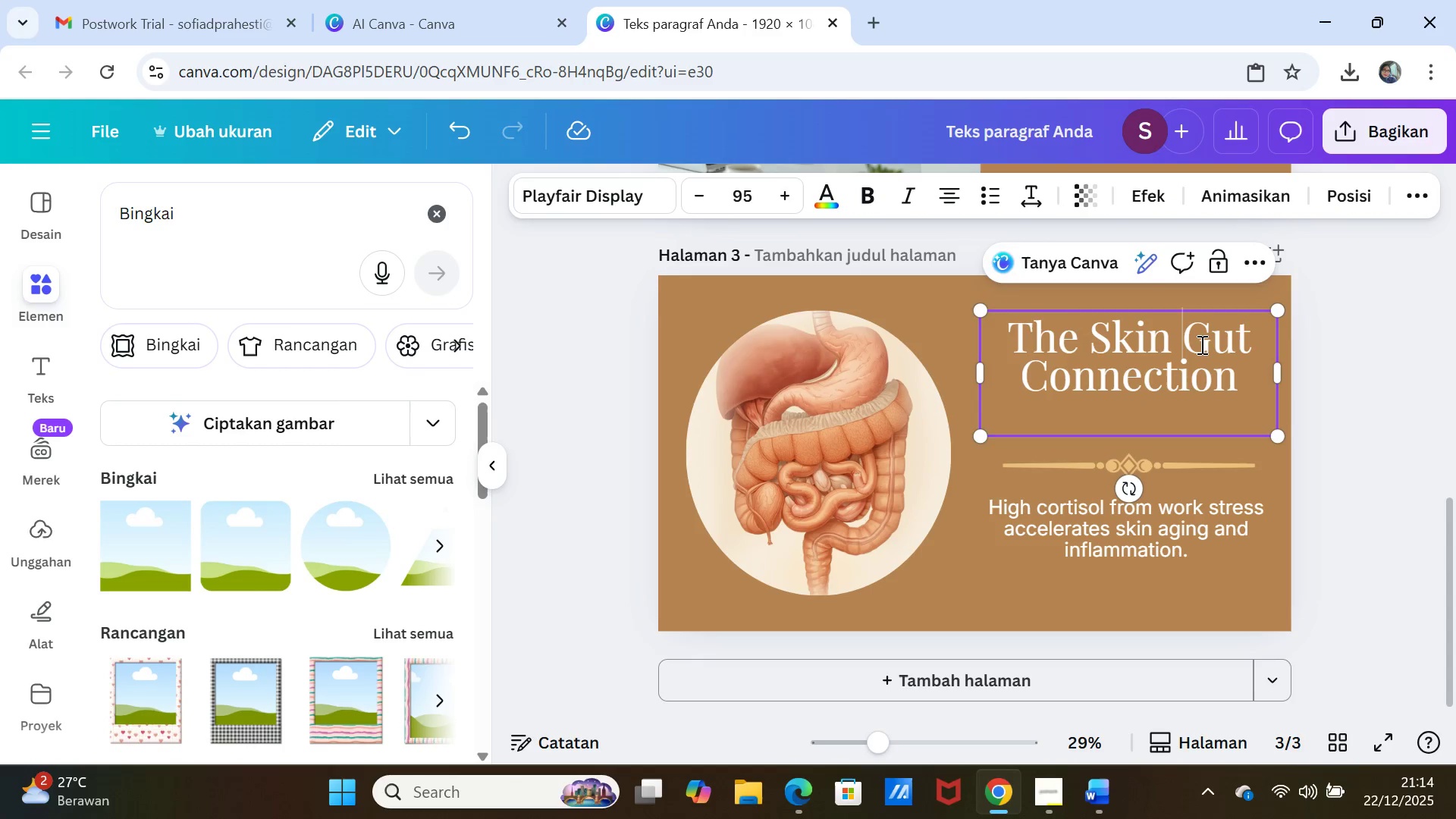 
key(Space)
 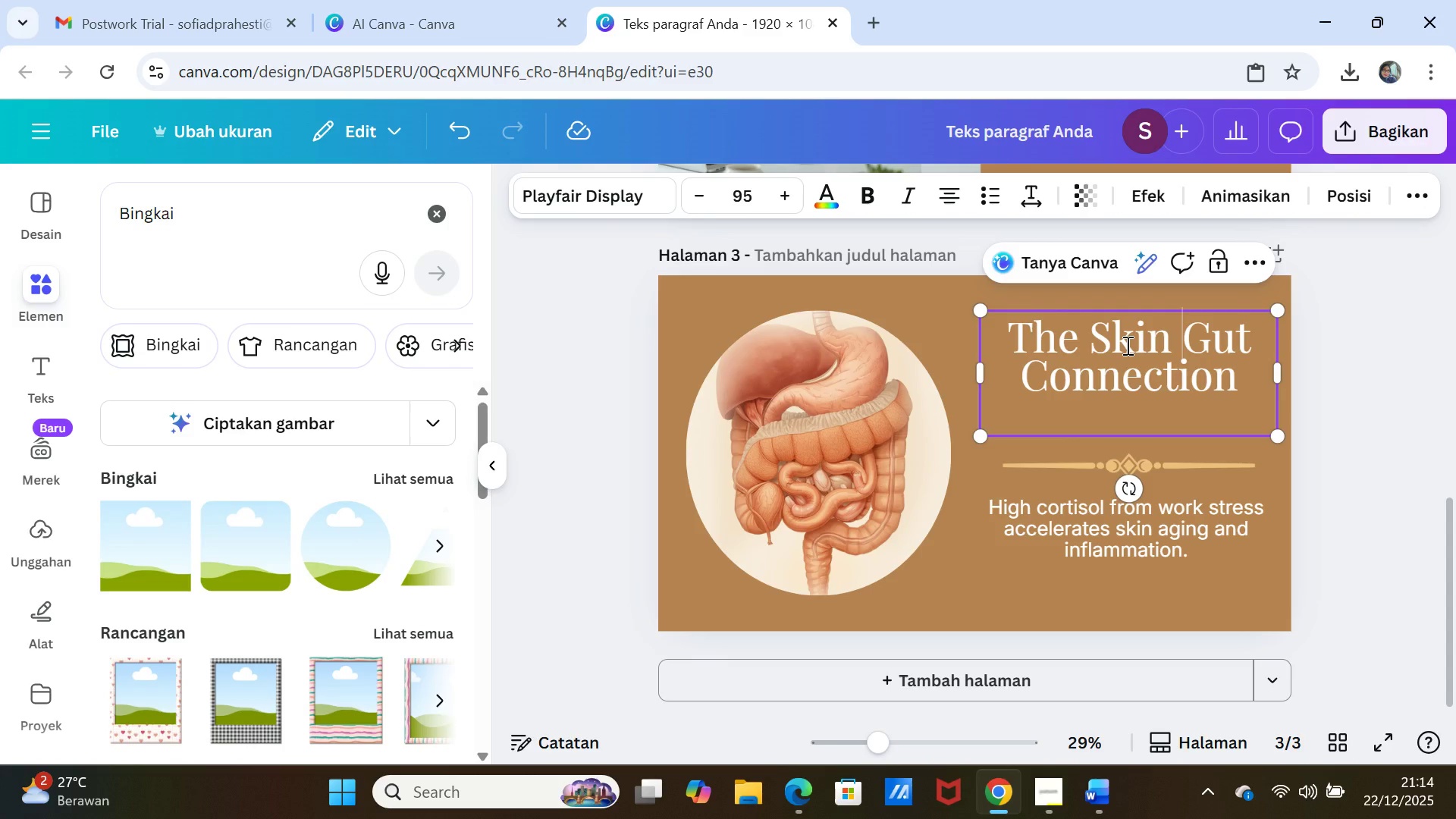 
left_click([1103, 425])
 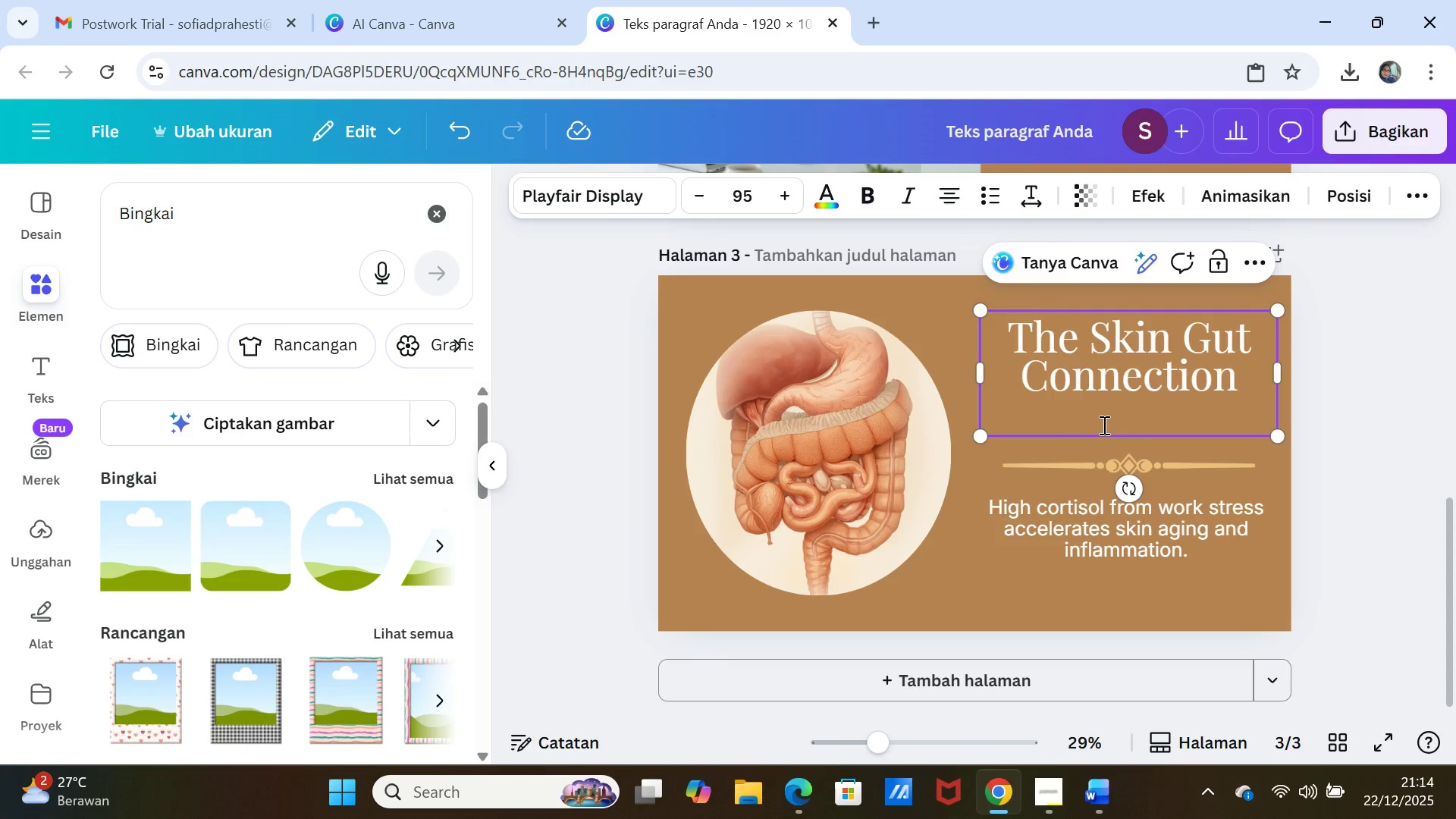 
key(Backspace)
 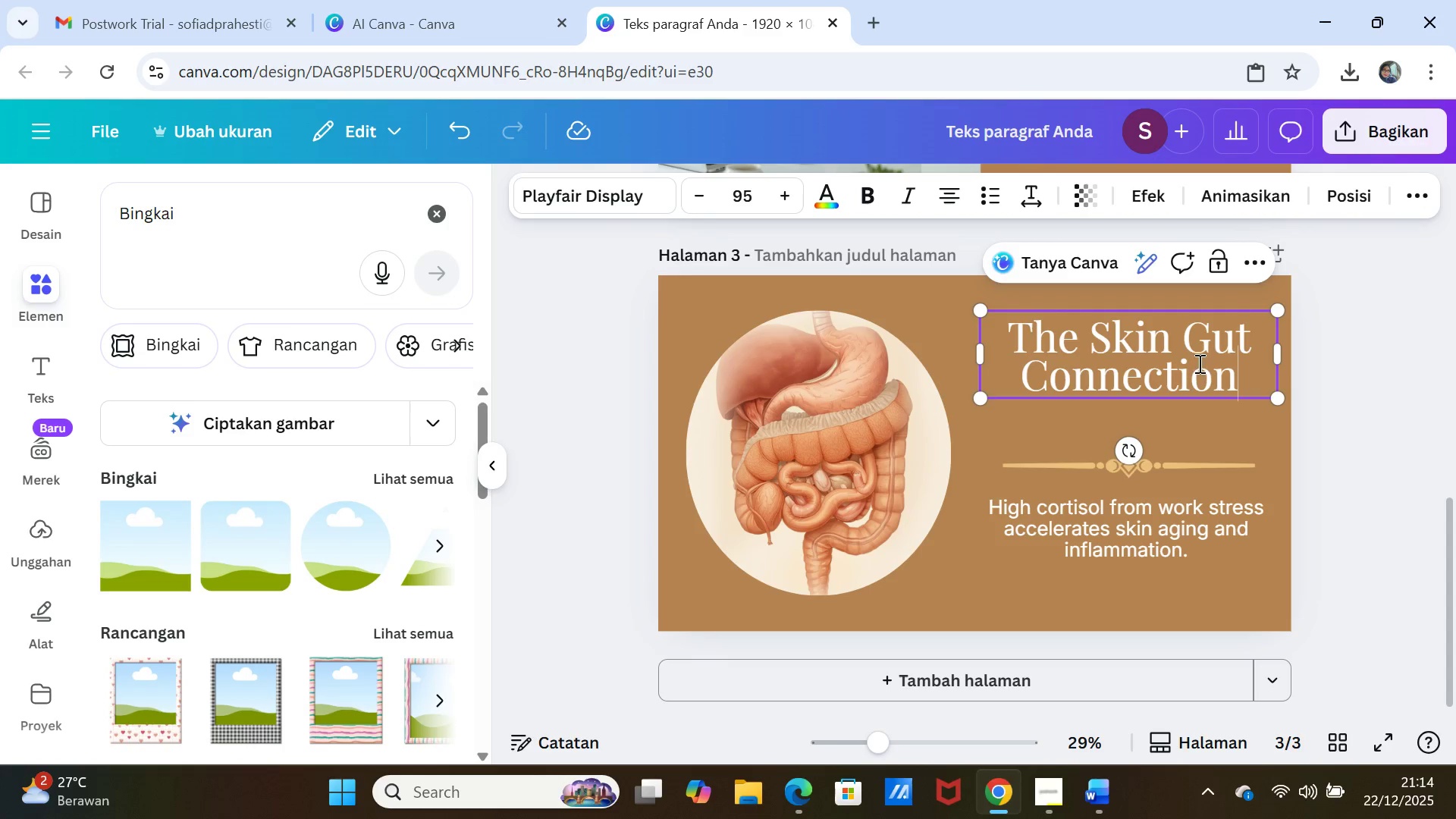 
left_click([1420, 423])
 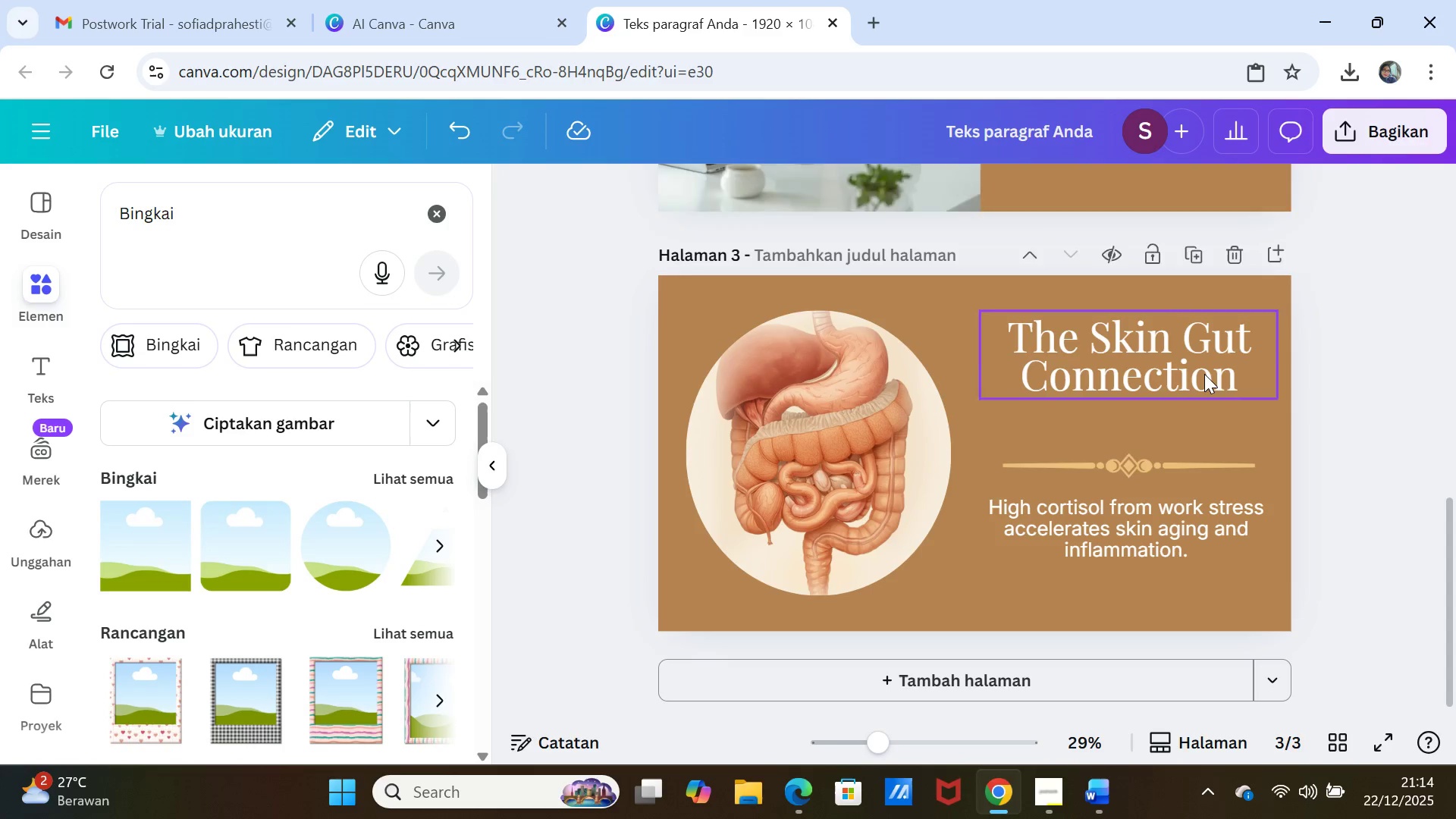 
left_click_drag(start_coordinate=[1204, 374], to_coordinate=[1200, 394])
 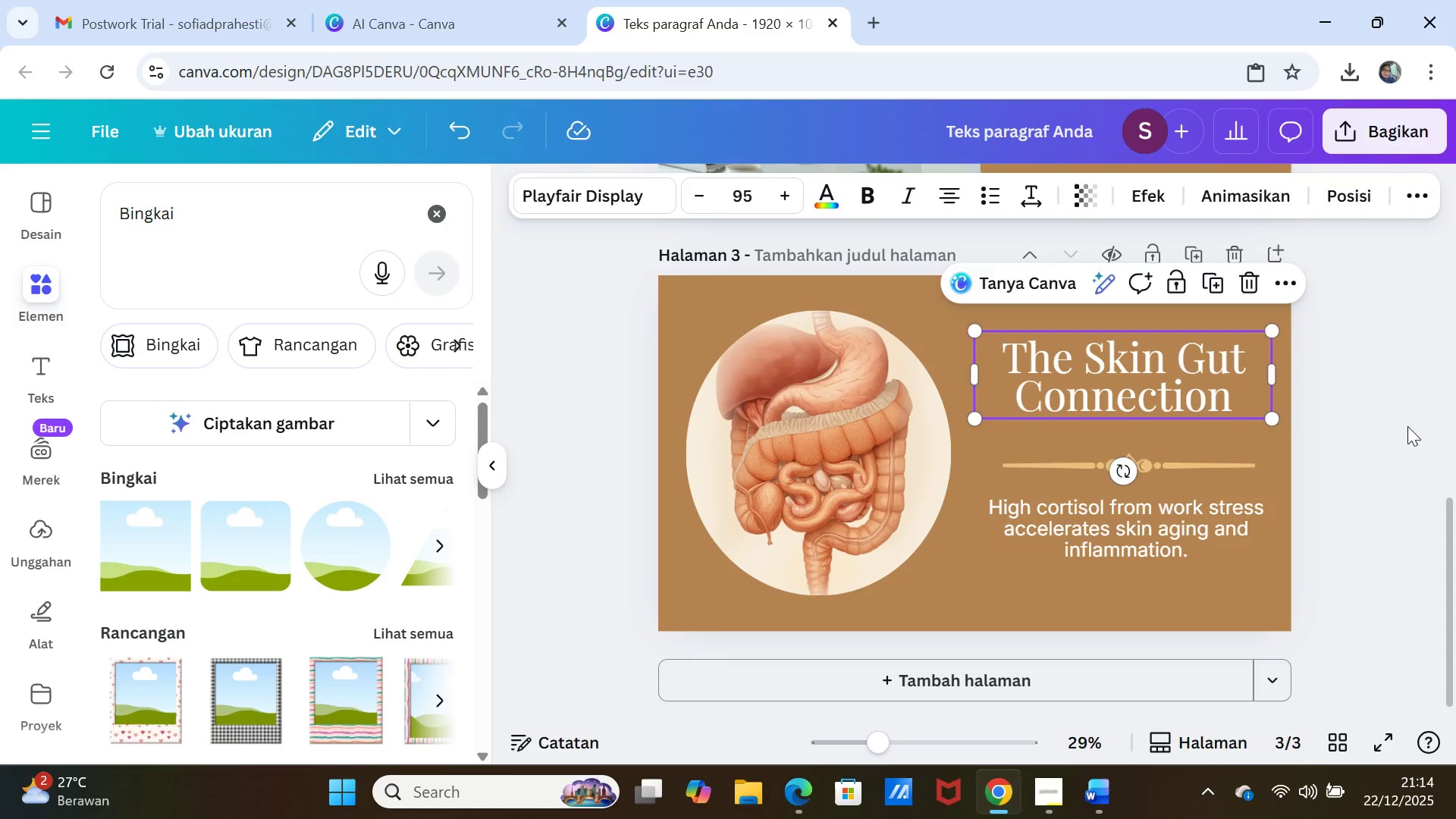 
left_click([1407, 426])
 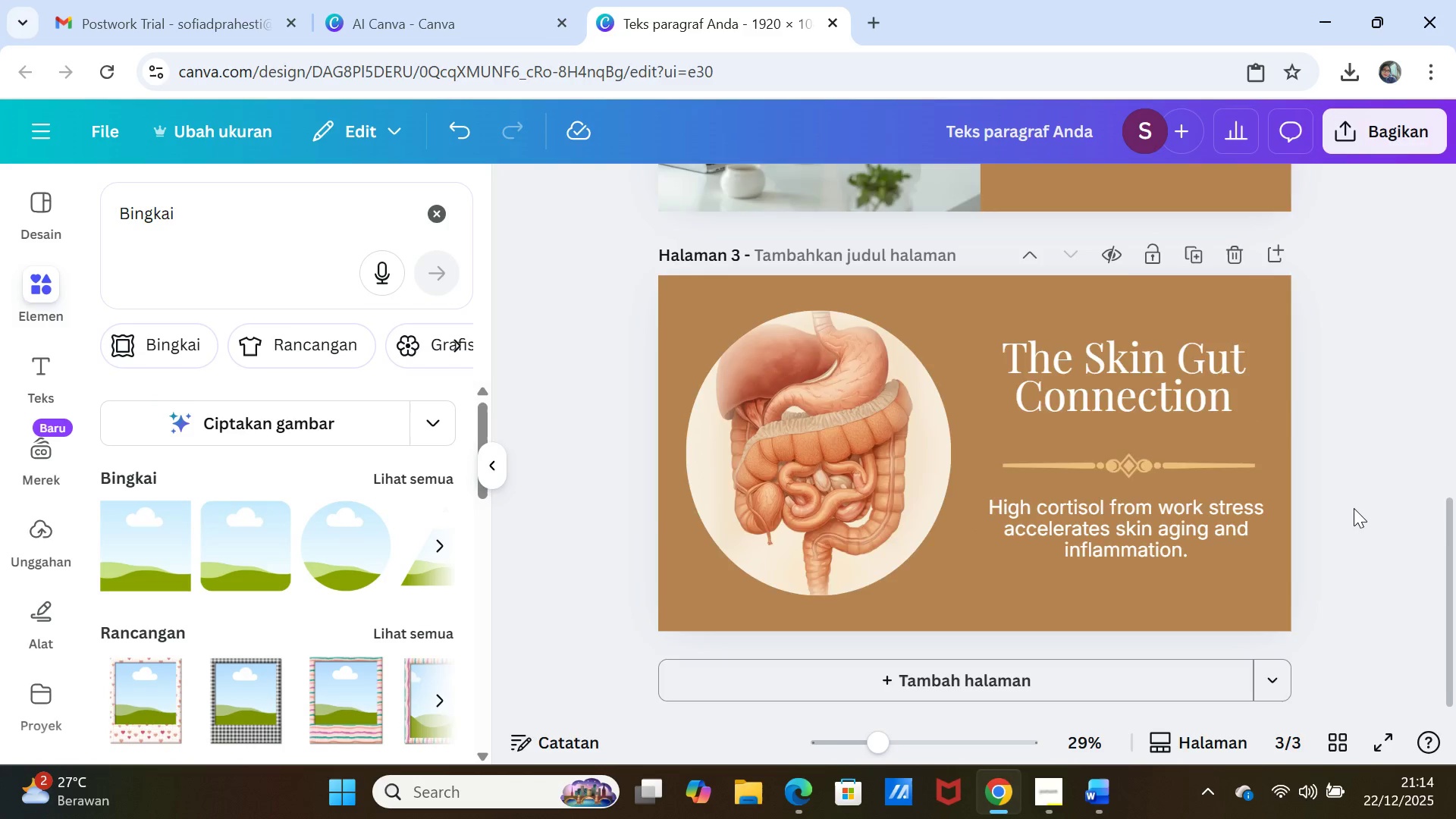 
scroll: coordinate [1354, 508], scroll_direction: up, amount: 3.0
 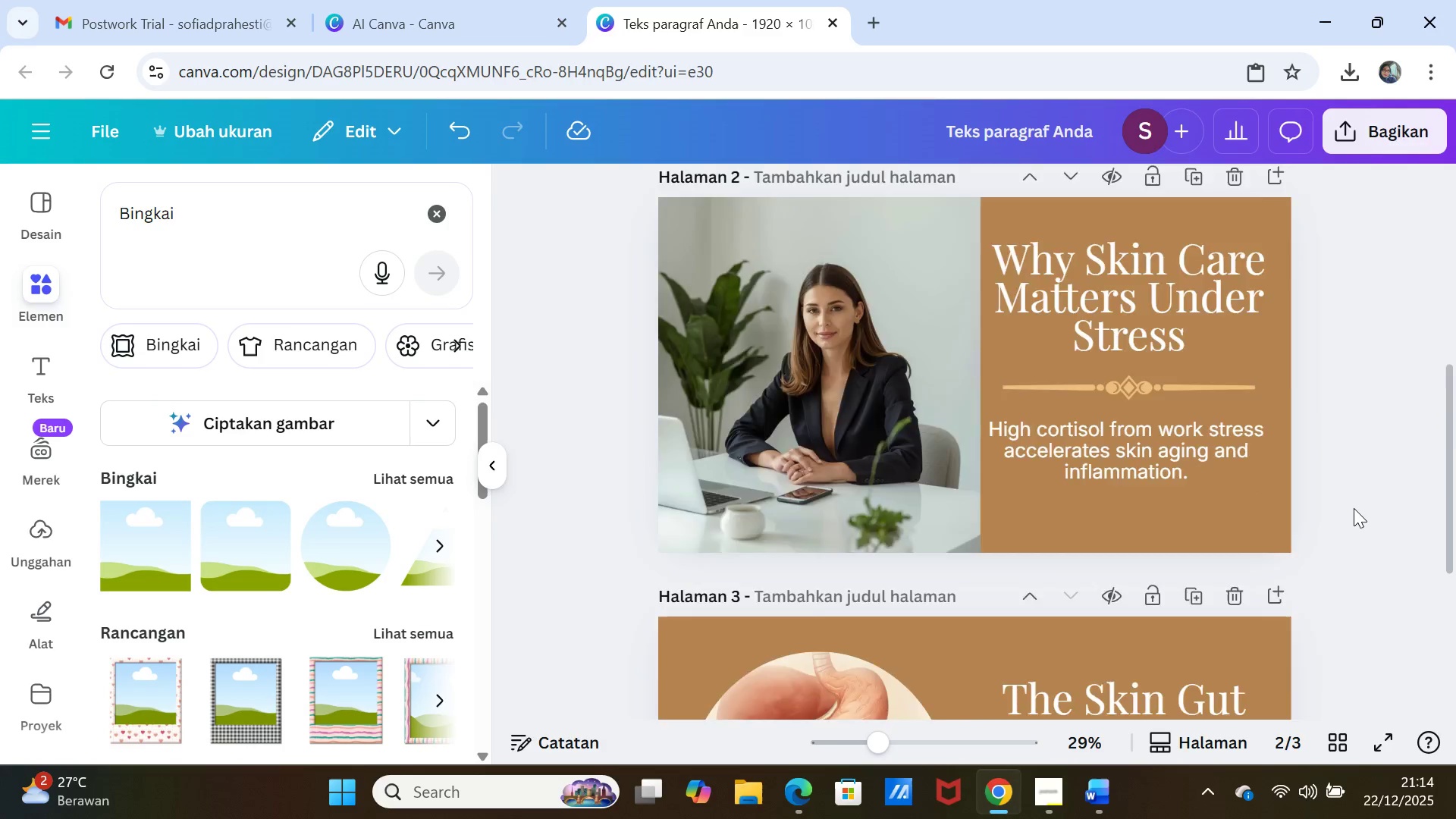 
scroll: coordinate [1354, 508], scroll_direction: down, amount: 3.0
 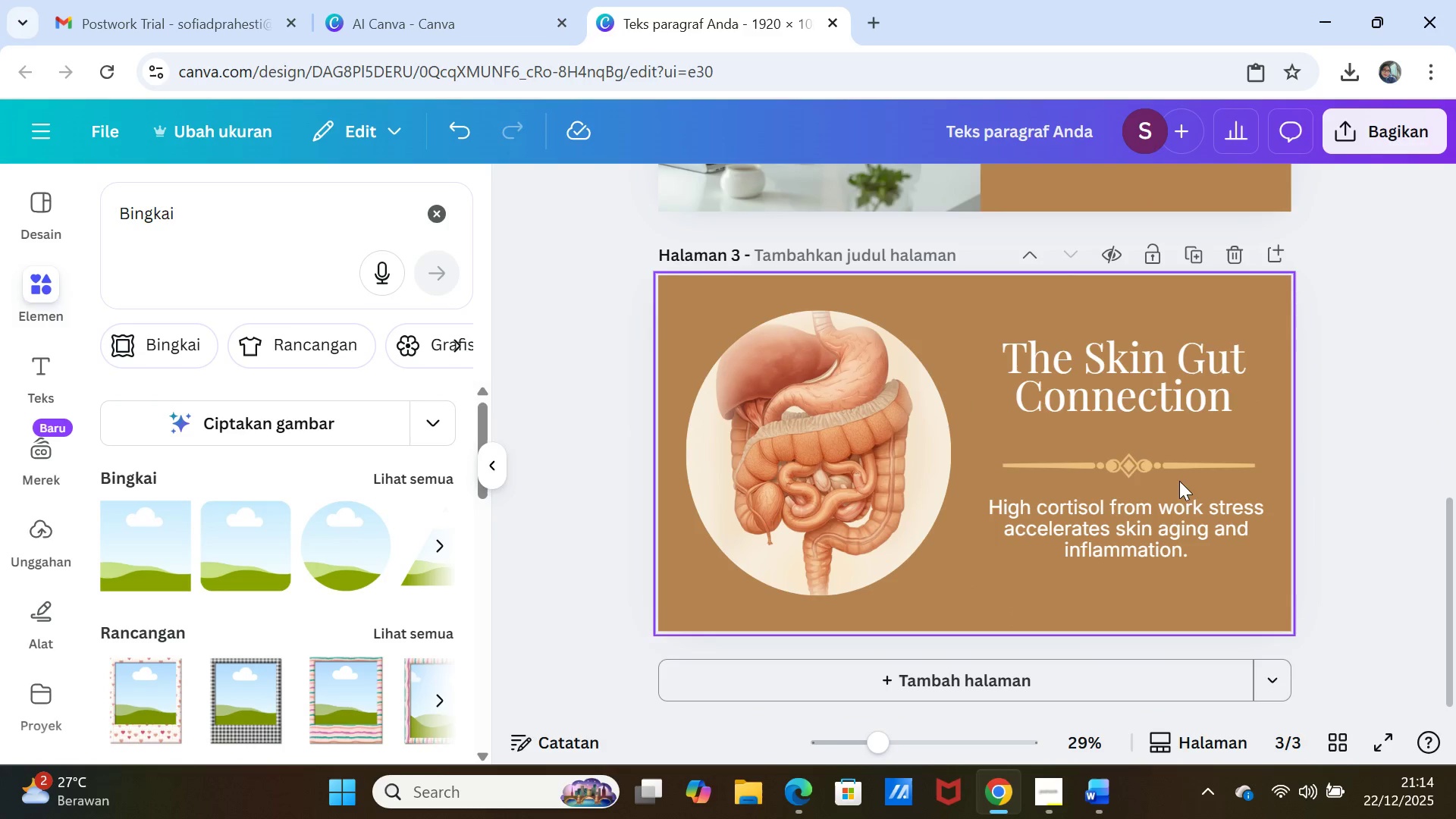 
left_click_drag(start_coordinate=[1175, 471], to_coordinate=[1177, 460])
 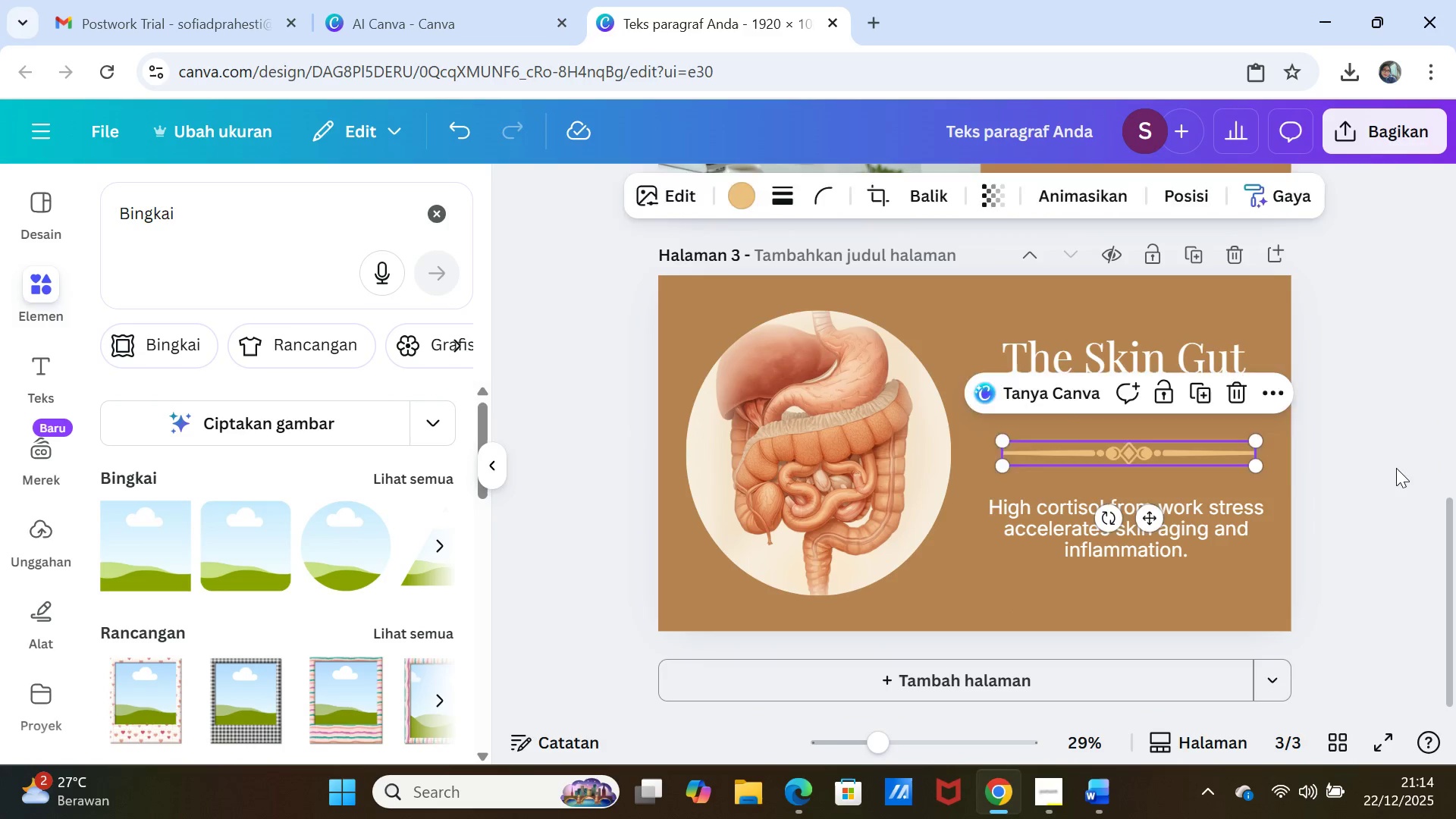 
left_click([1396, 468])
 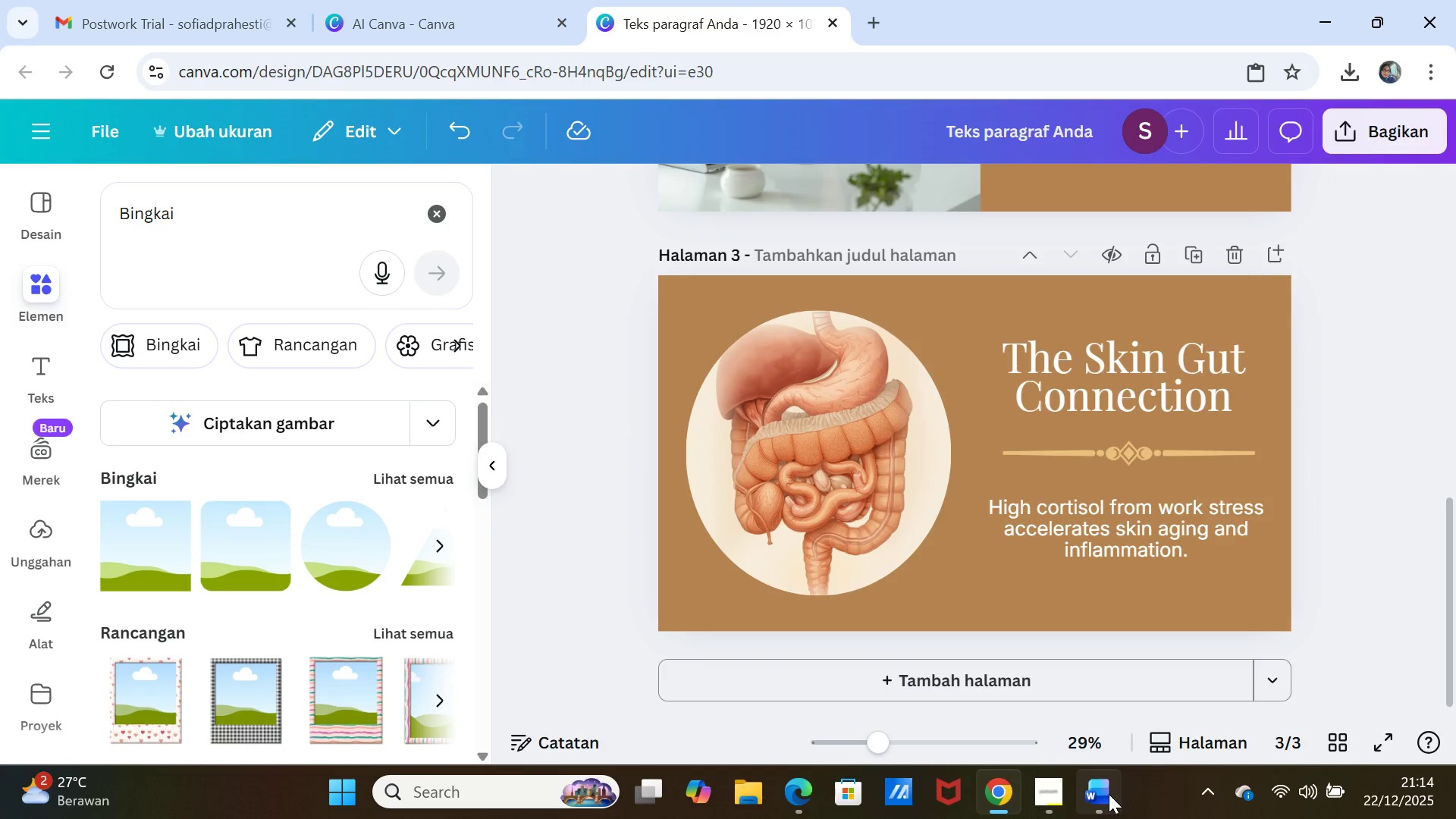 
left_click([1109, 794])
 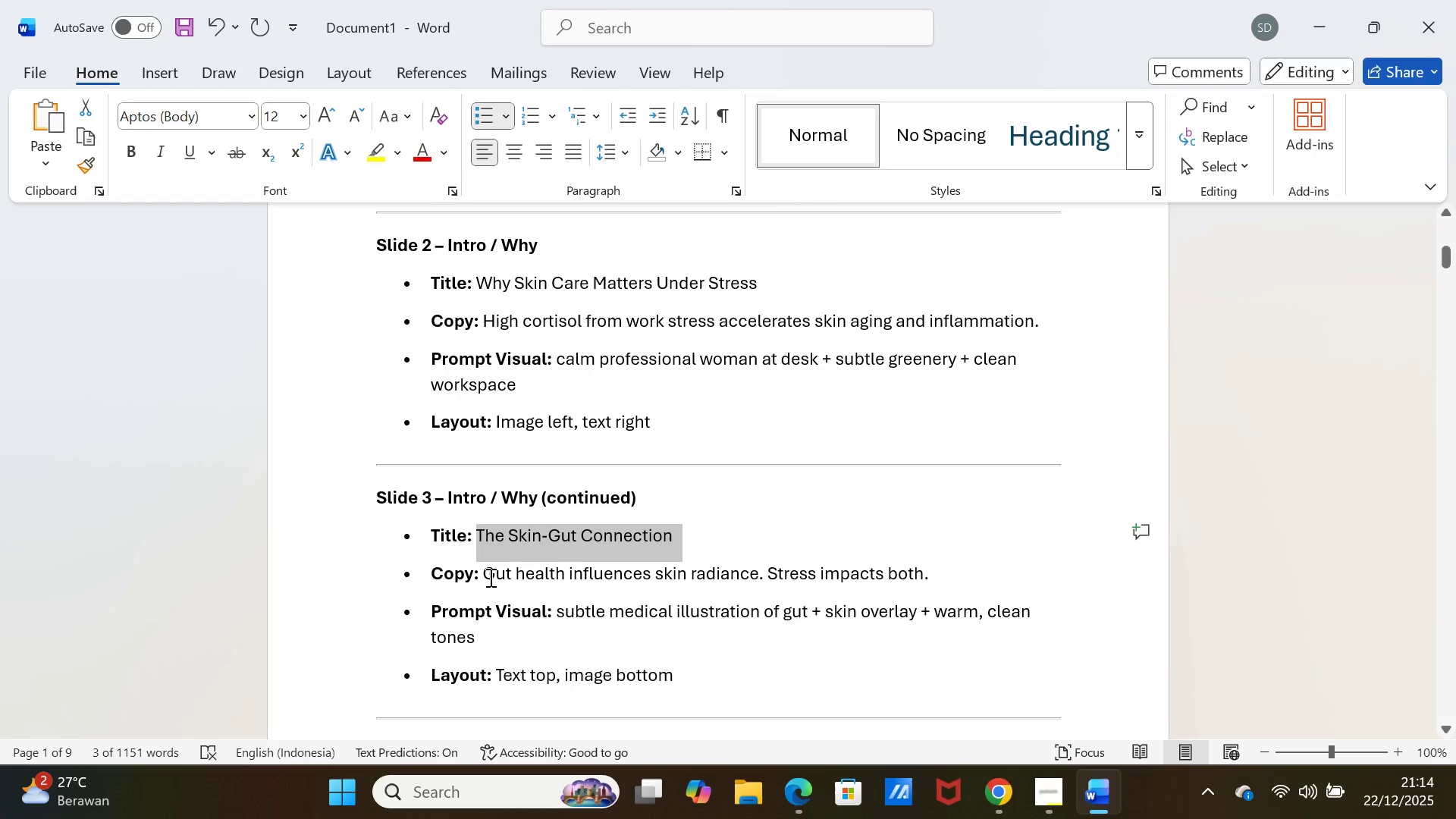 
left_click_drag(start_coordinate=[485, 574], to_coordinate=[941, 567])
 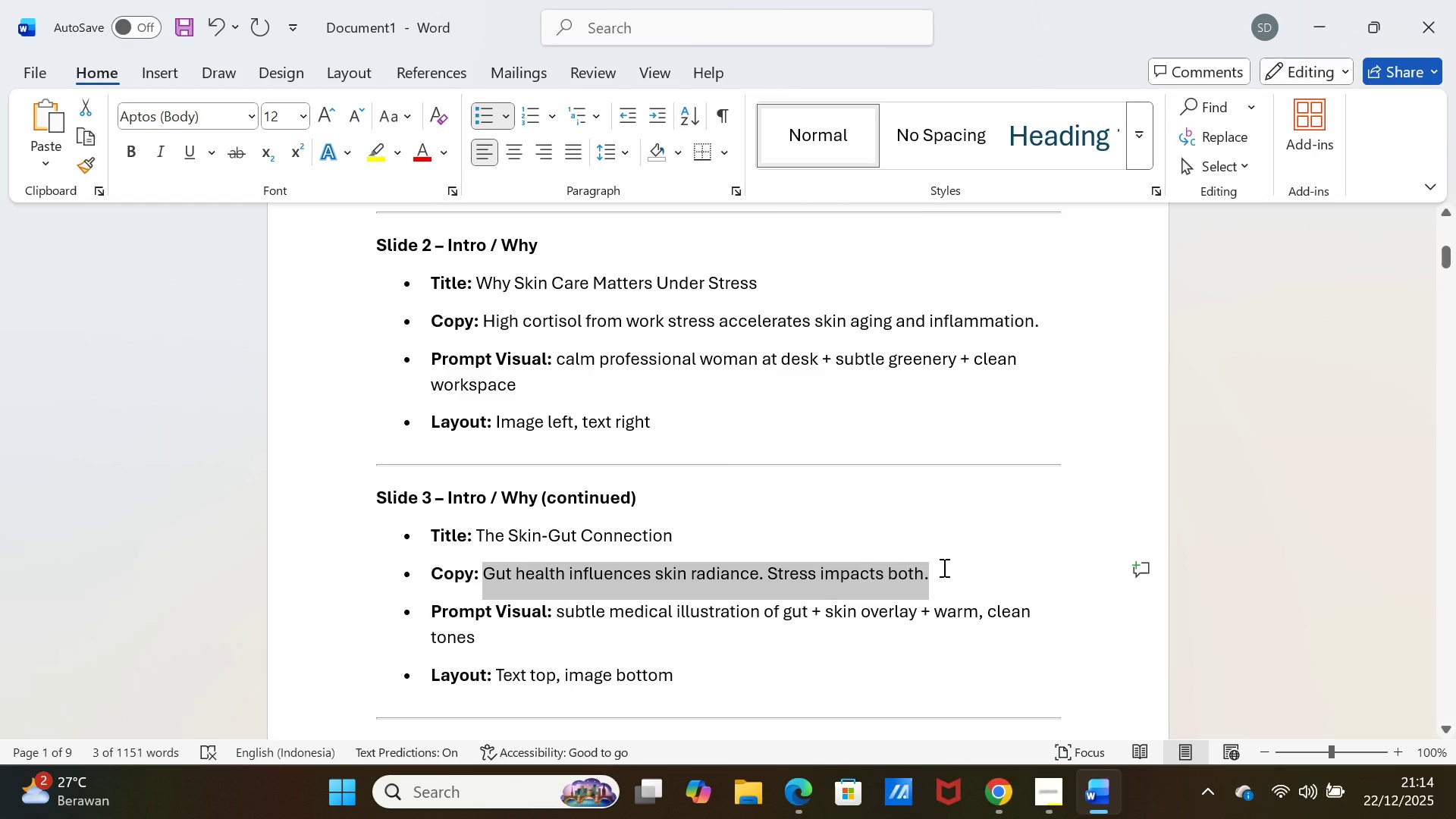 
key(Control+C)
 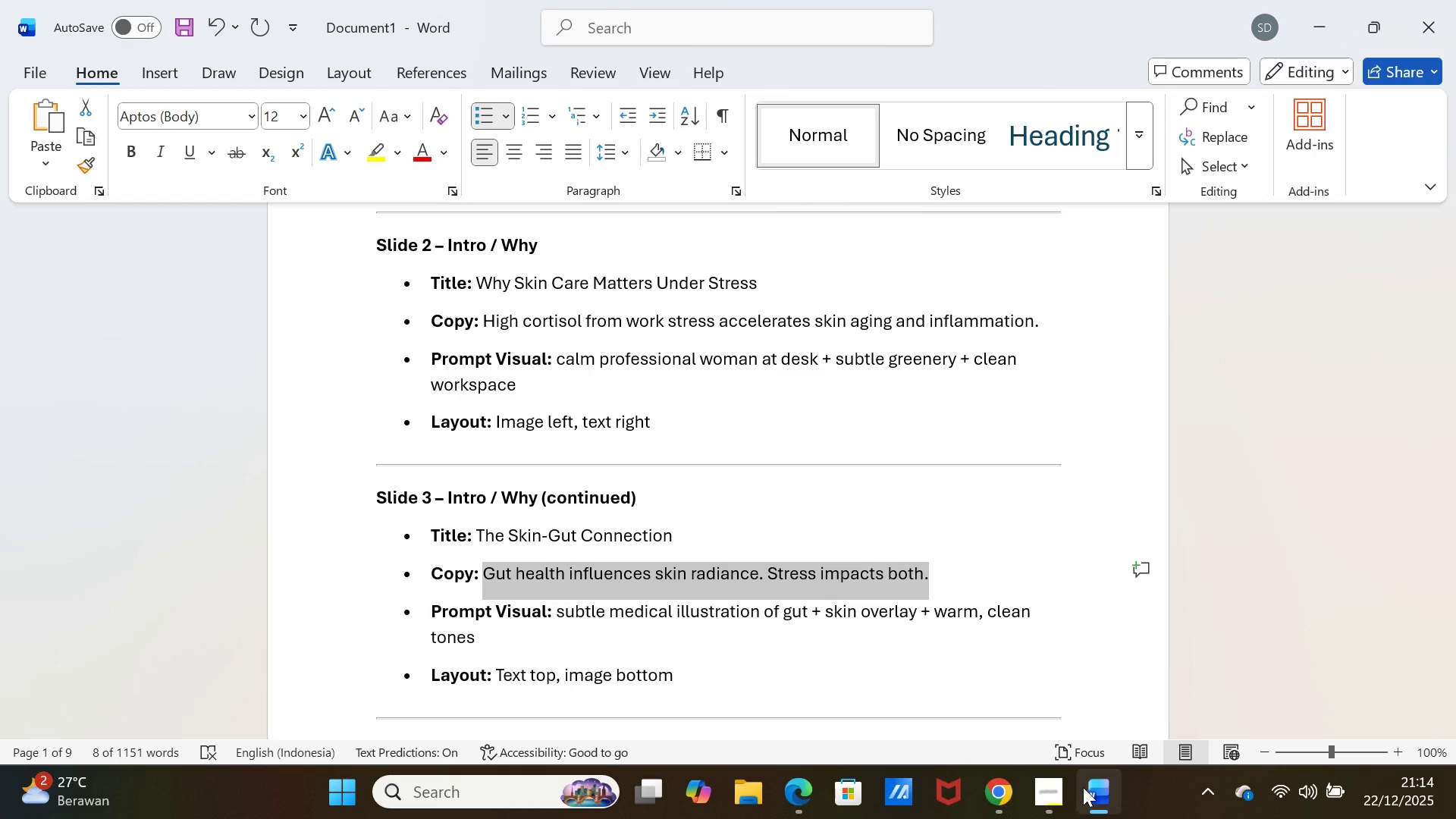 
left_click([1084, 787])
 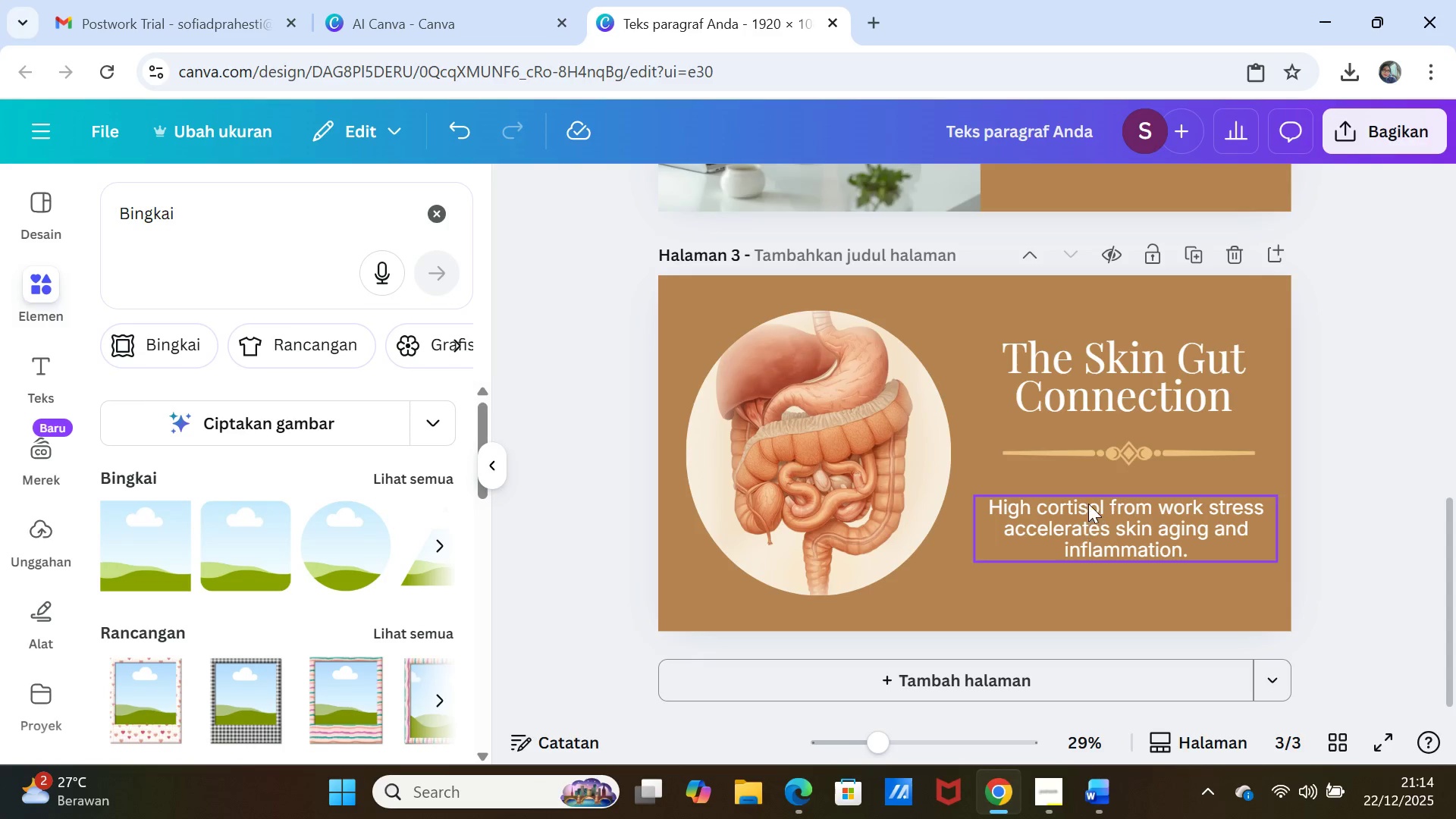 
double_click([1088, 504])
 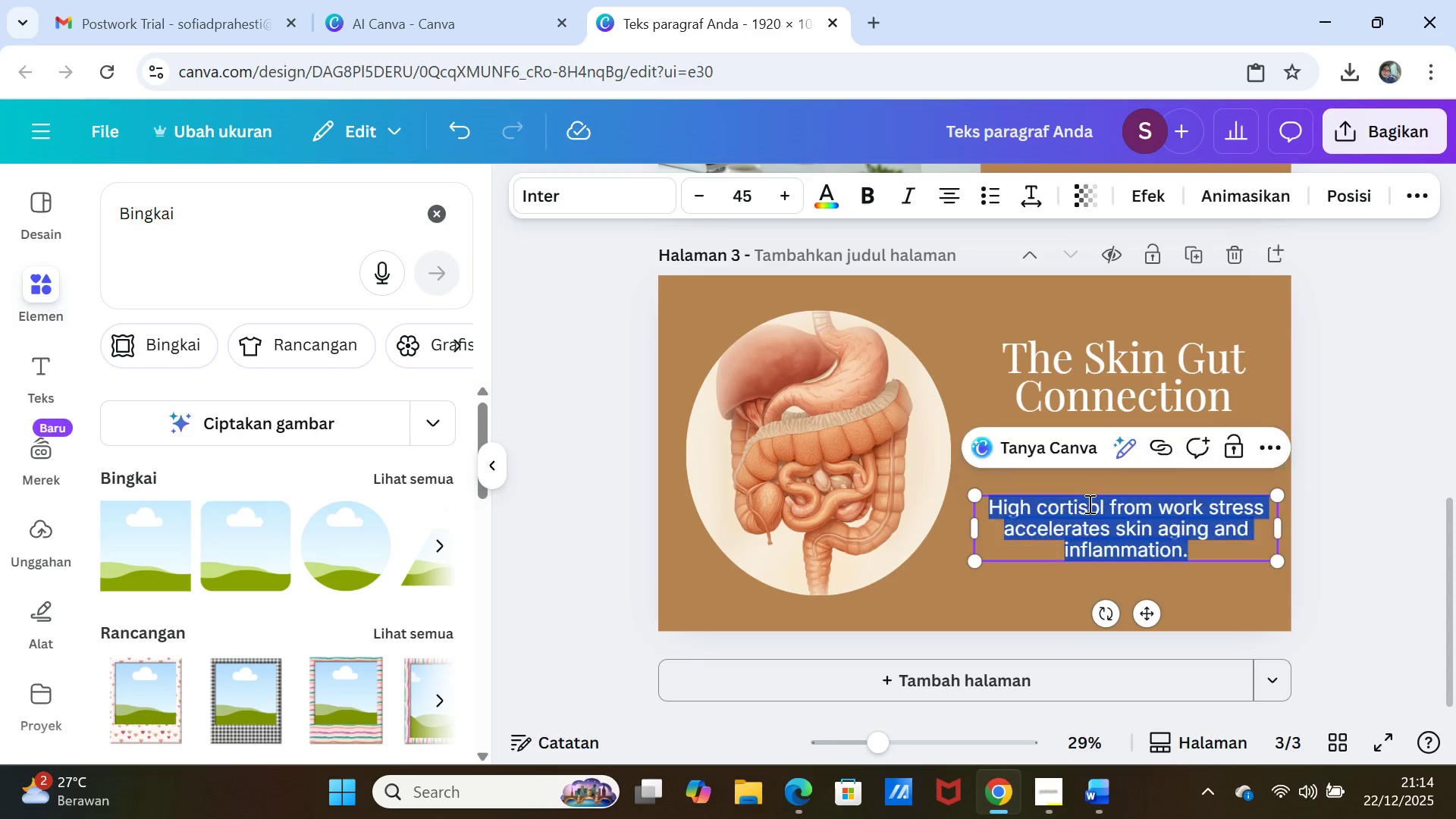 
triple_click([1088, 504])
 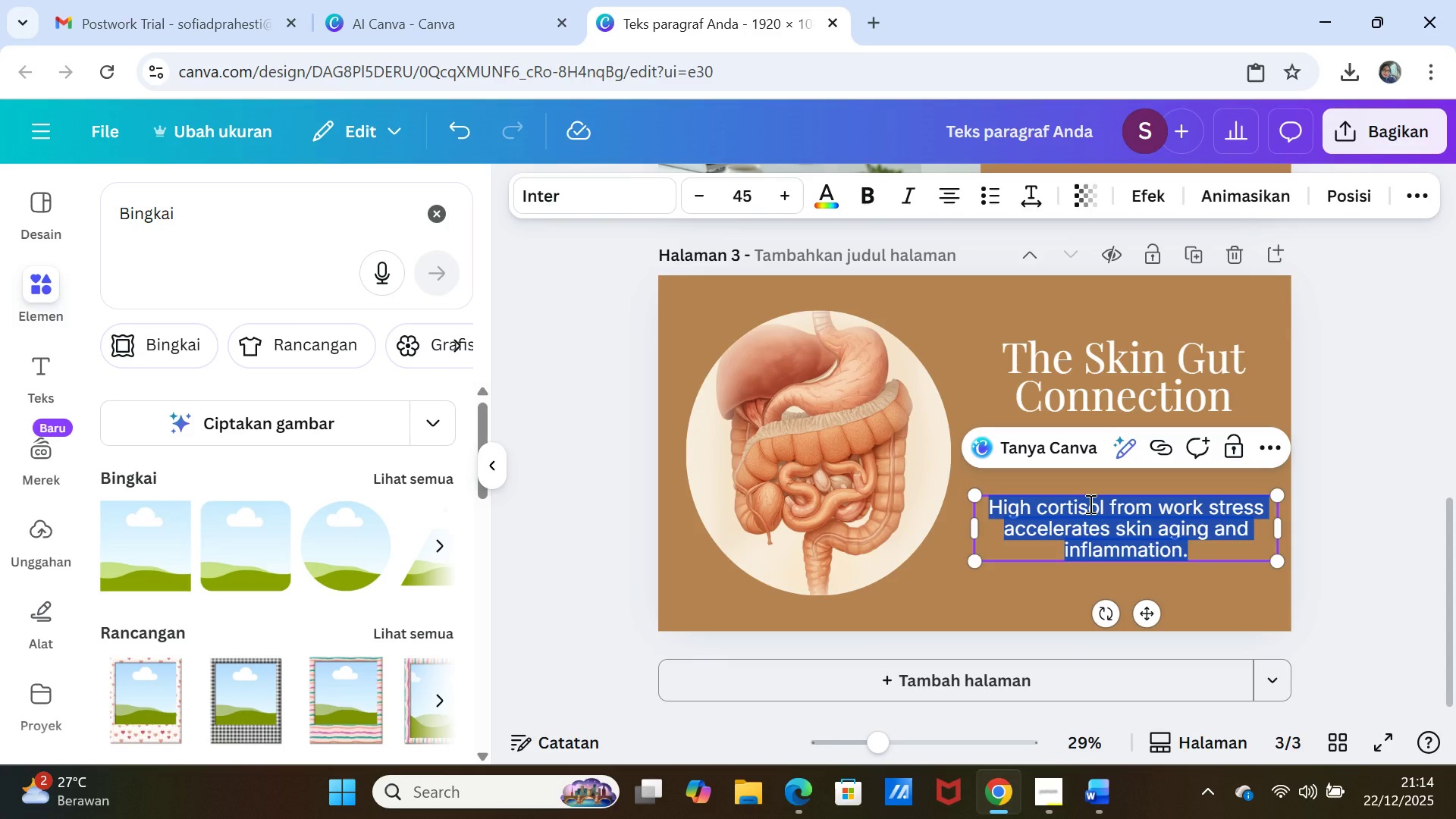 
key(Control+V)
 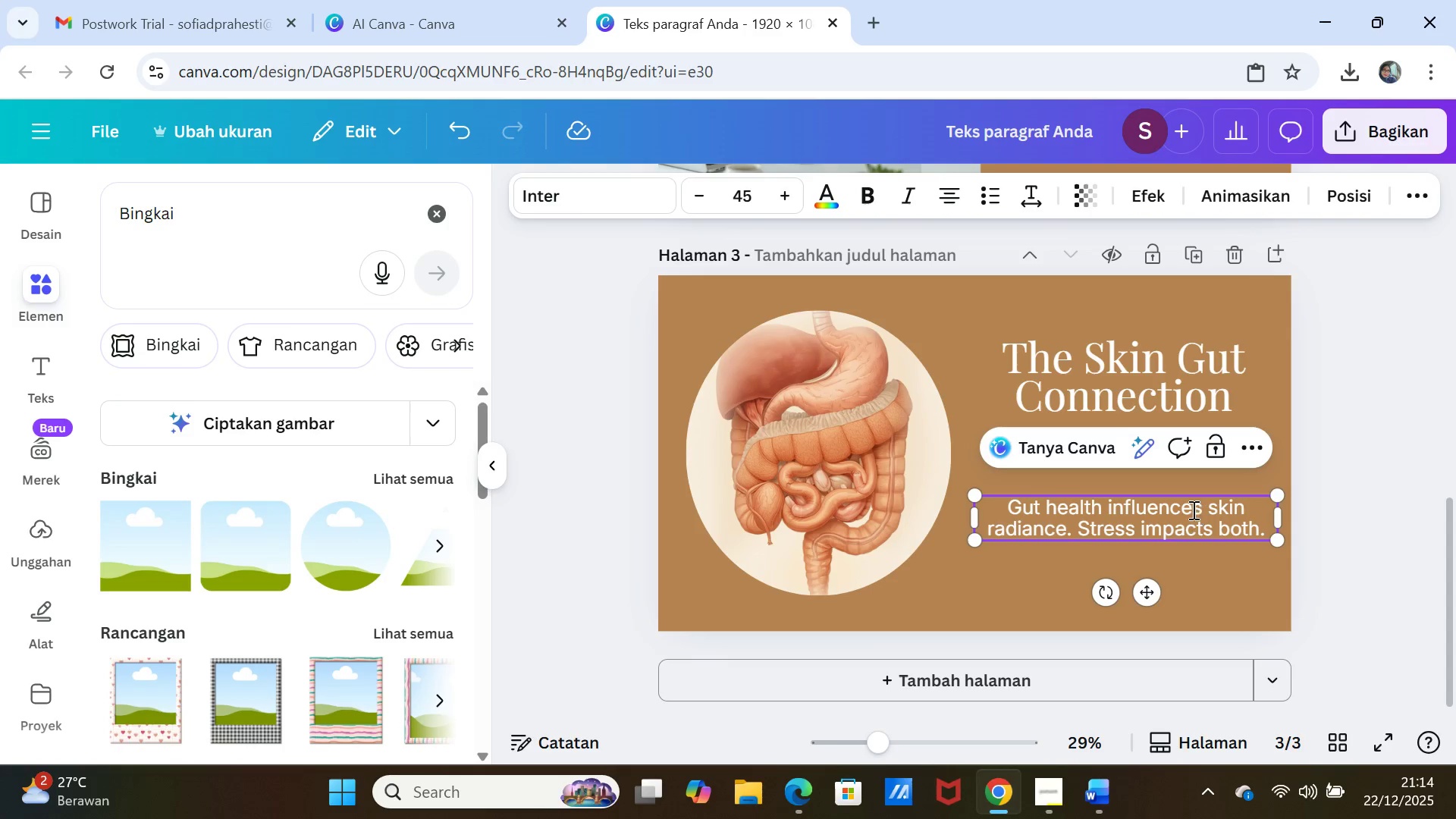 
wait(5.31)
 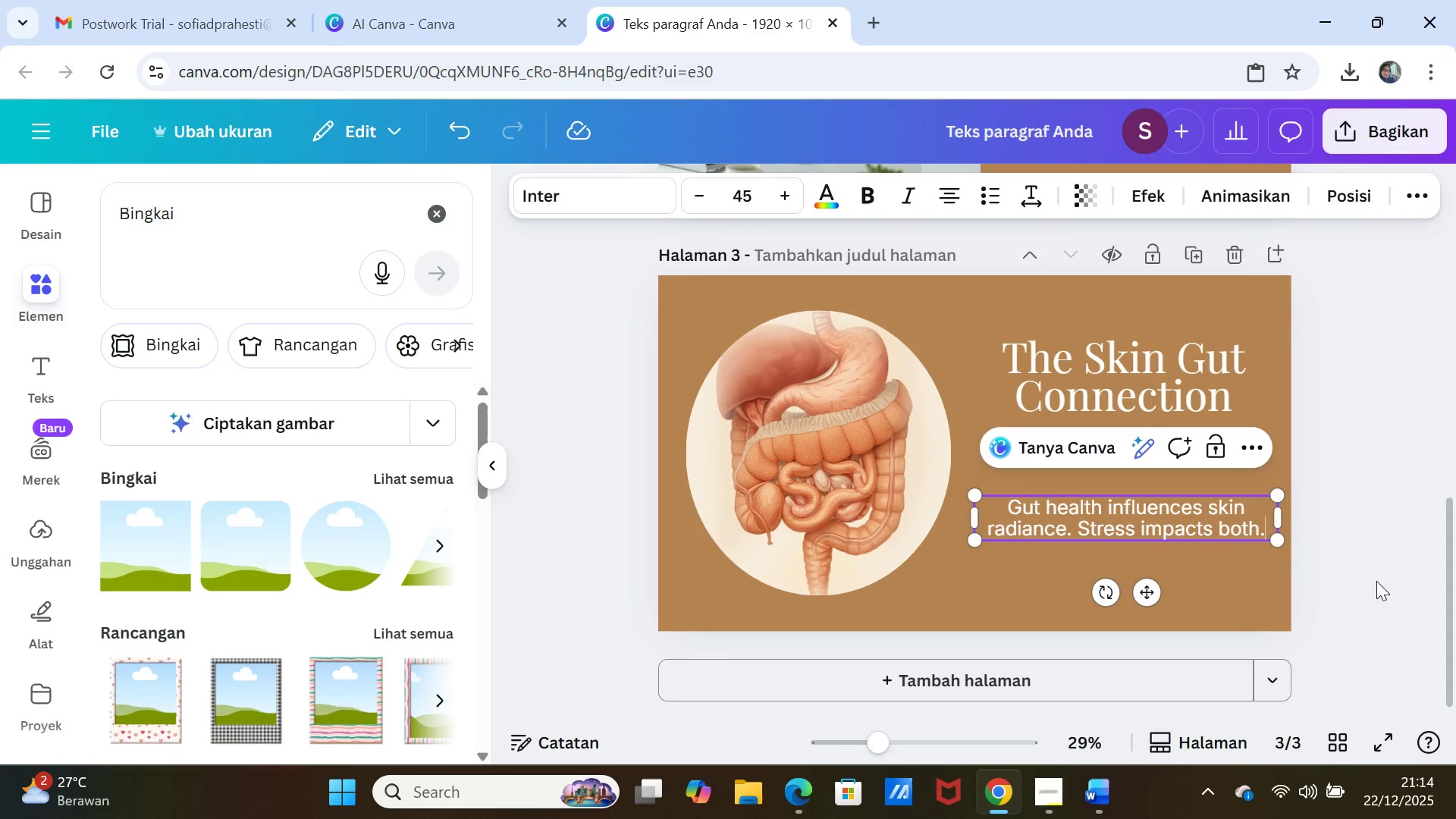 
left_click([1197, 506])
 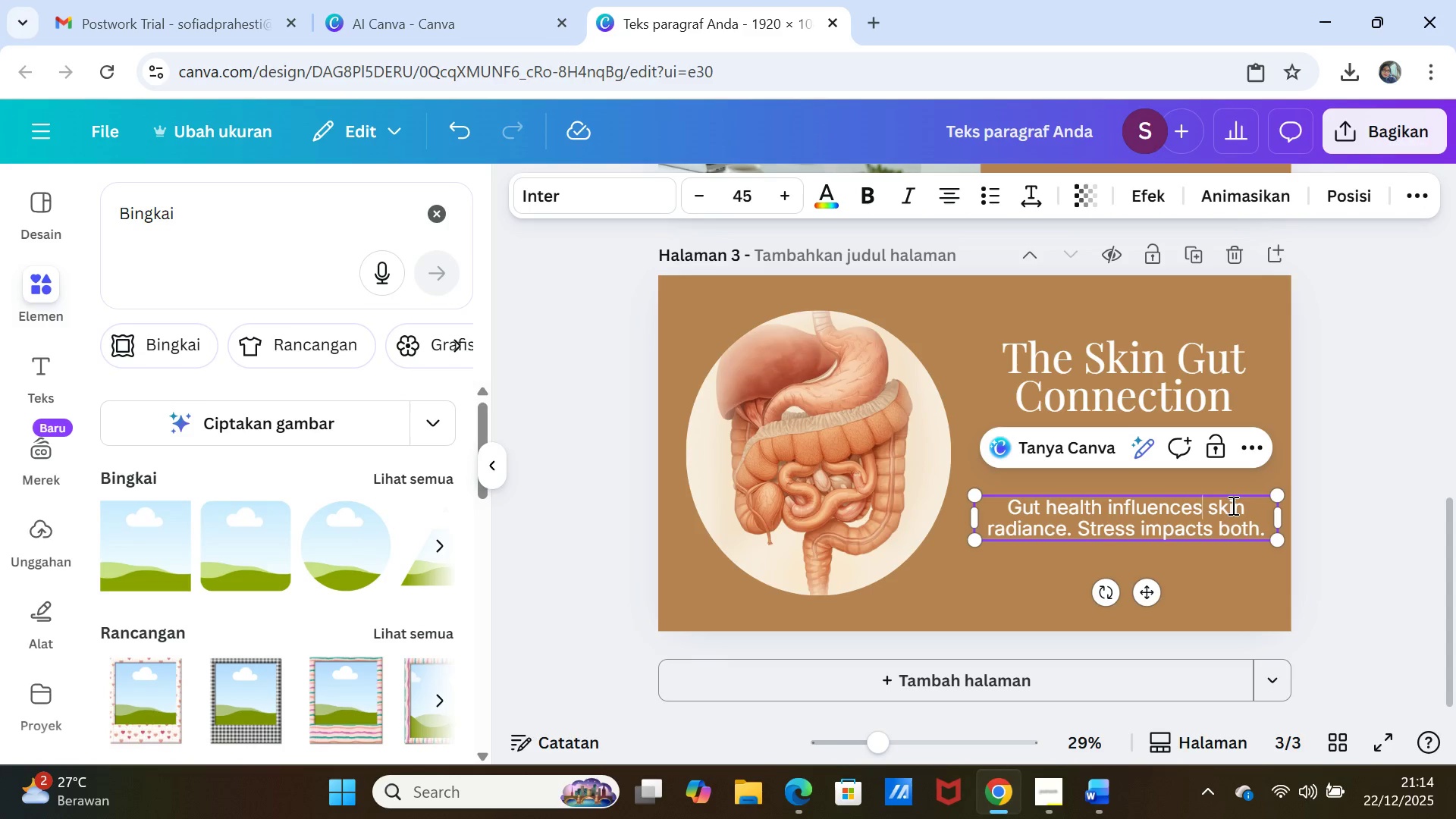 
key(Enter)
 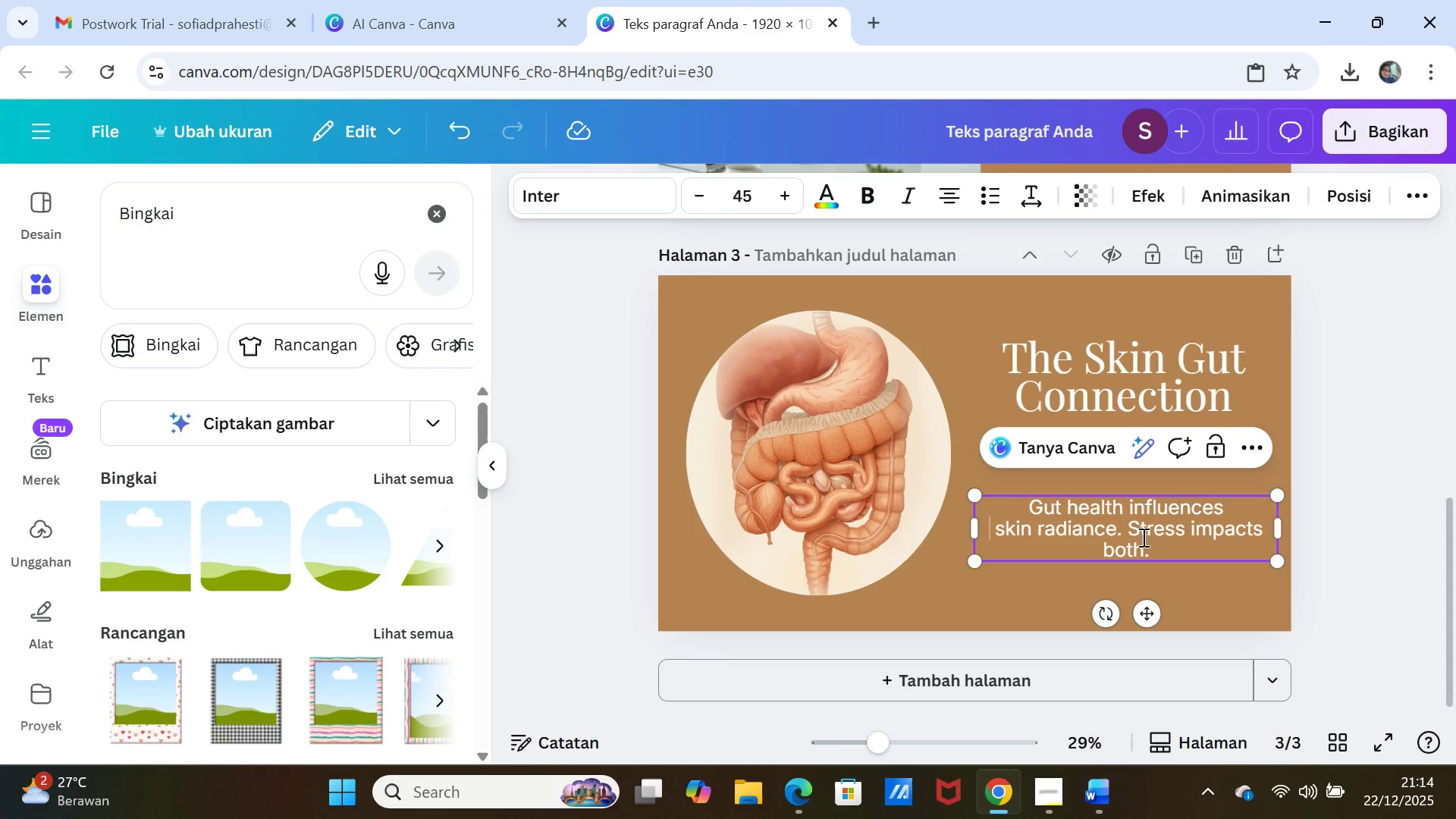 
left_click([1134, 534])
 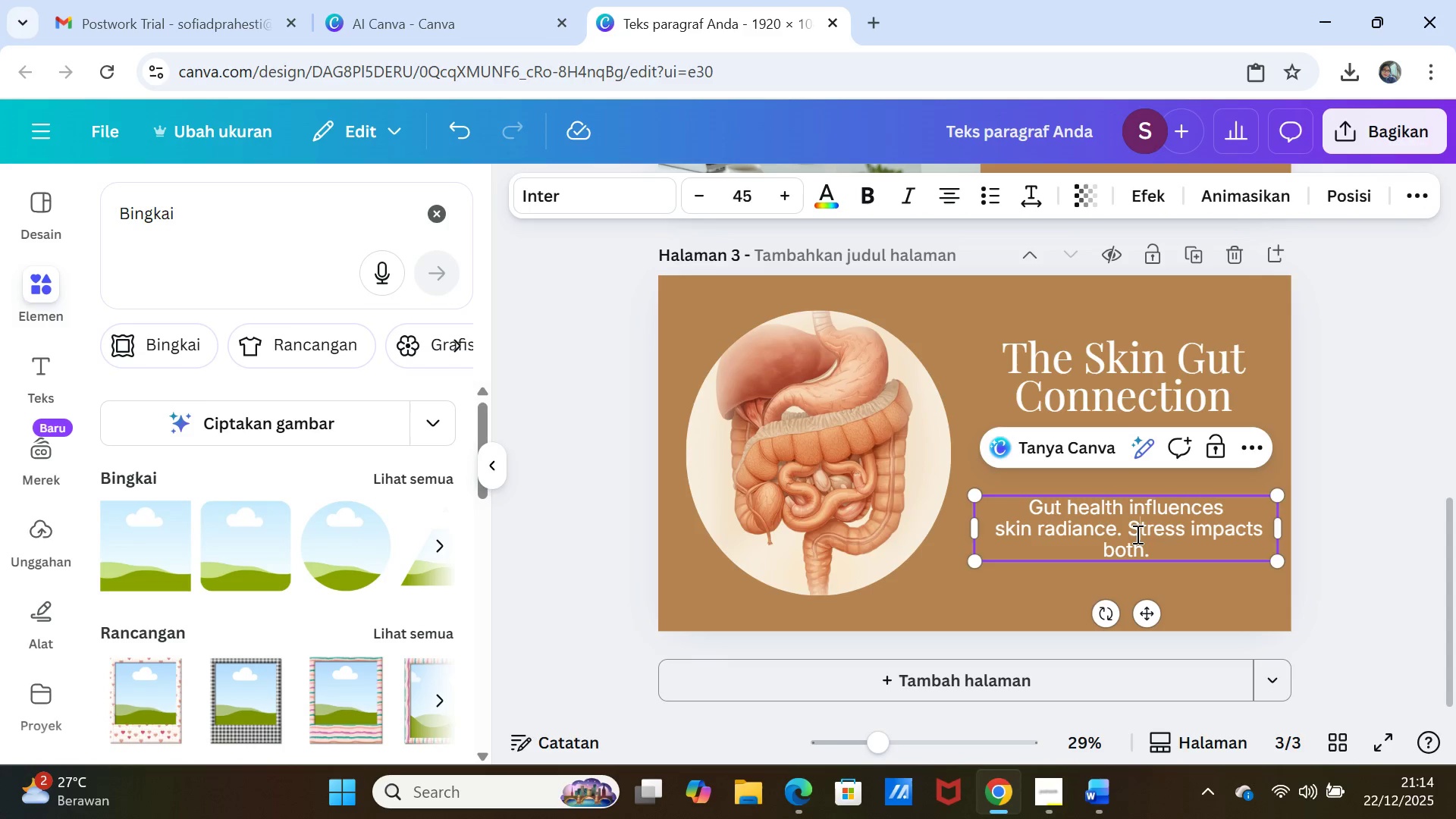 
key(ArrowLeft)
 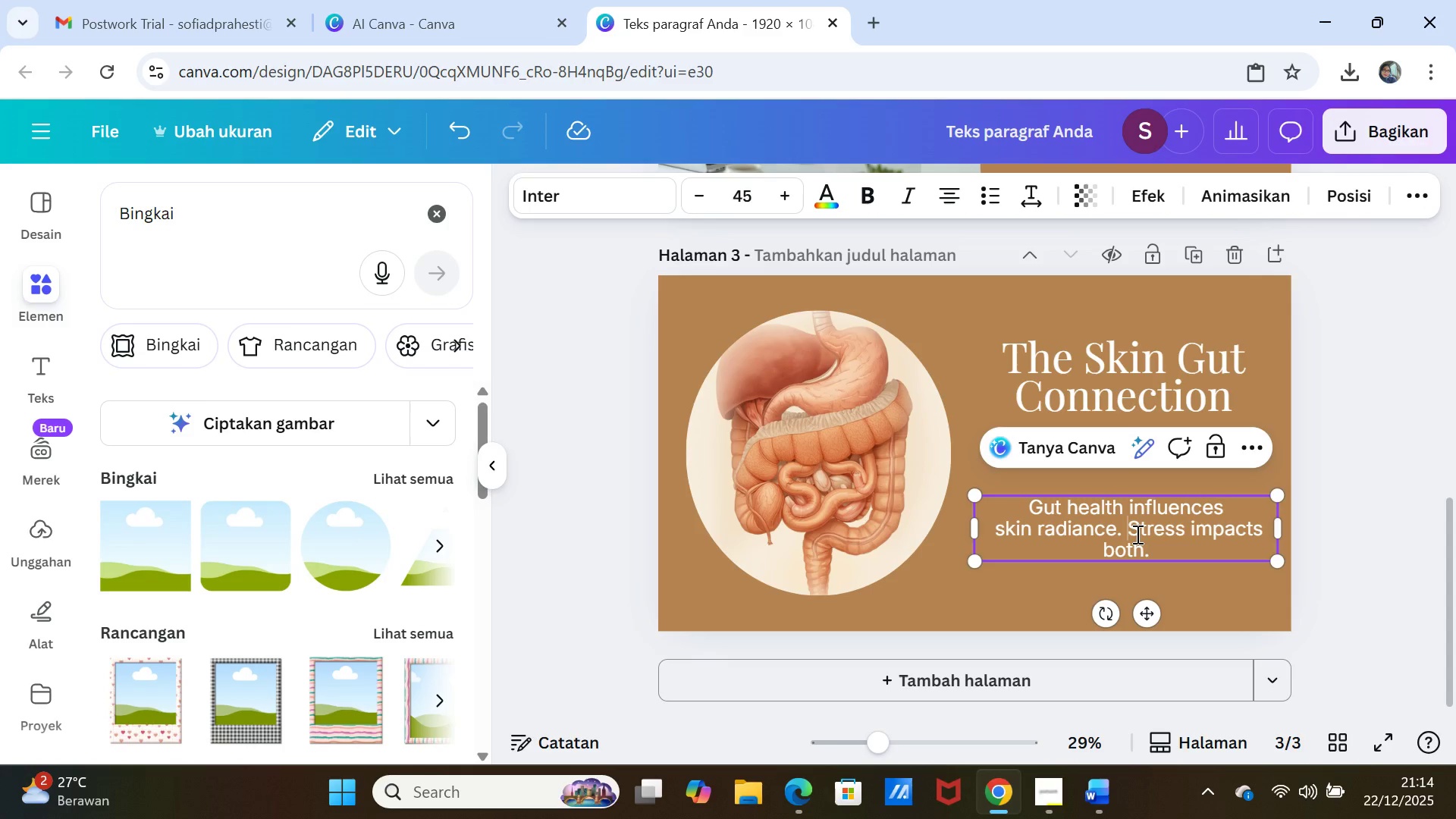 
key(Enter)
 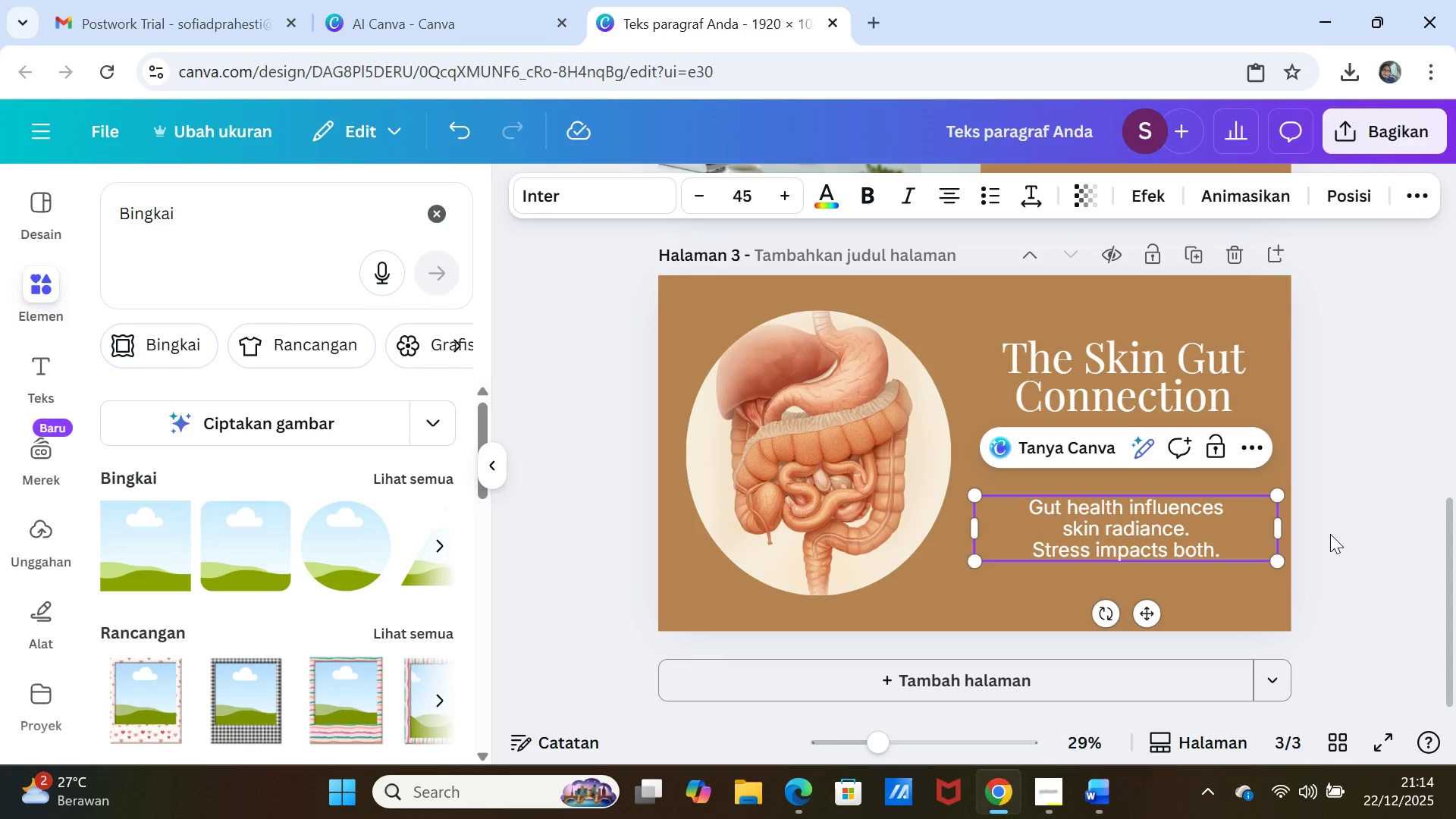 
left_click([1331, 534])
 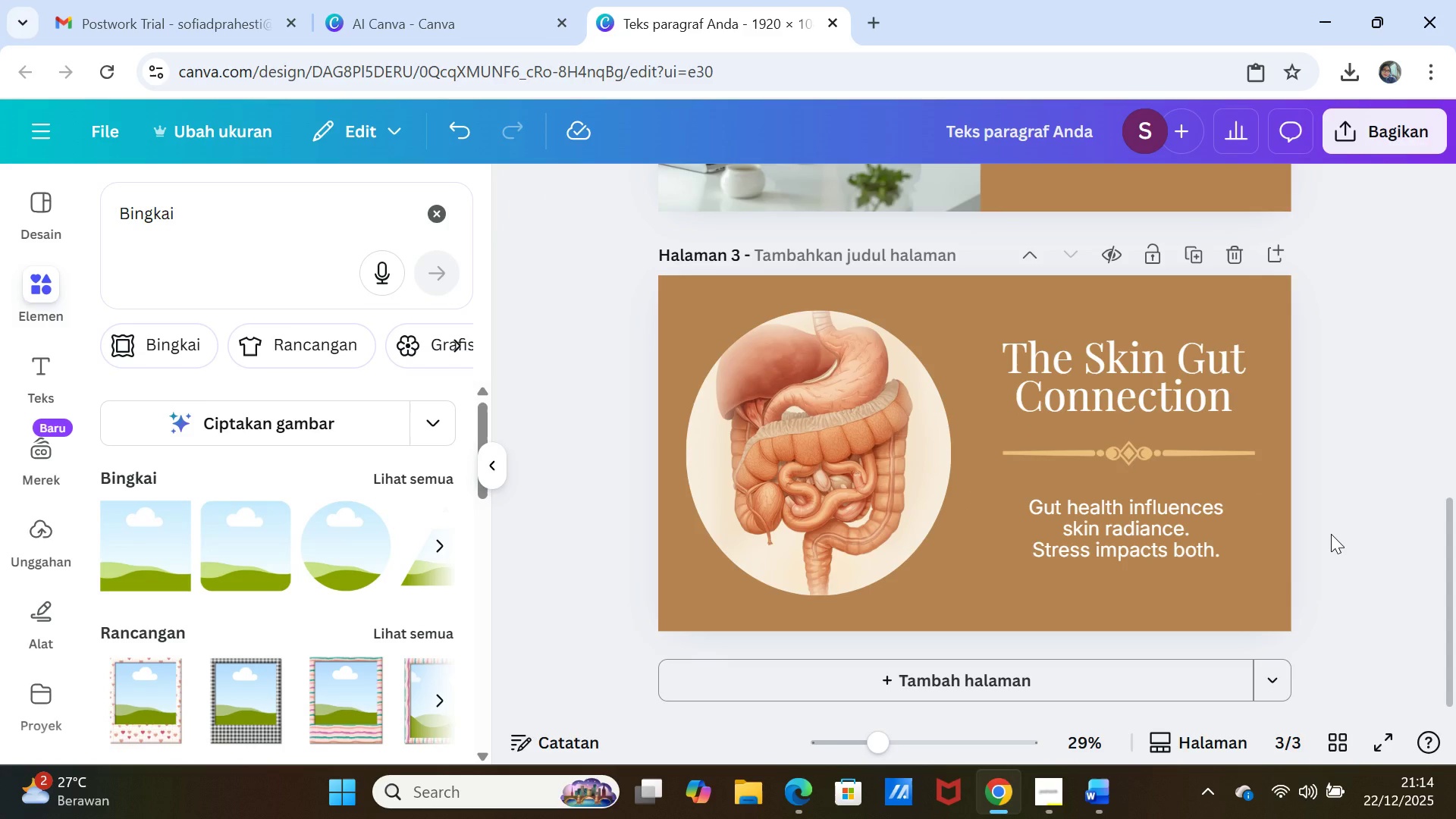 
scroll: coordinate [1331, 534], scroll_direction: up, amount: 2.0
 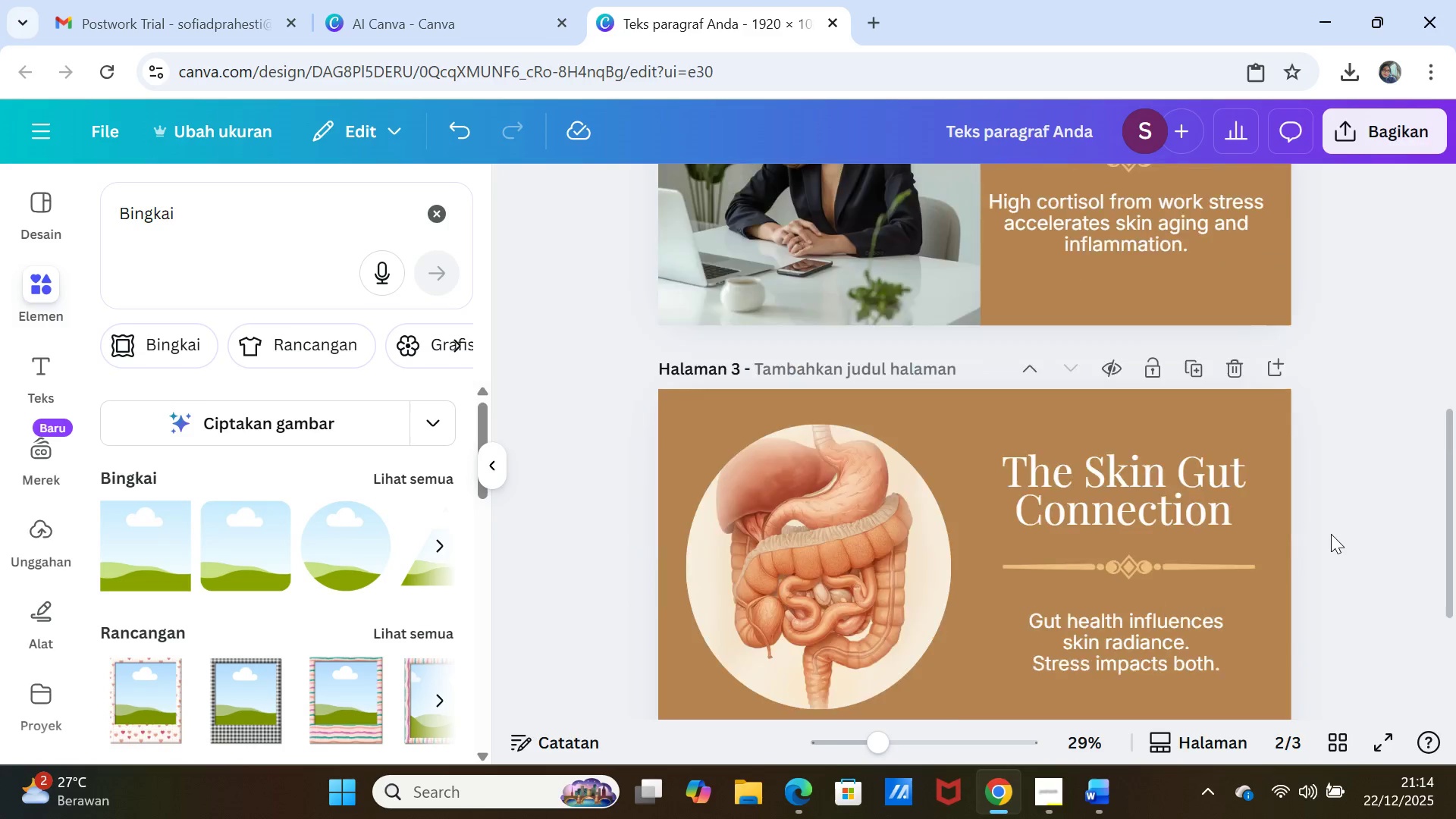 
scroll: coordinate [1331, 534], scroll_direction: down, amount: 2.0
 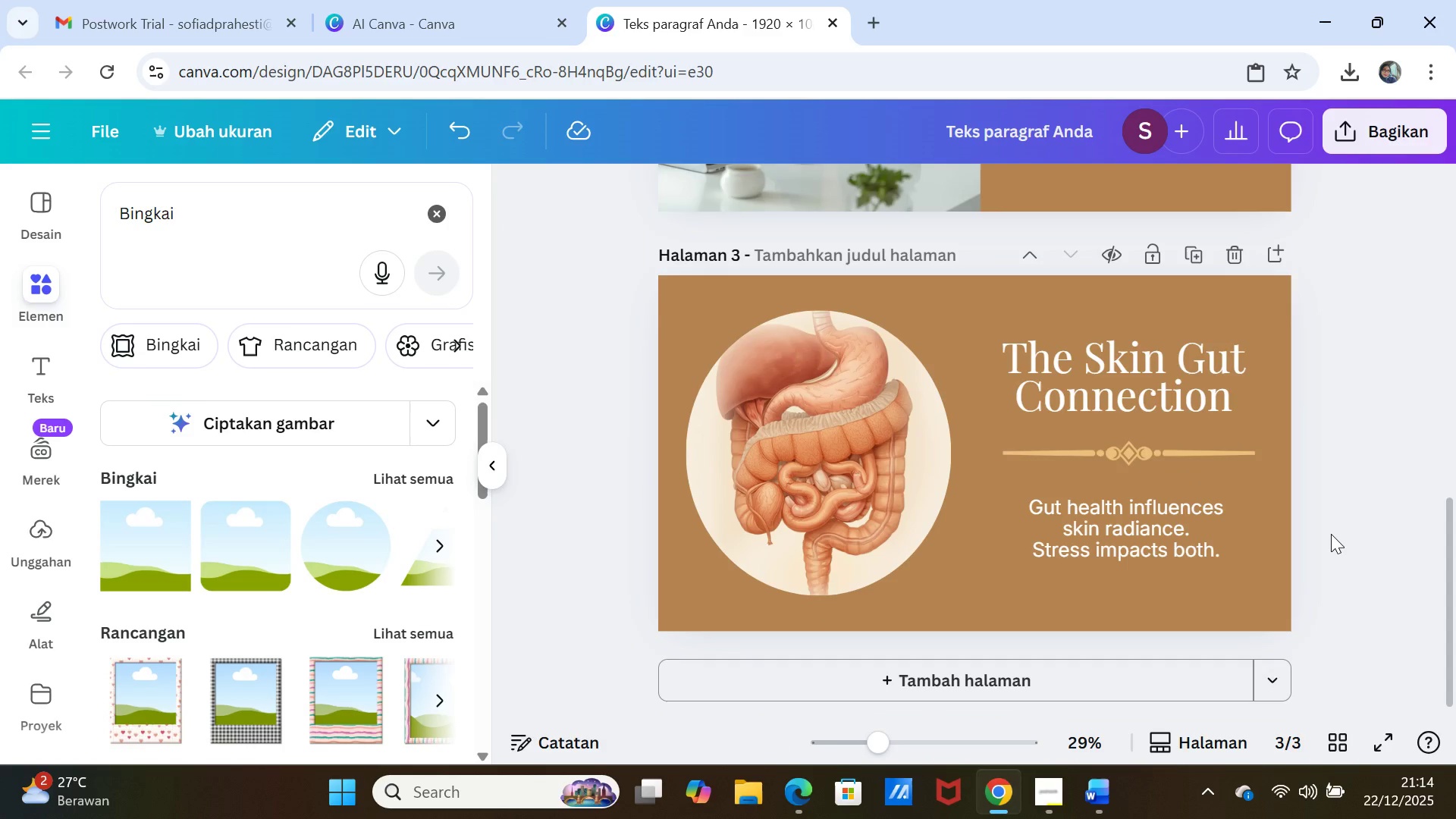 
scroll: coordinate [1332, 534], scroll_direction: up, amount: 2.0
 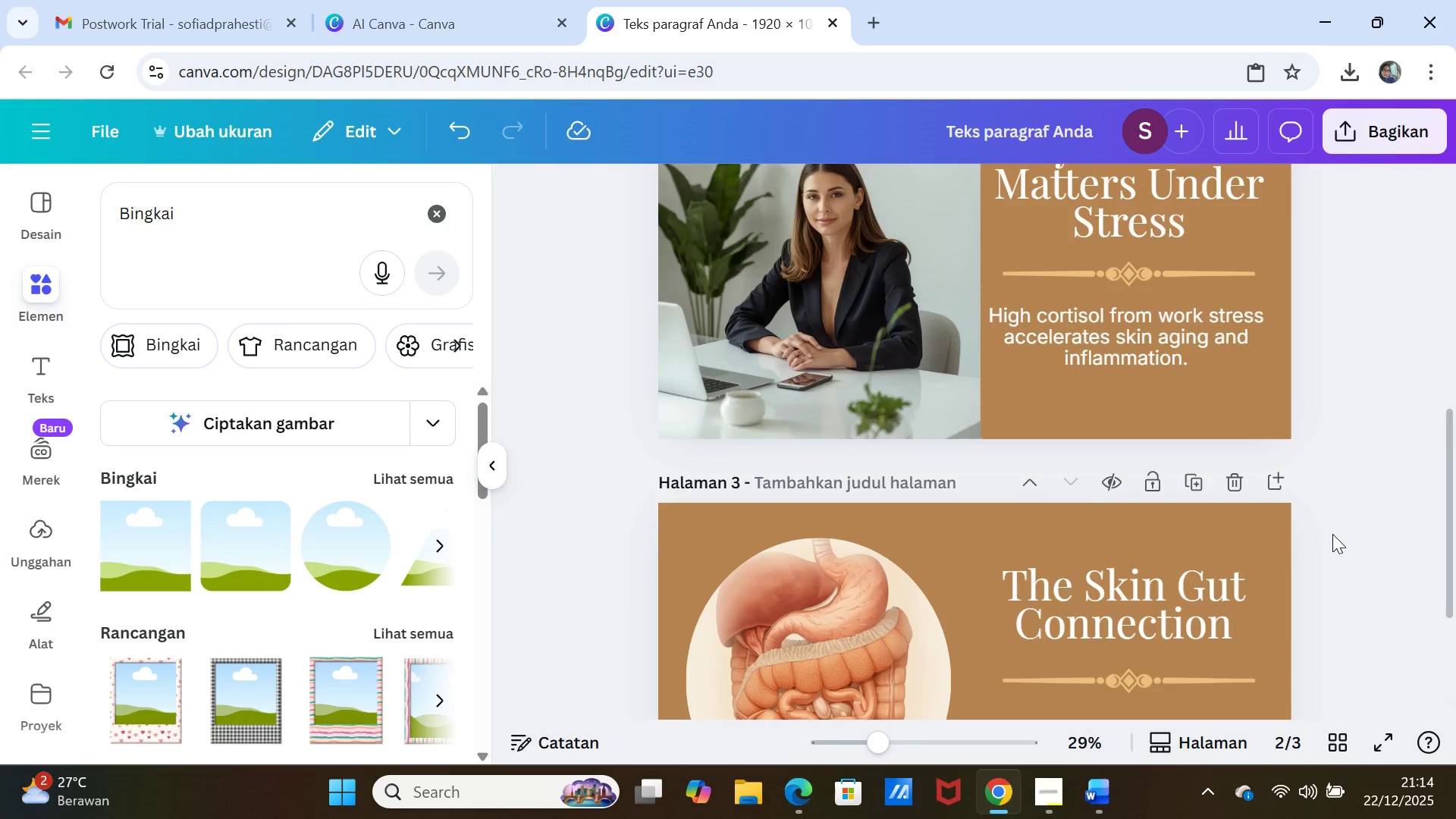 
scroll: coordinate [1332, 534], scroll_direction: down, amount: 1.0
 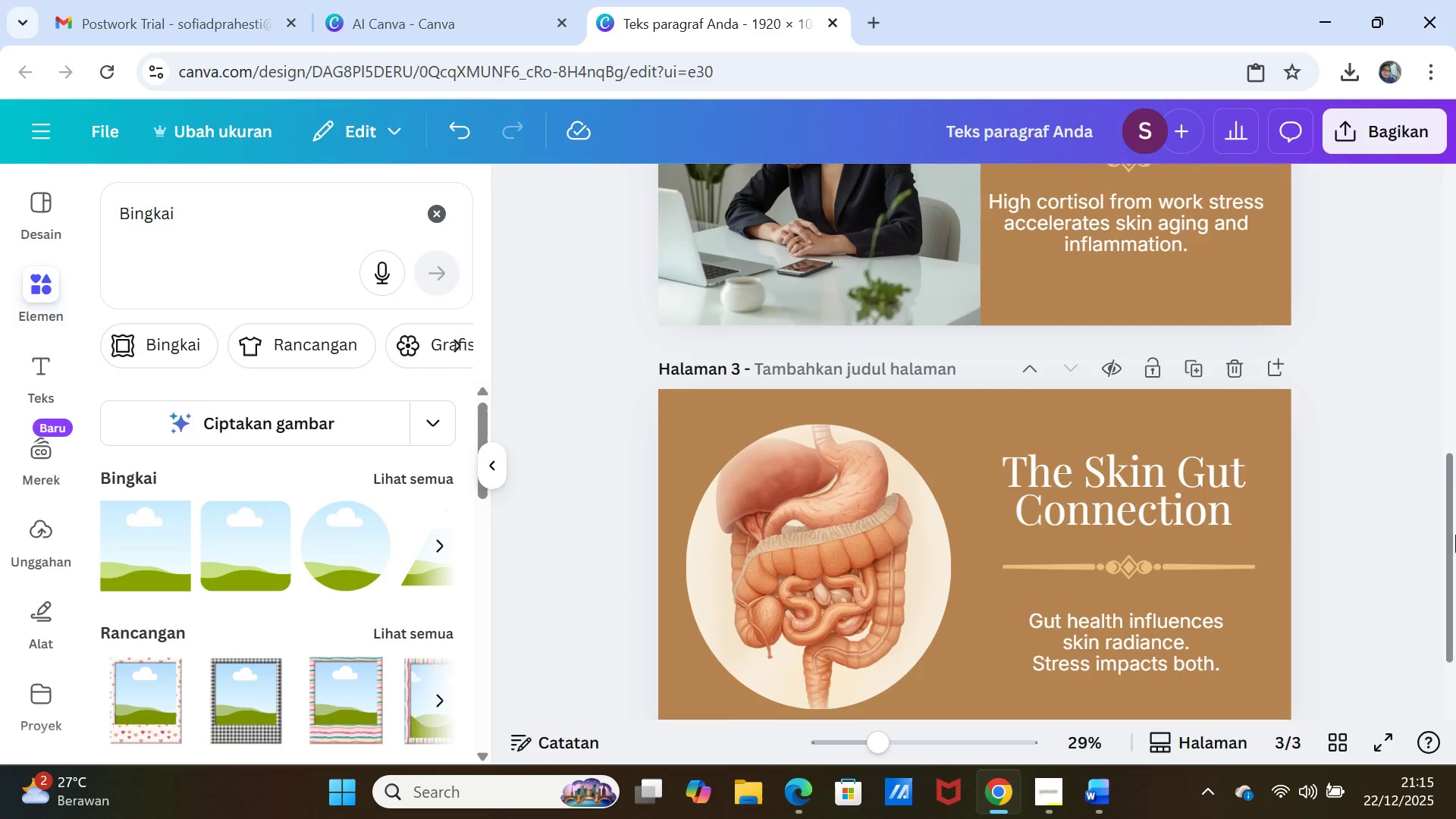 
scroll: coordinate [1405, 510], scroll_direction: up, amount: 1.0
 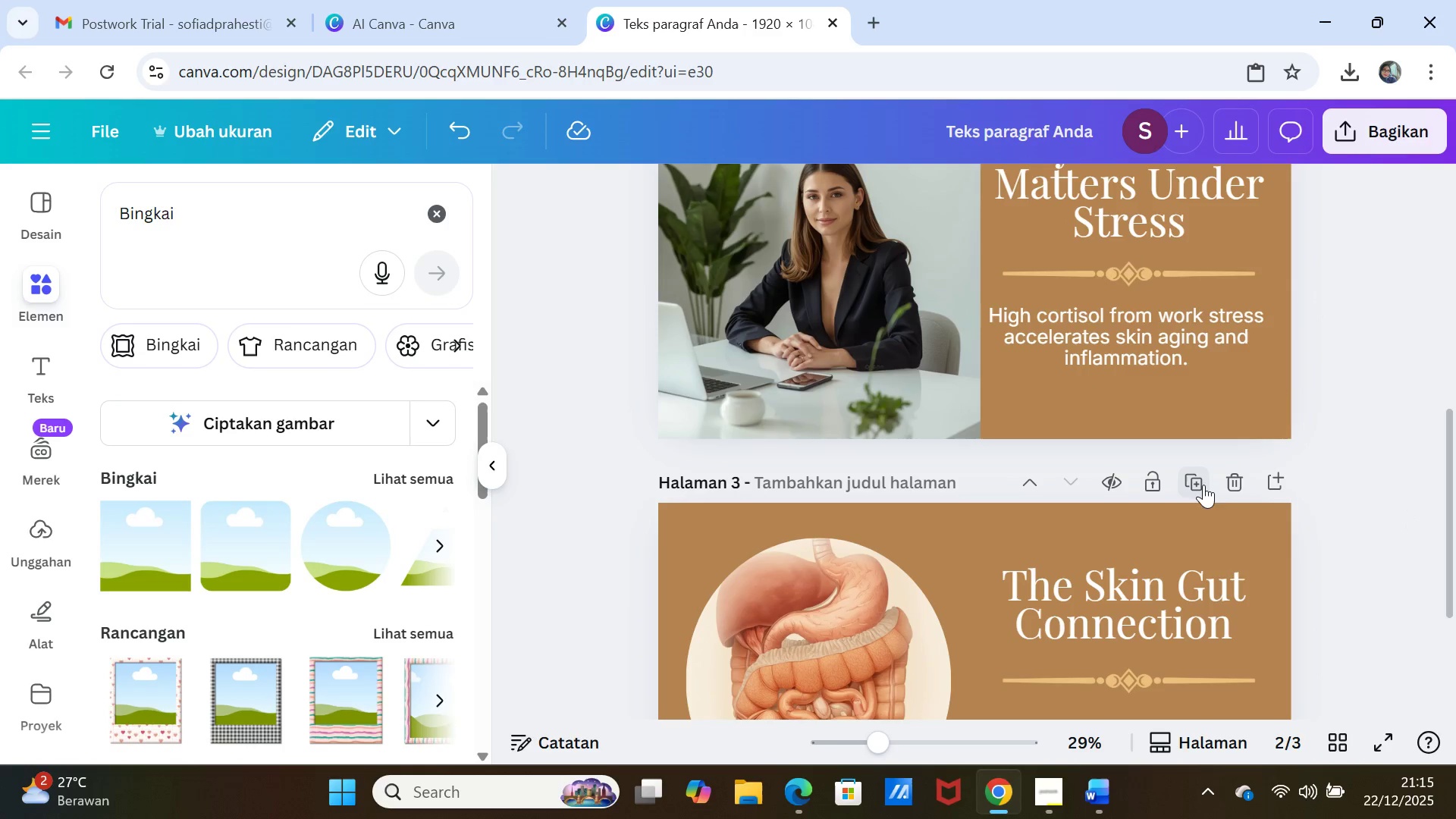 
left_click([1203, 483])
 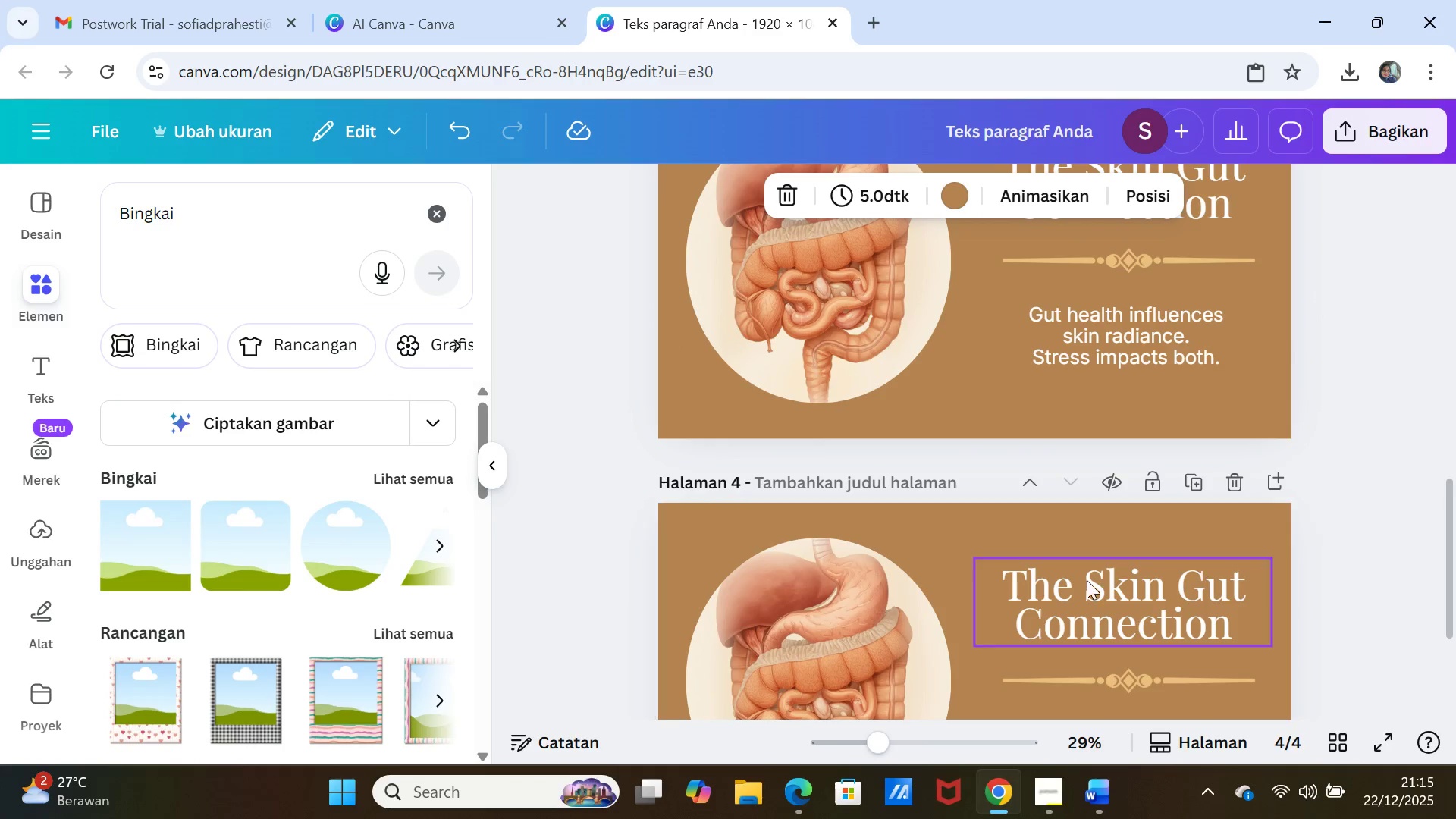 
scroll: coordinate [952, 611], scroll_direction: down, amount: 2.0
 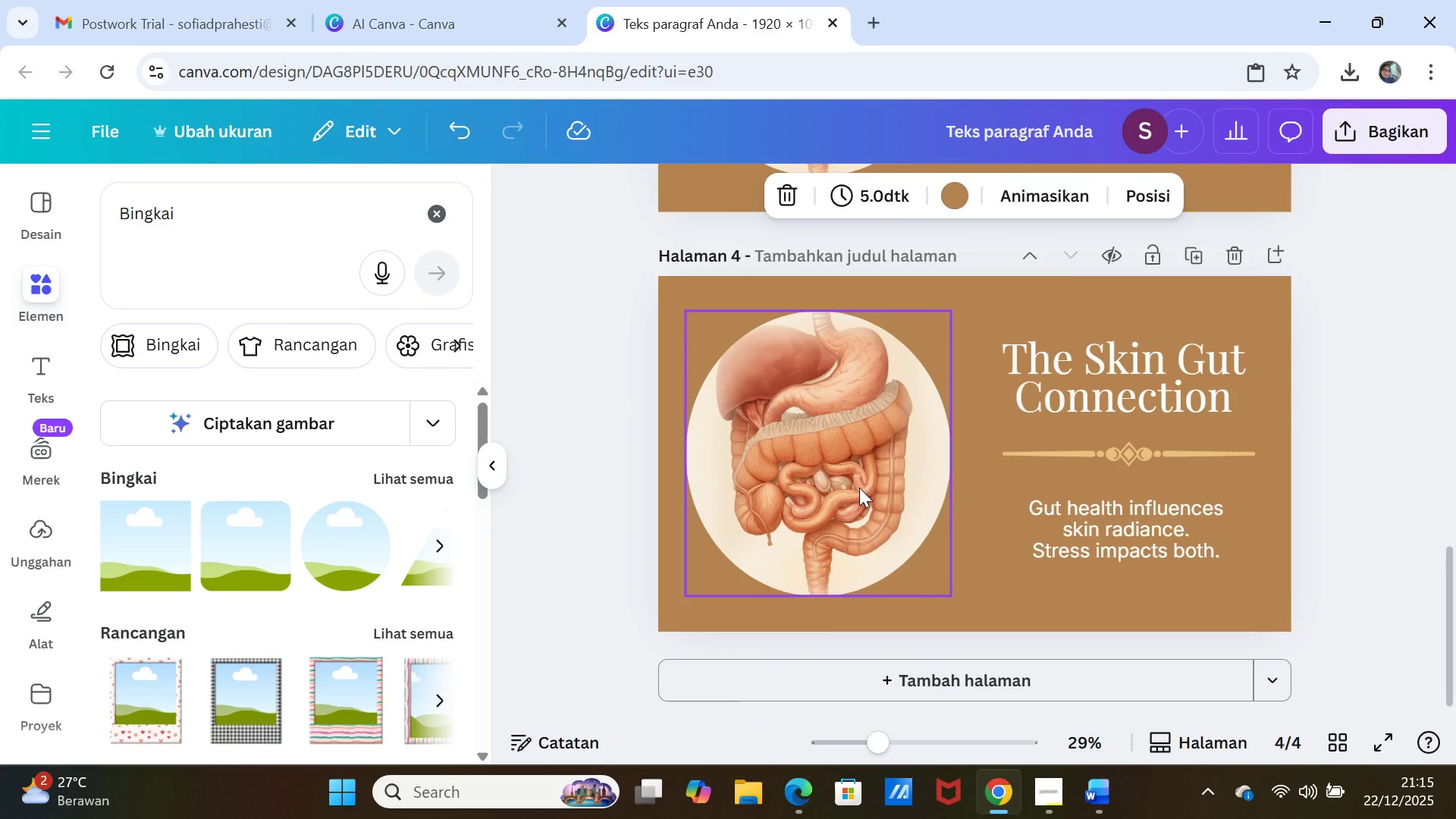 
left_click([859, 488])
 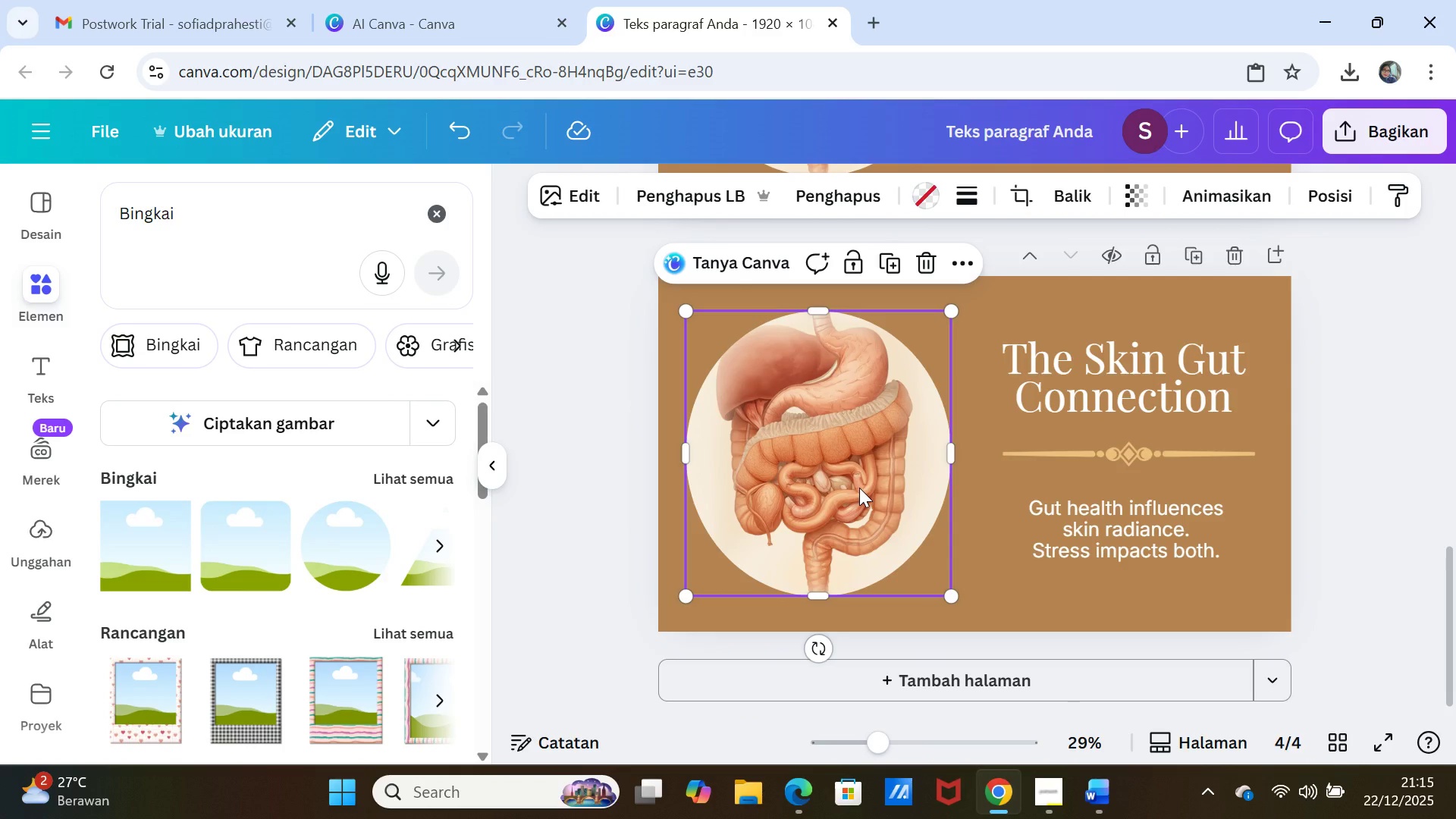 
key(Delete)
 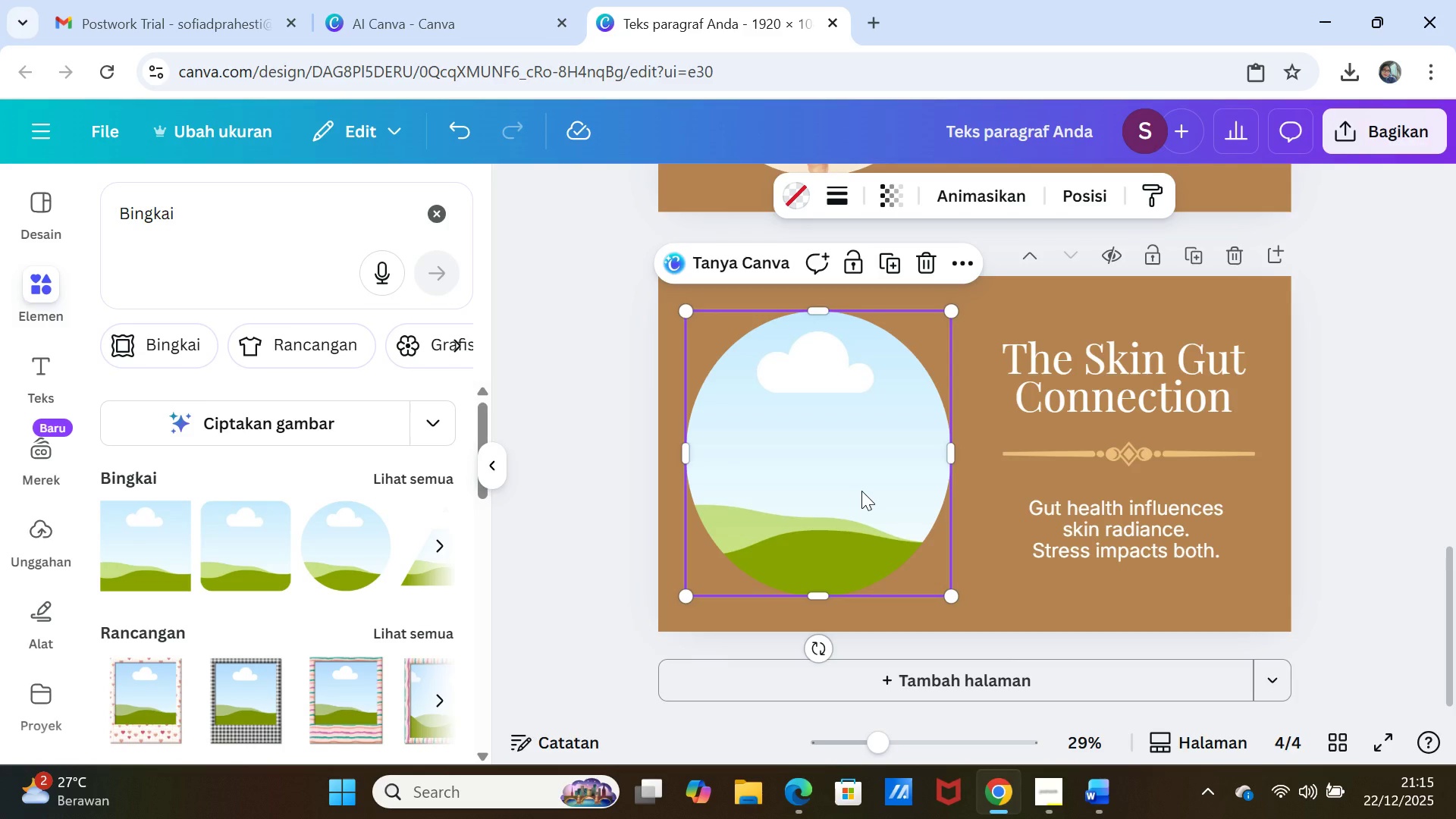 
key(Delete)
 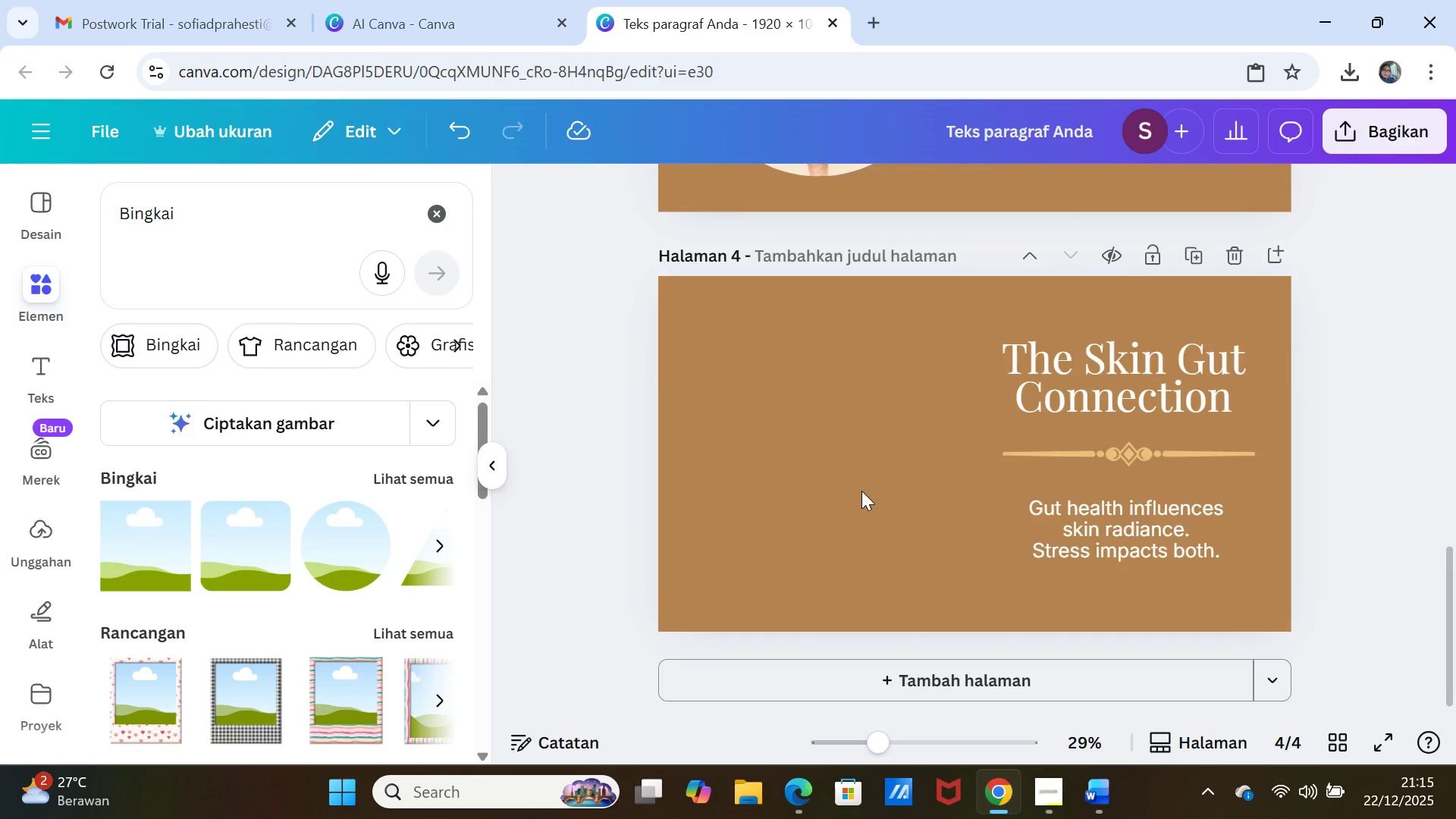 
scroll: coordinate [861, 491], scroll_direction: up, amount: 6.0
 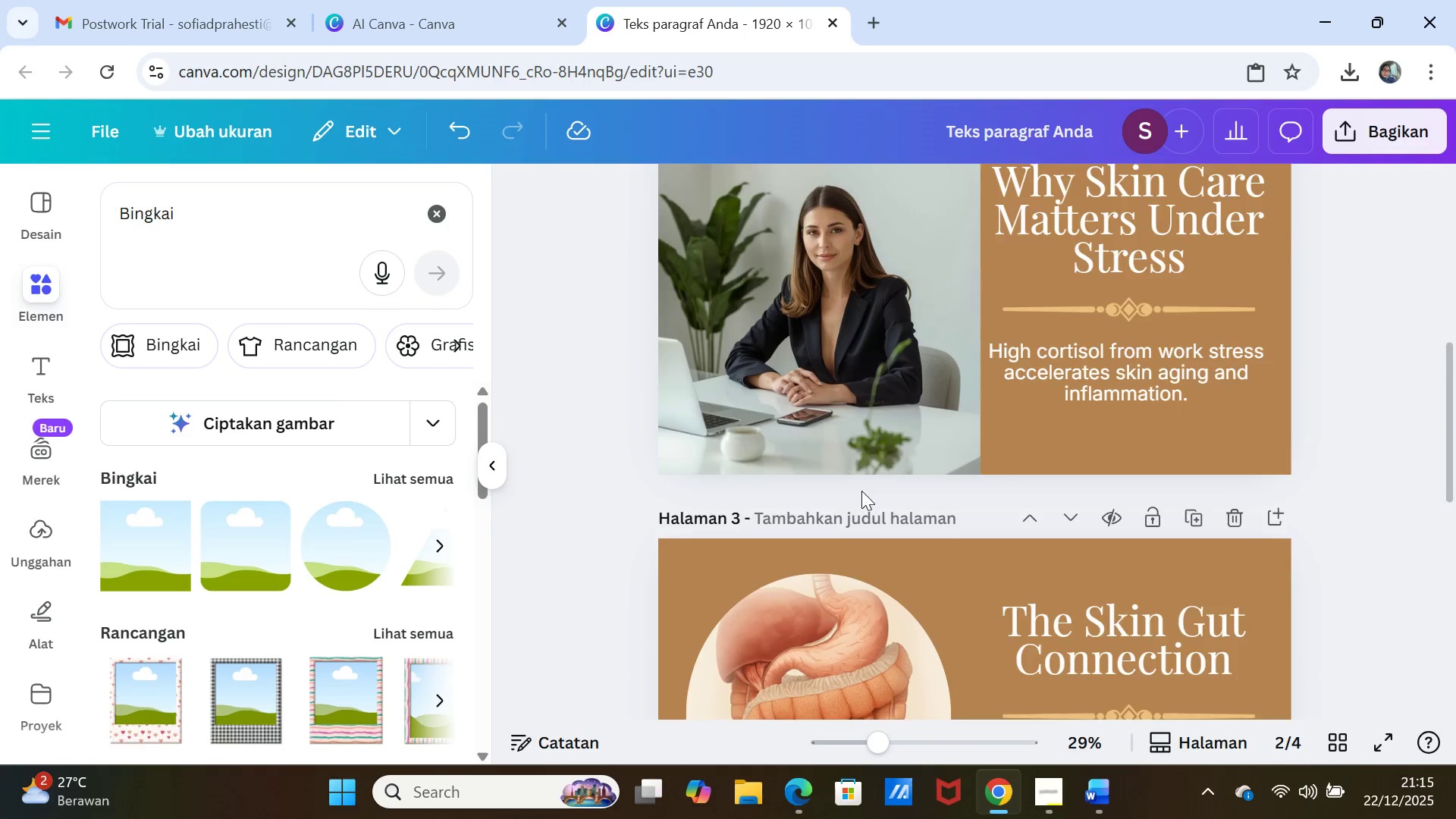 
scroll: coordinate [861, 491], scroll_direction: down, amount: 6.0
 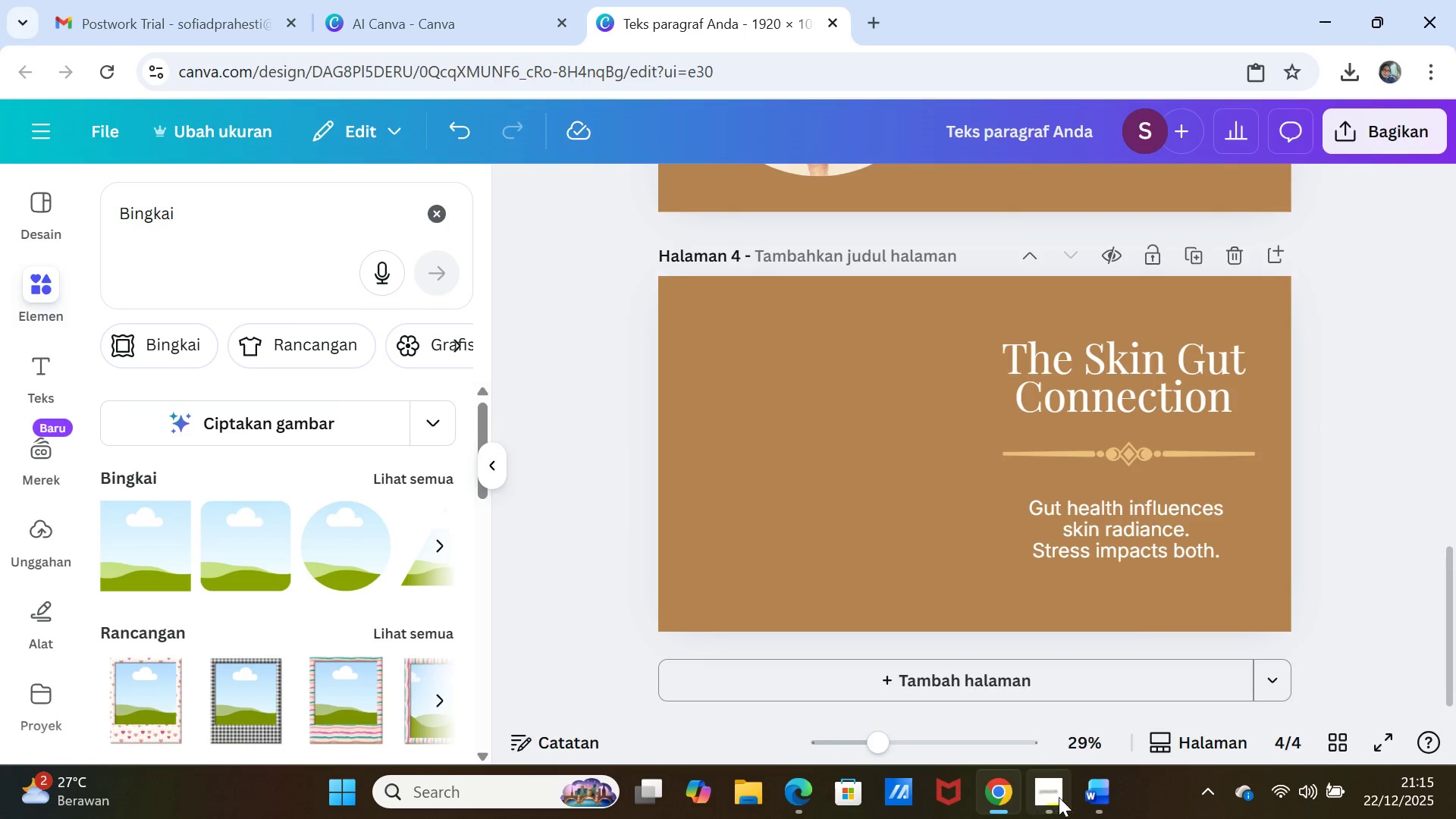 
left_click([1091, 789])
 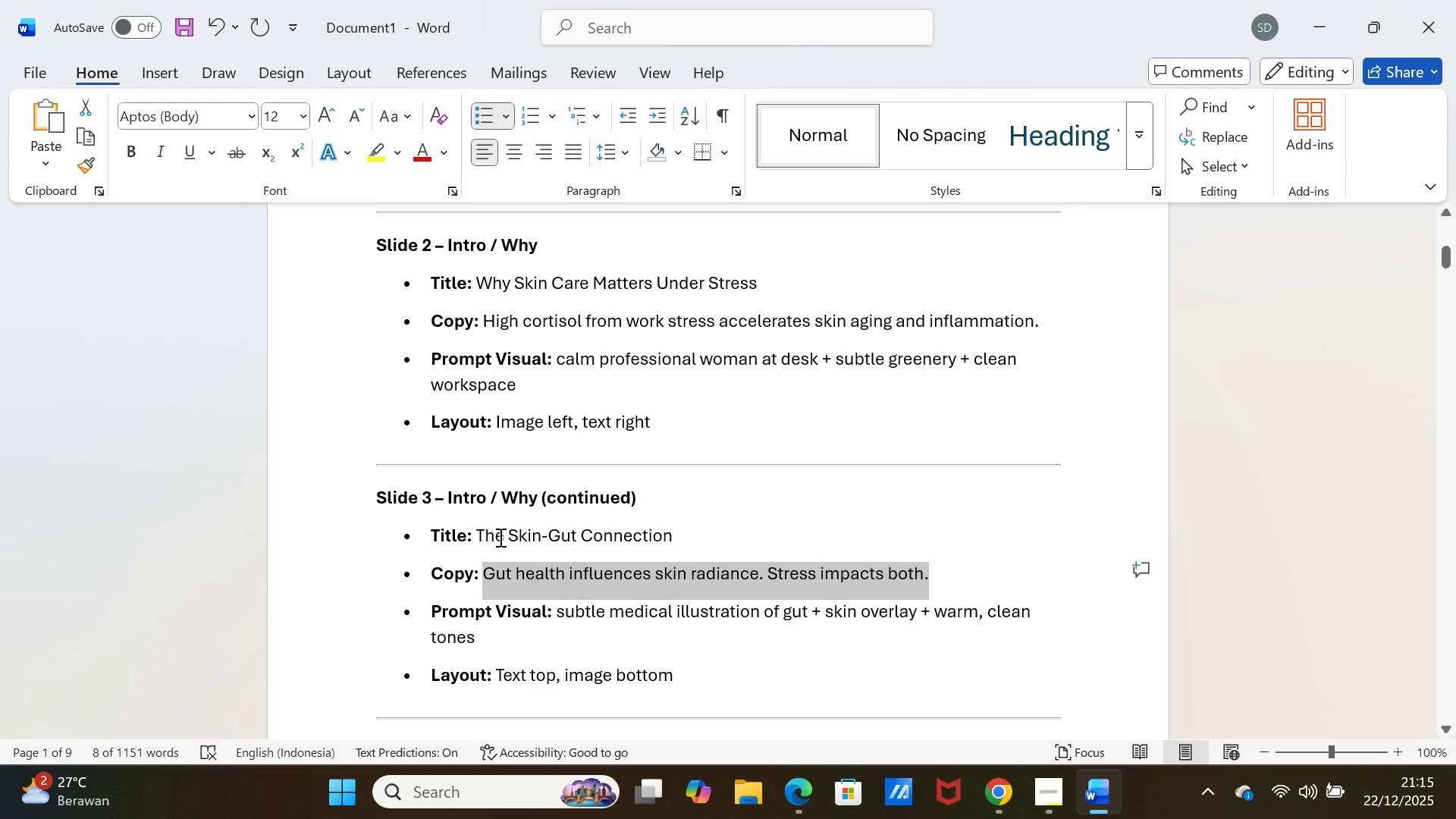 
scroll: coordinate [498, 536], scroll_direction: down, amount: 5.0
 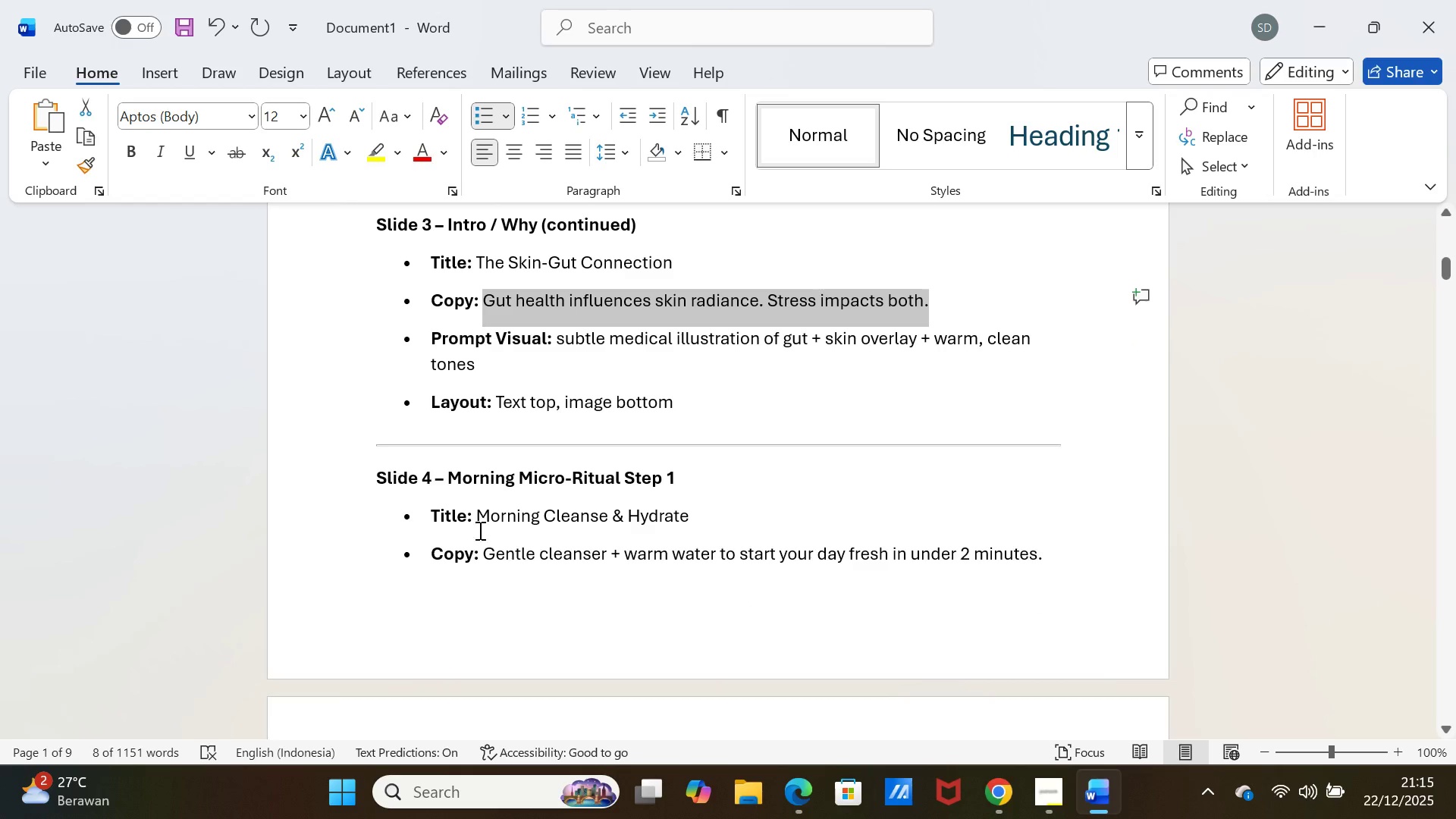 
left_click_drag(start_coordinate=[484, 545], to_coordinate=[1046, 560])
 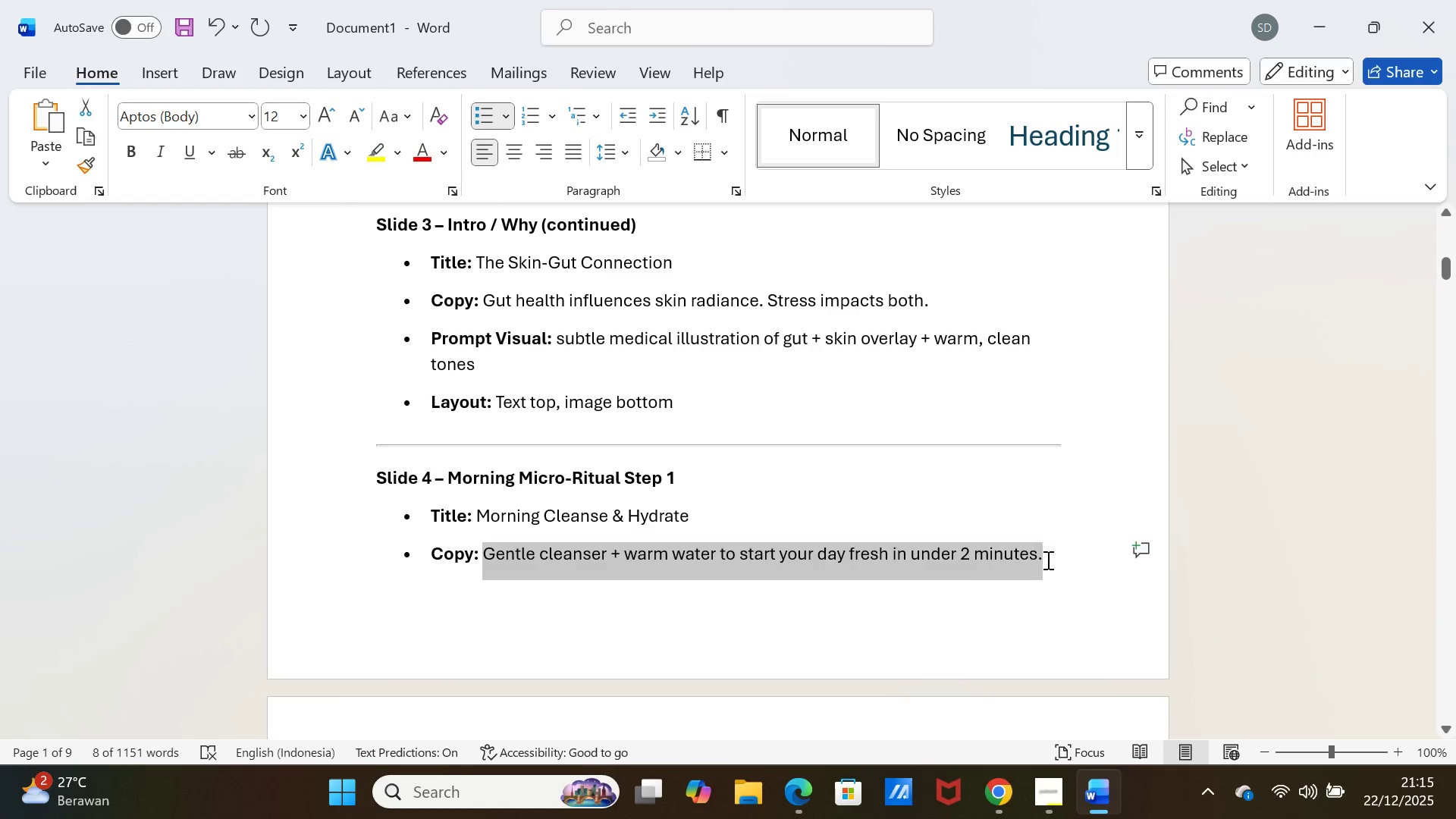 
key(Control+C)
 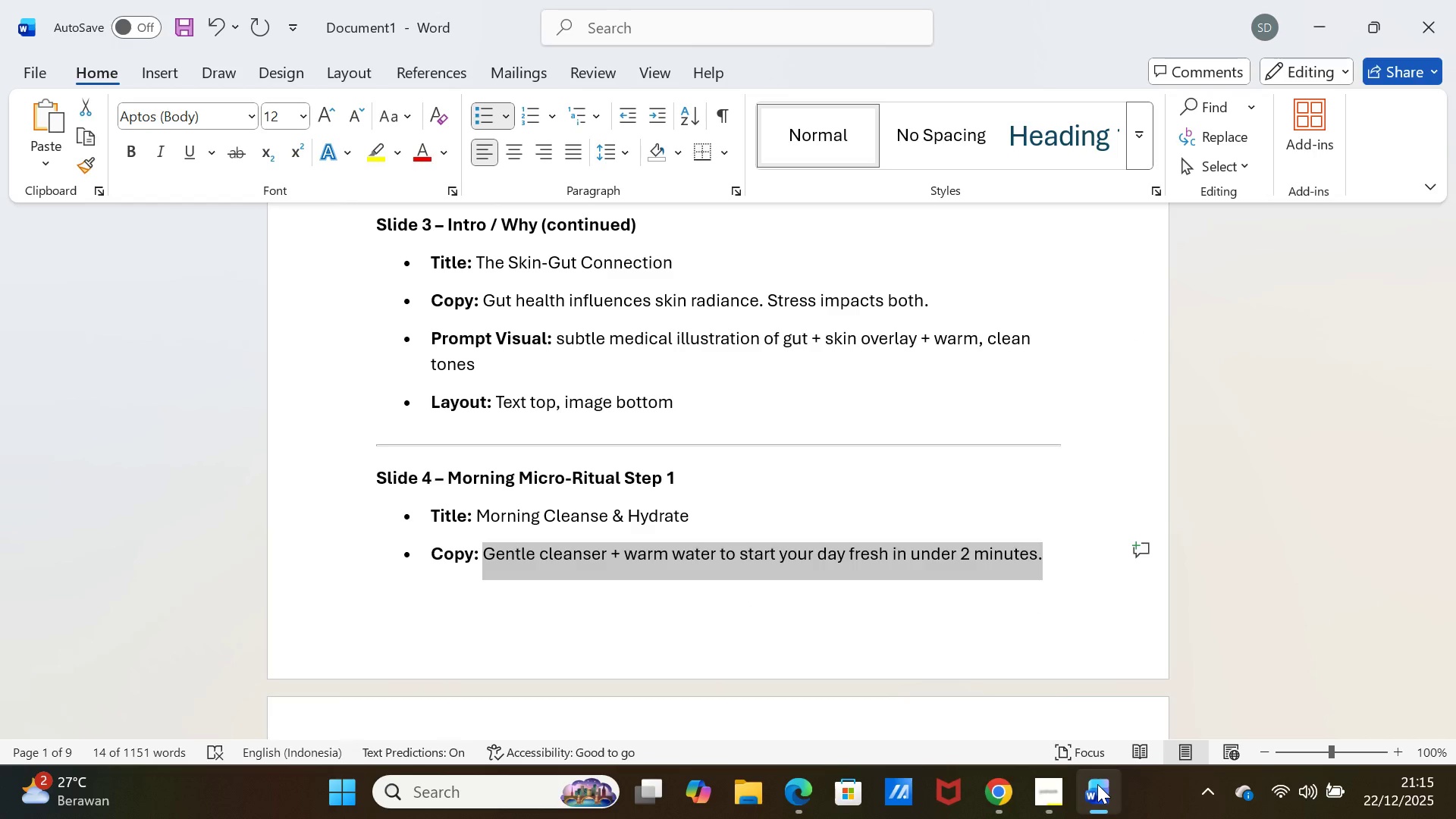 
left_click([1097, 784])
 